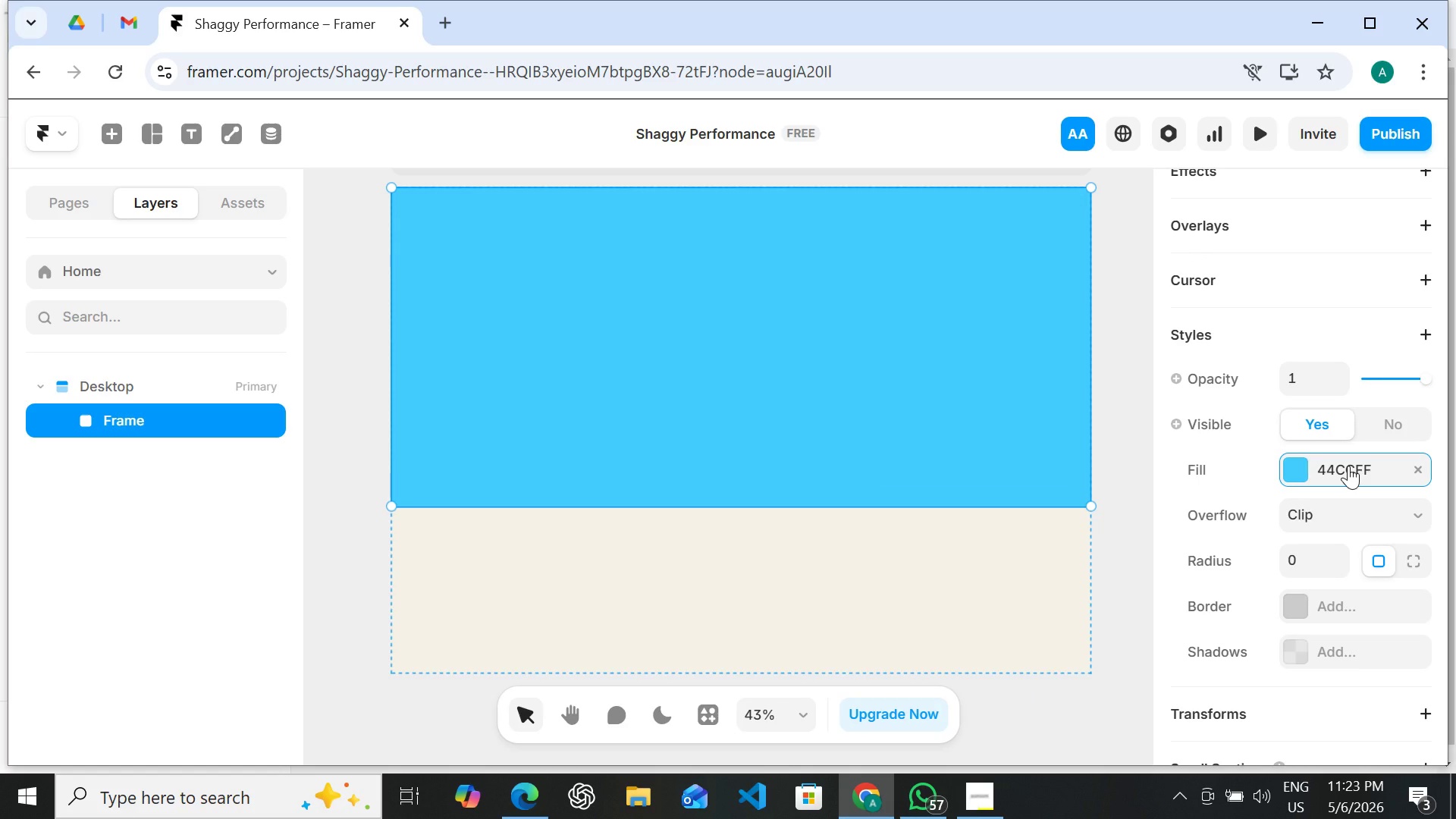 
left_click([1348, 466])
 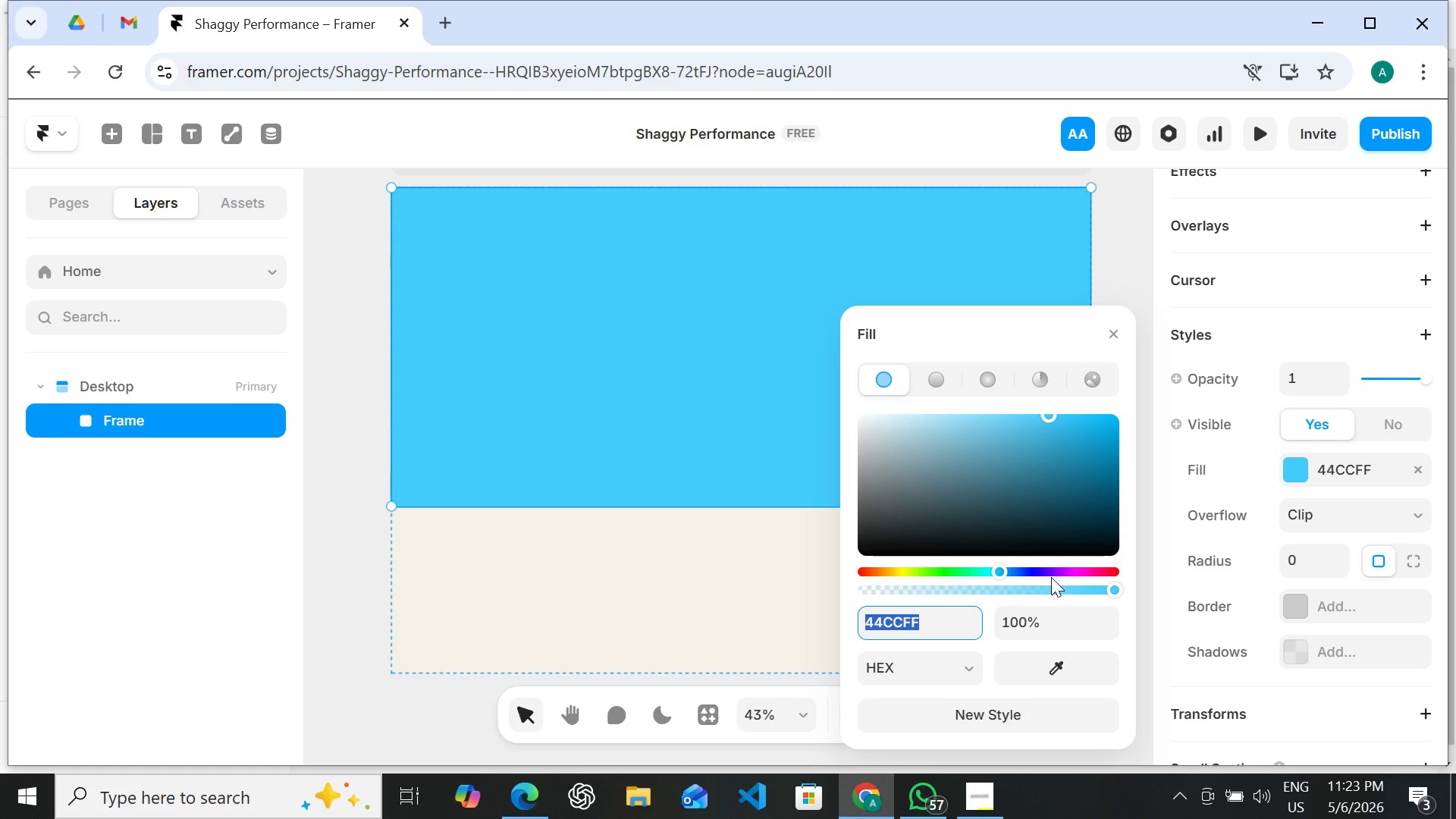 
wait(7.75)
 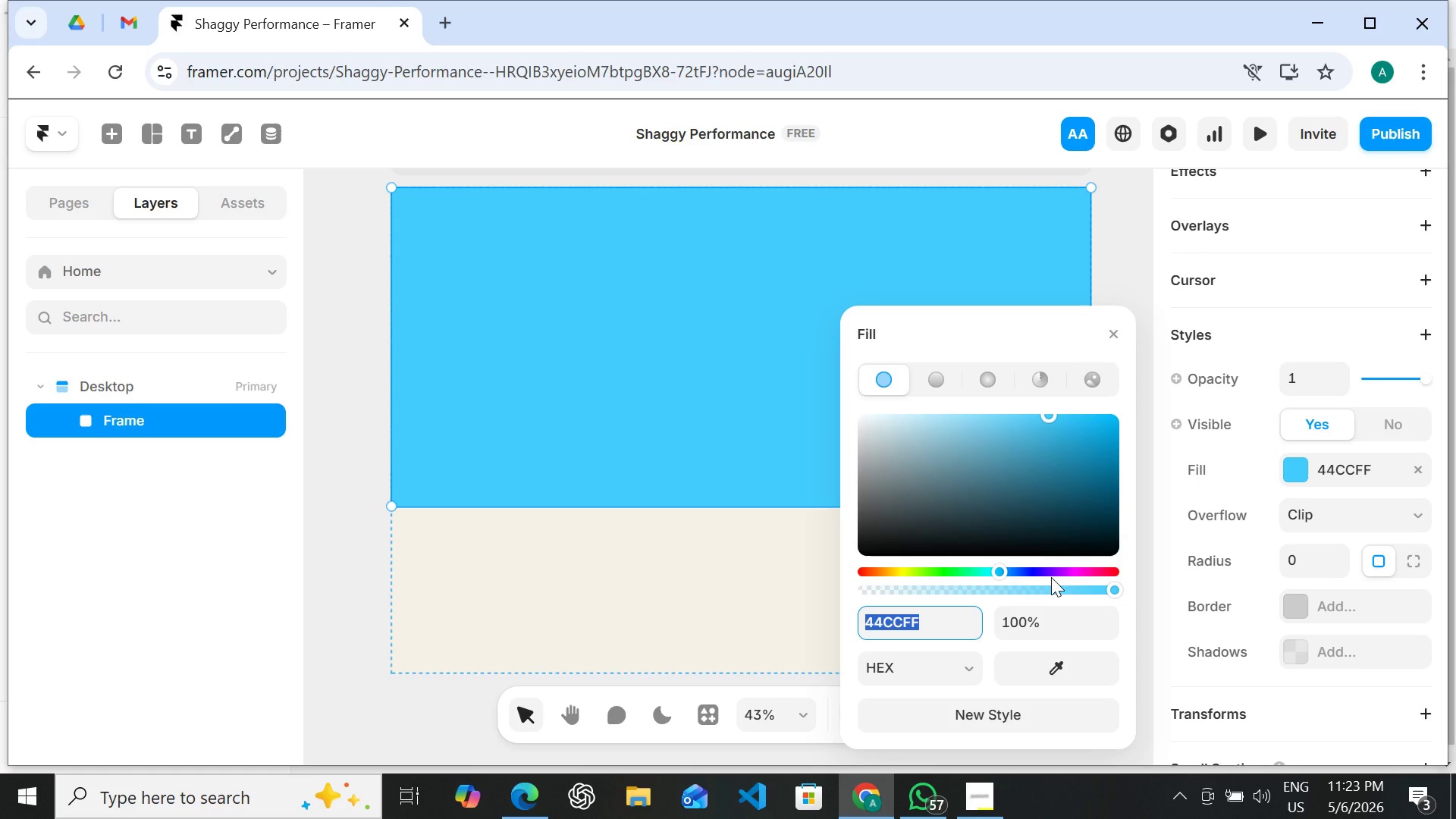 
type(f5)
 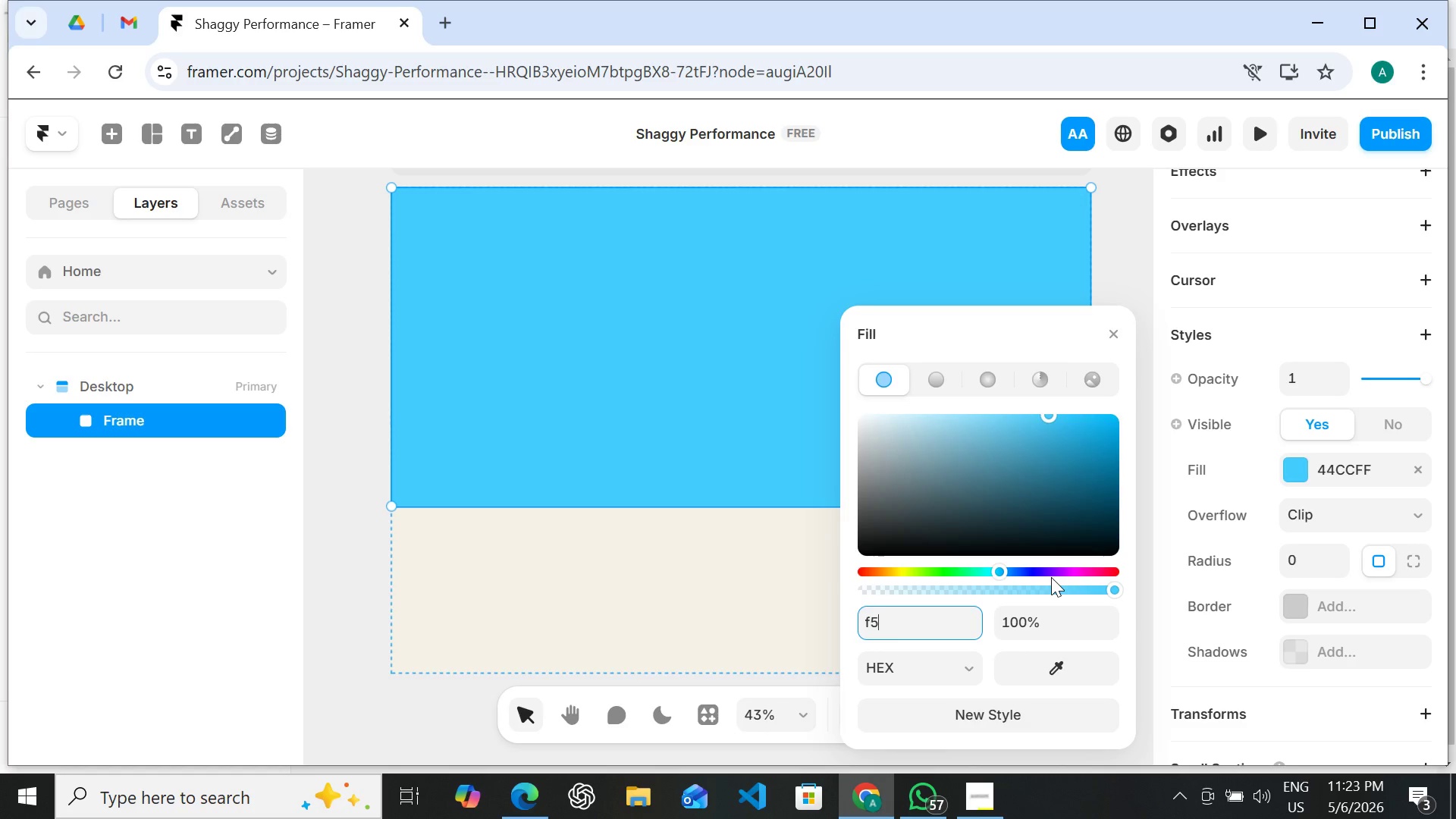 
type(fo)
 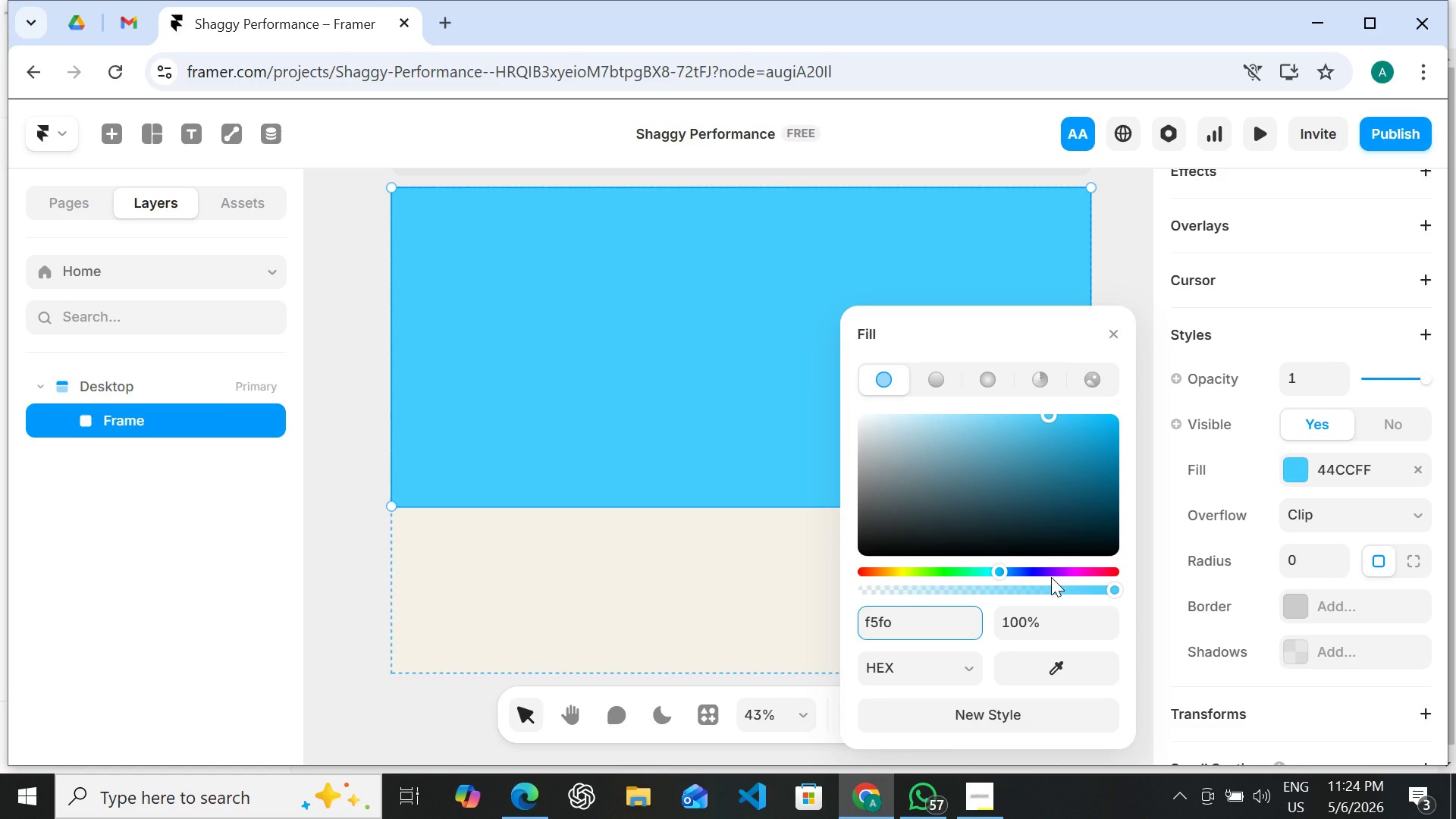 
wait(6.34)
 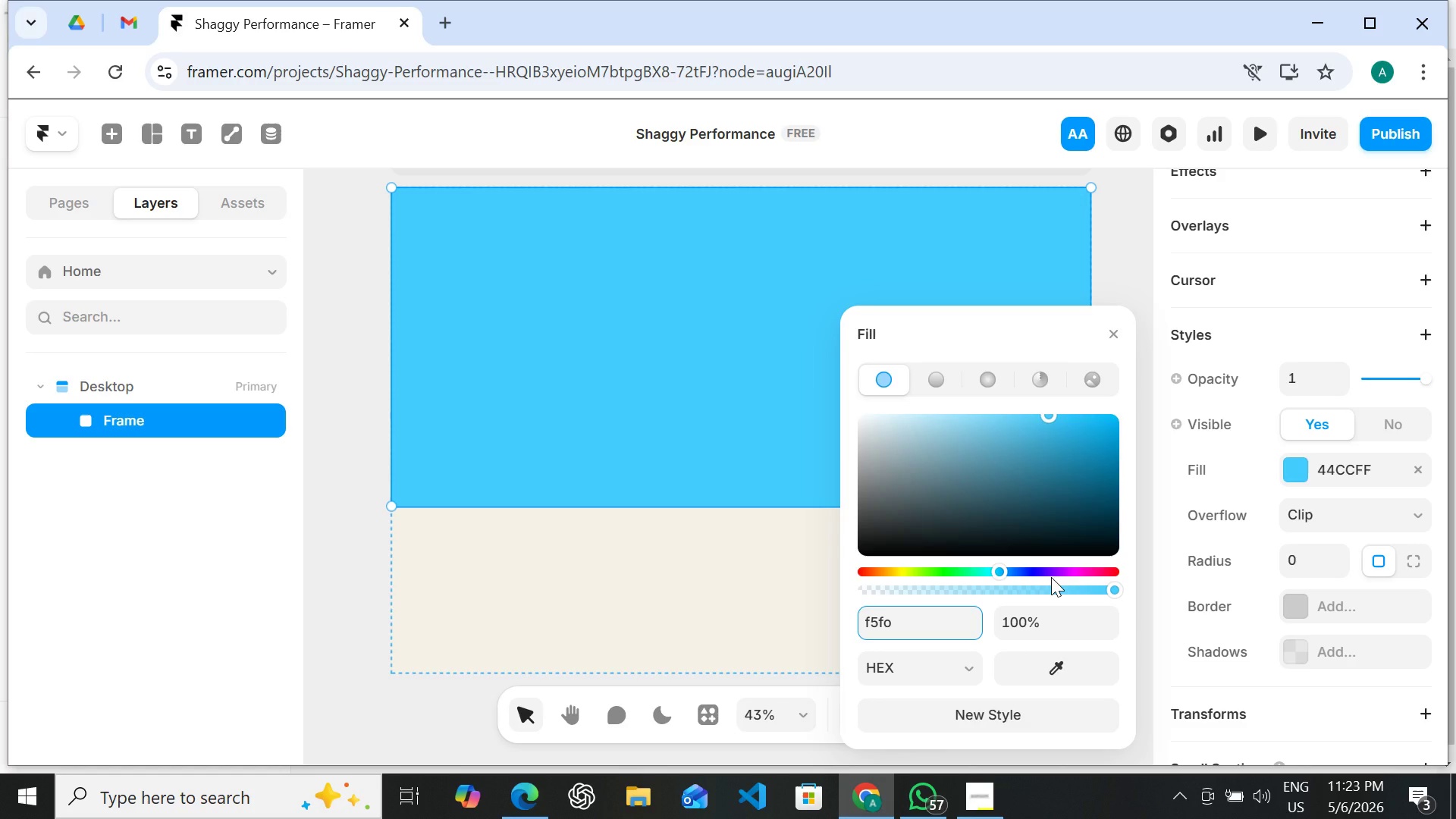 
key(Backspace)
type(0e8)
 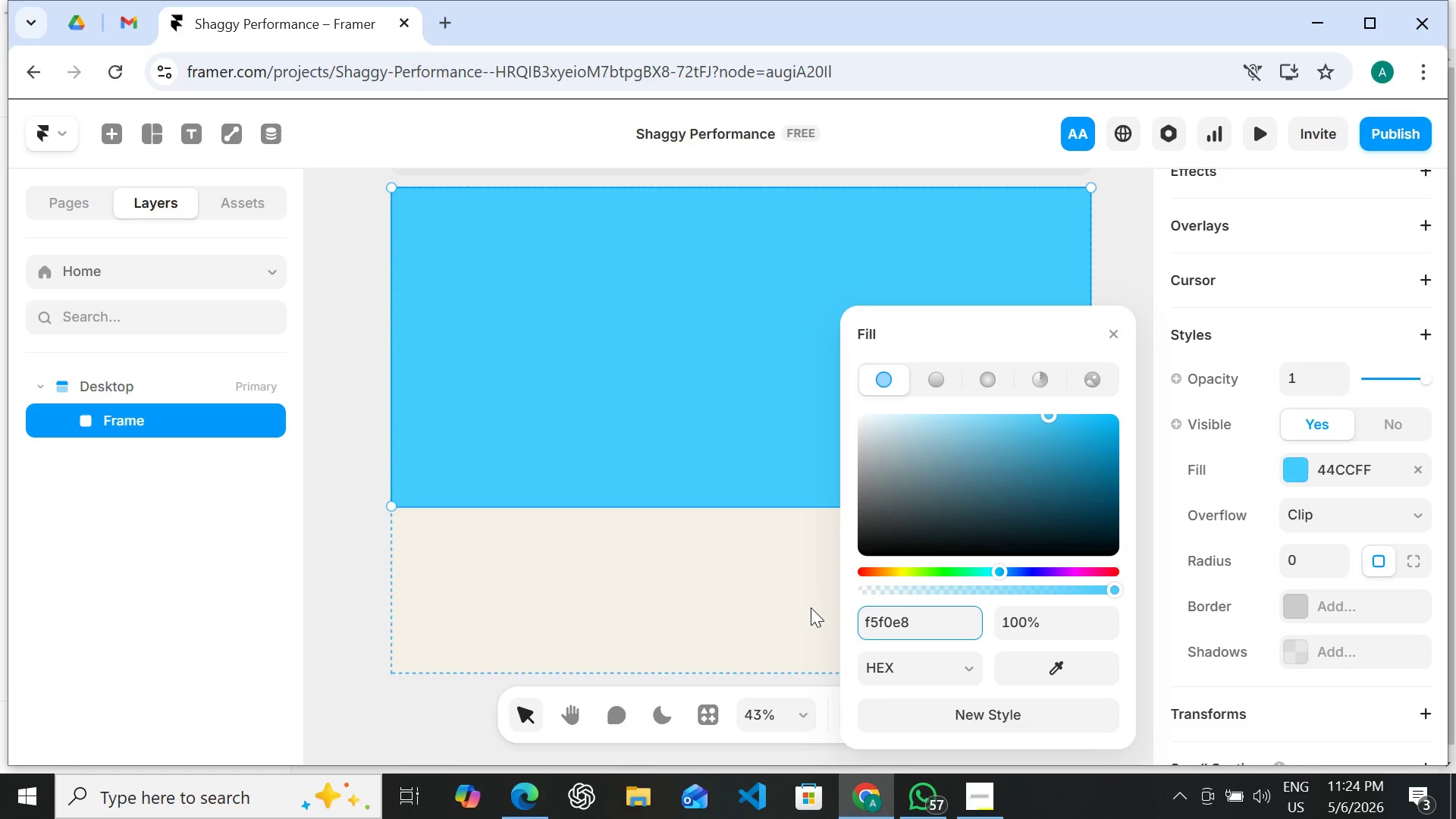 
key(Enter)
 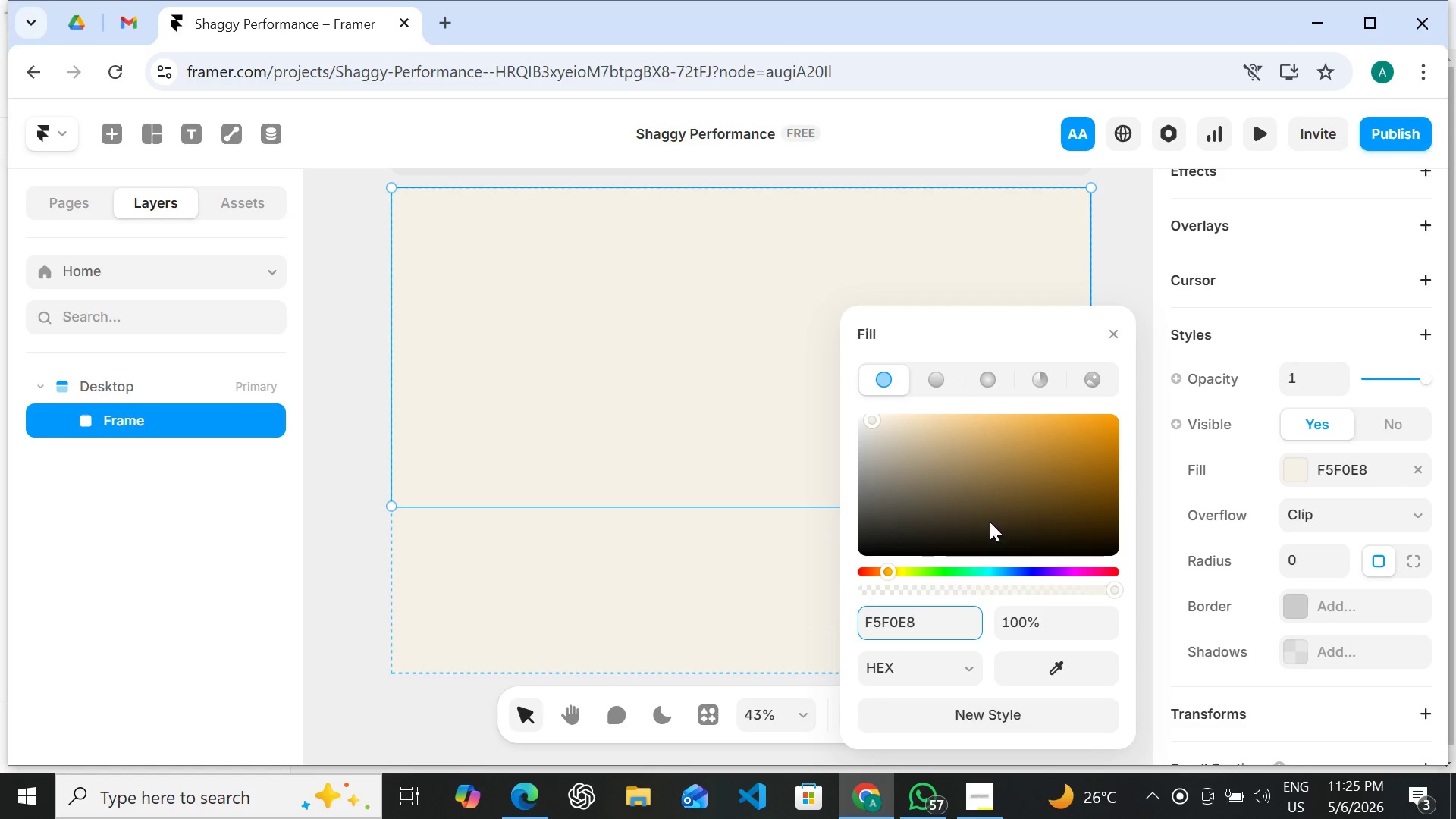 
wait(59.03)
 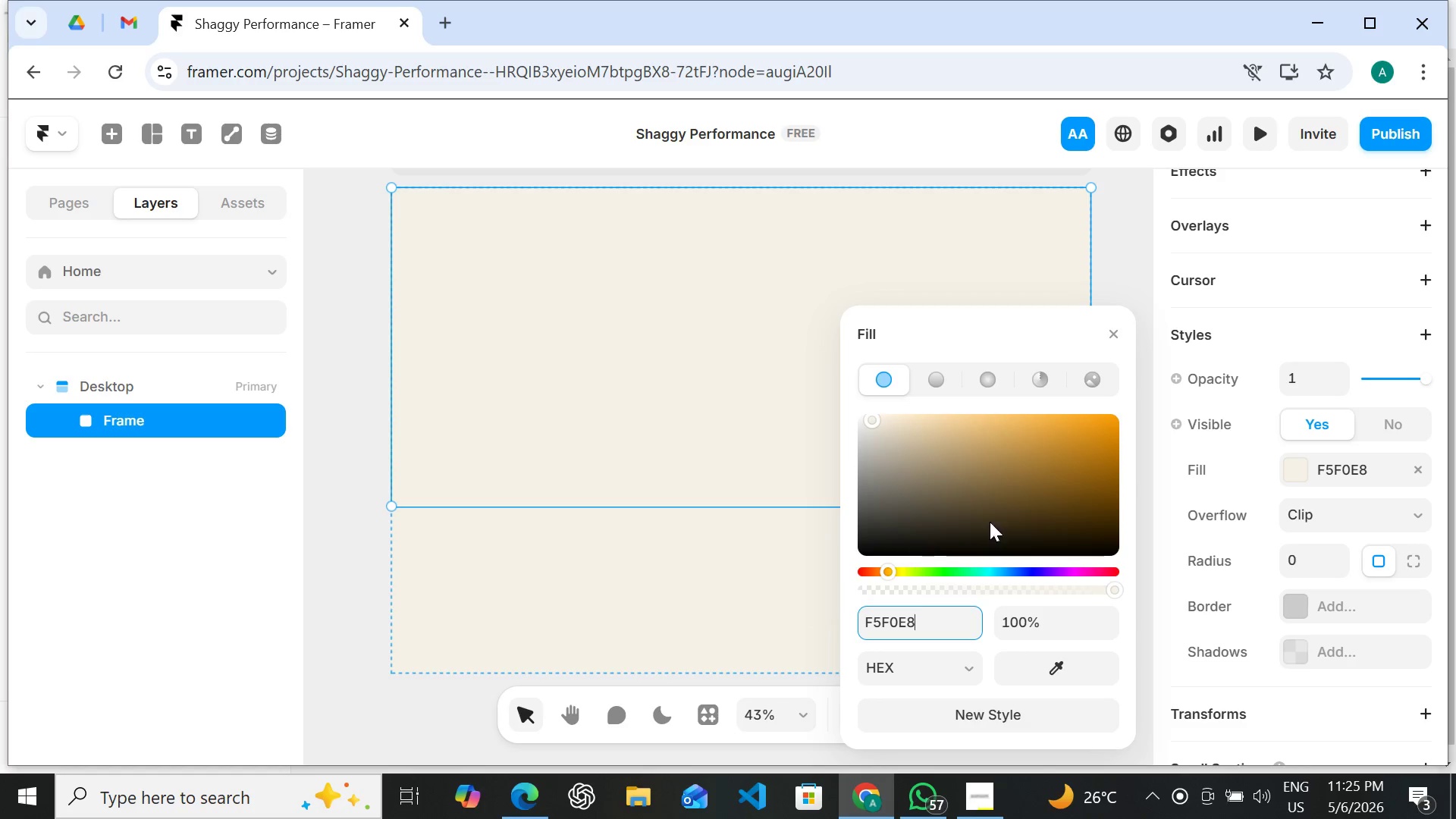 
left_click([795, 560])
 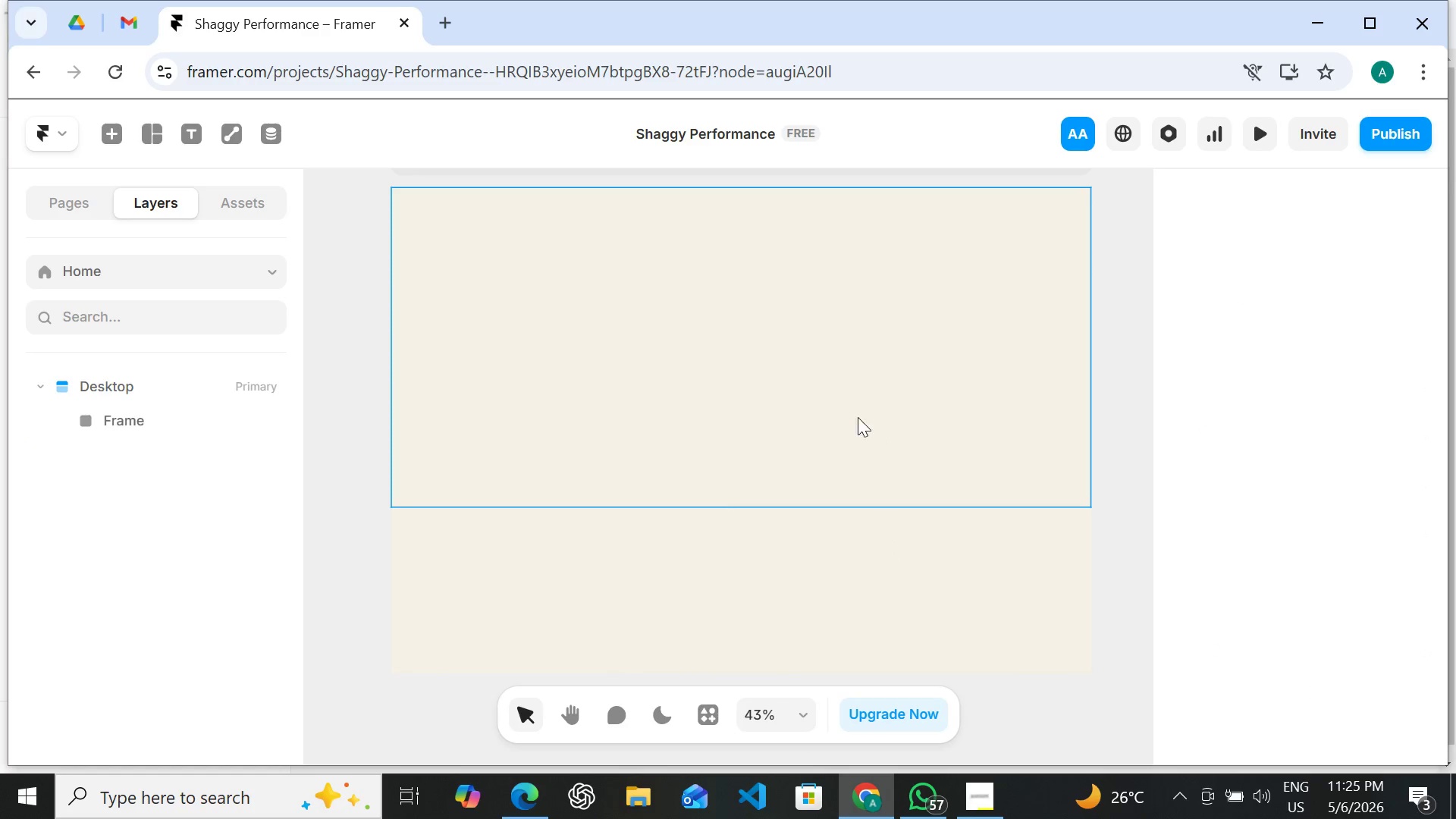 
left_click([852, 414])
 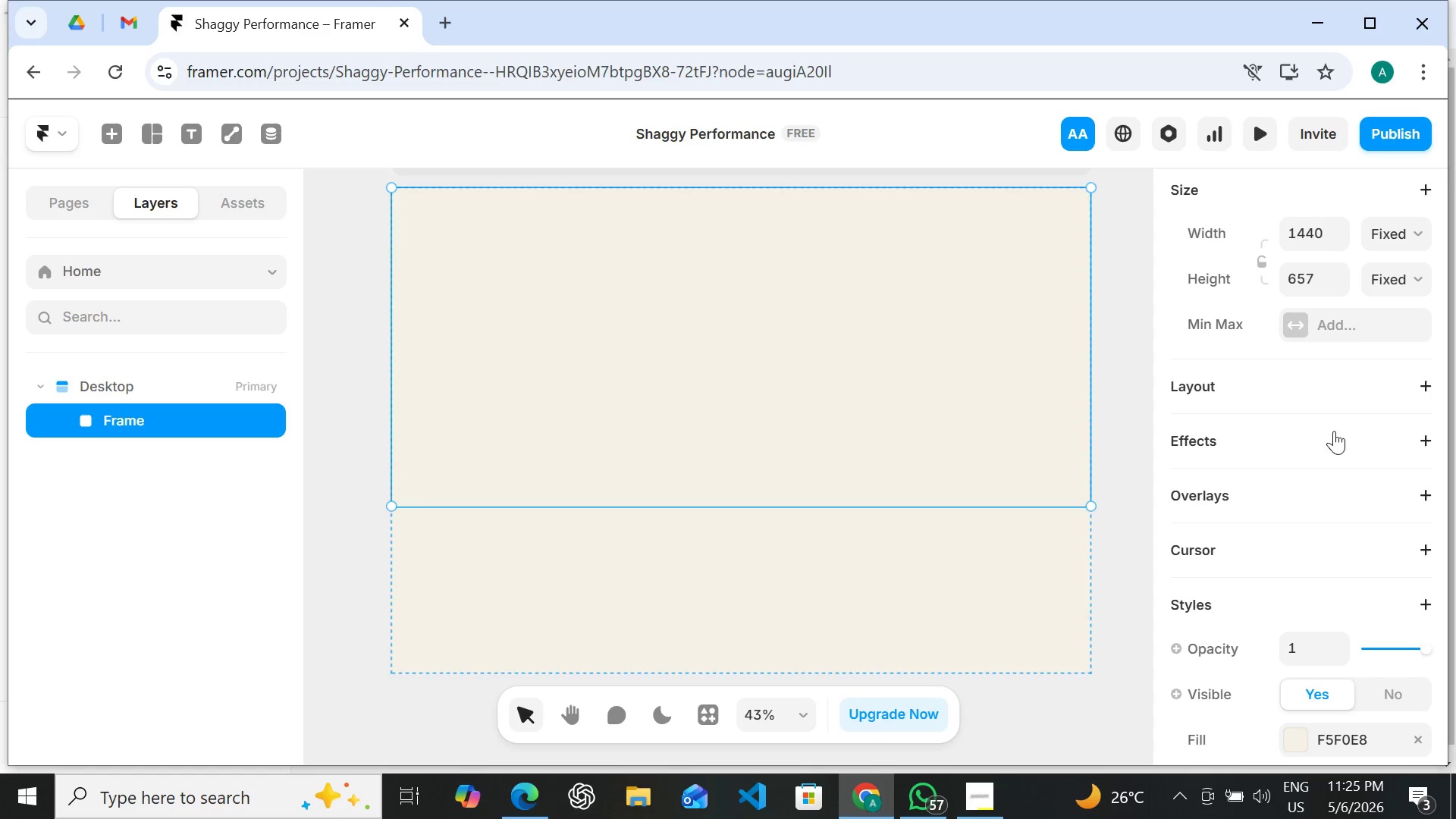 
left_click([1401, 385])
 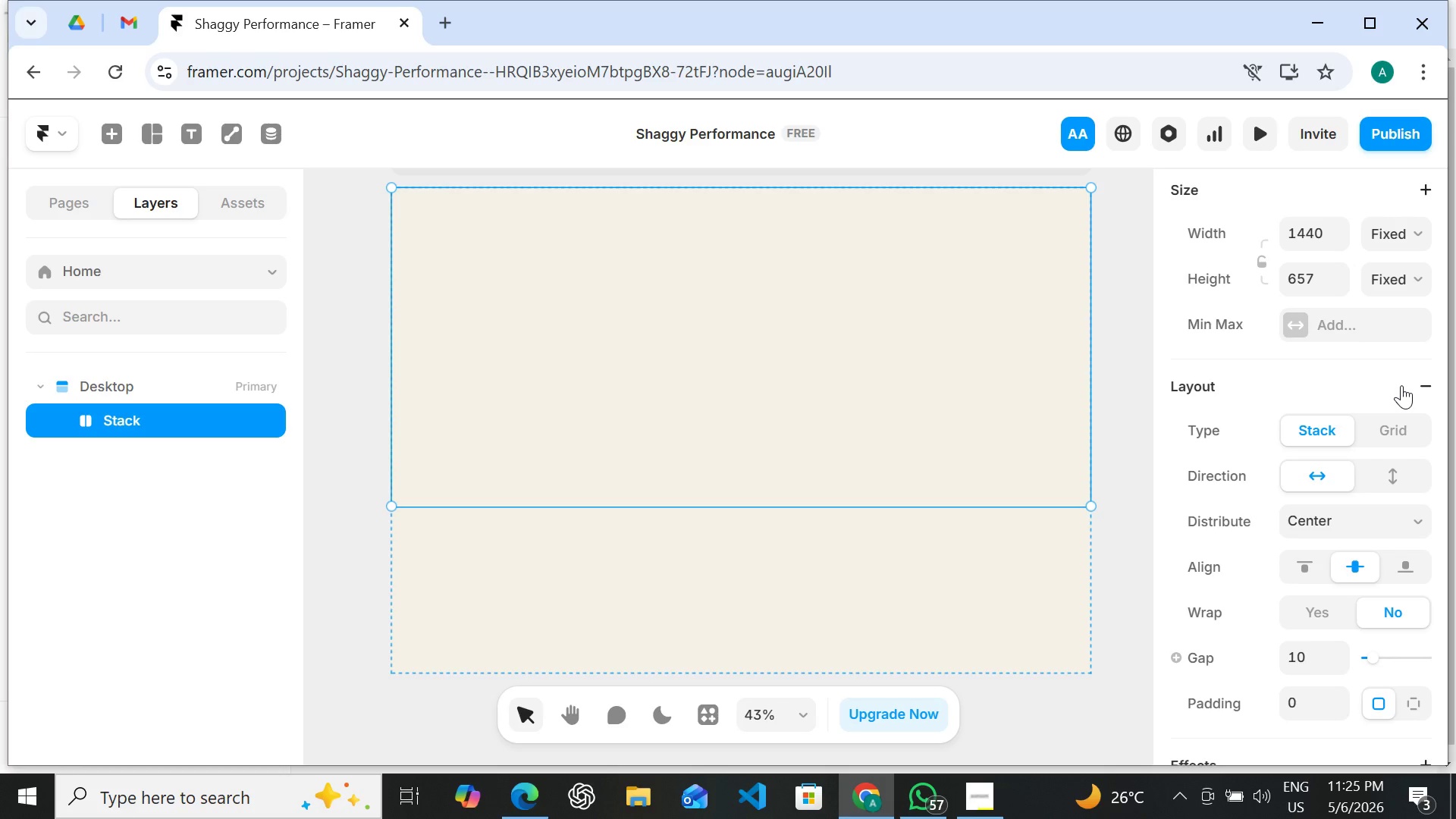 
wait(11.91)
 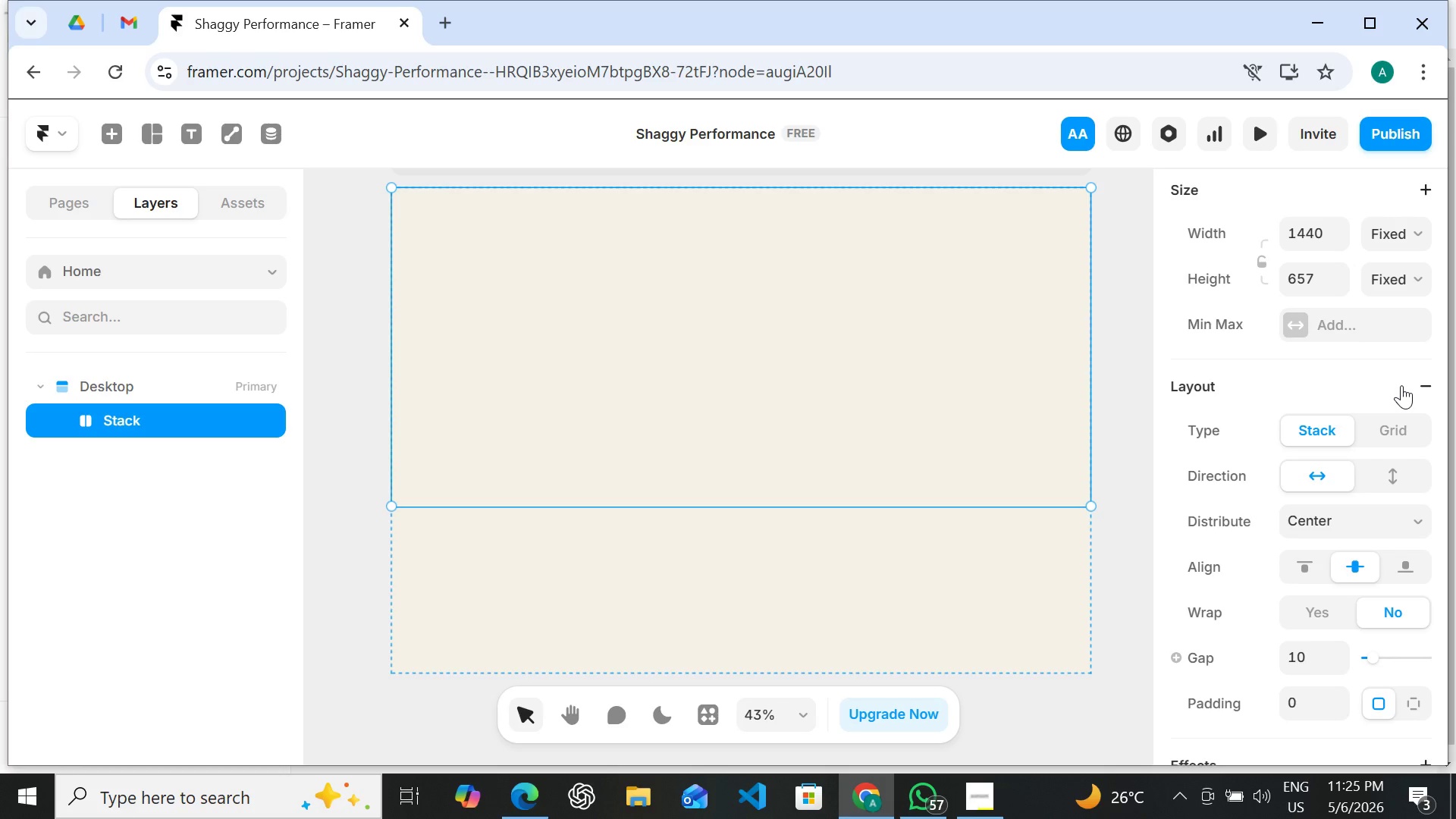 
left_click([1385, 473])
 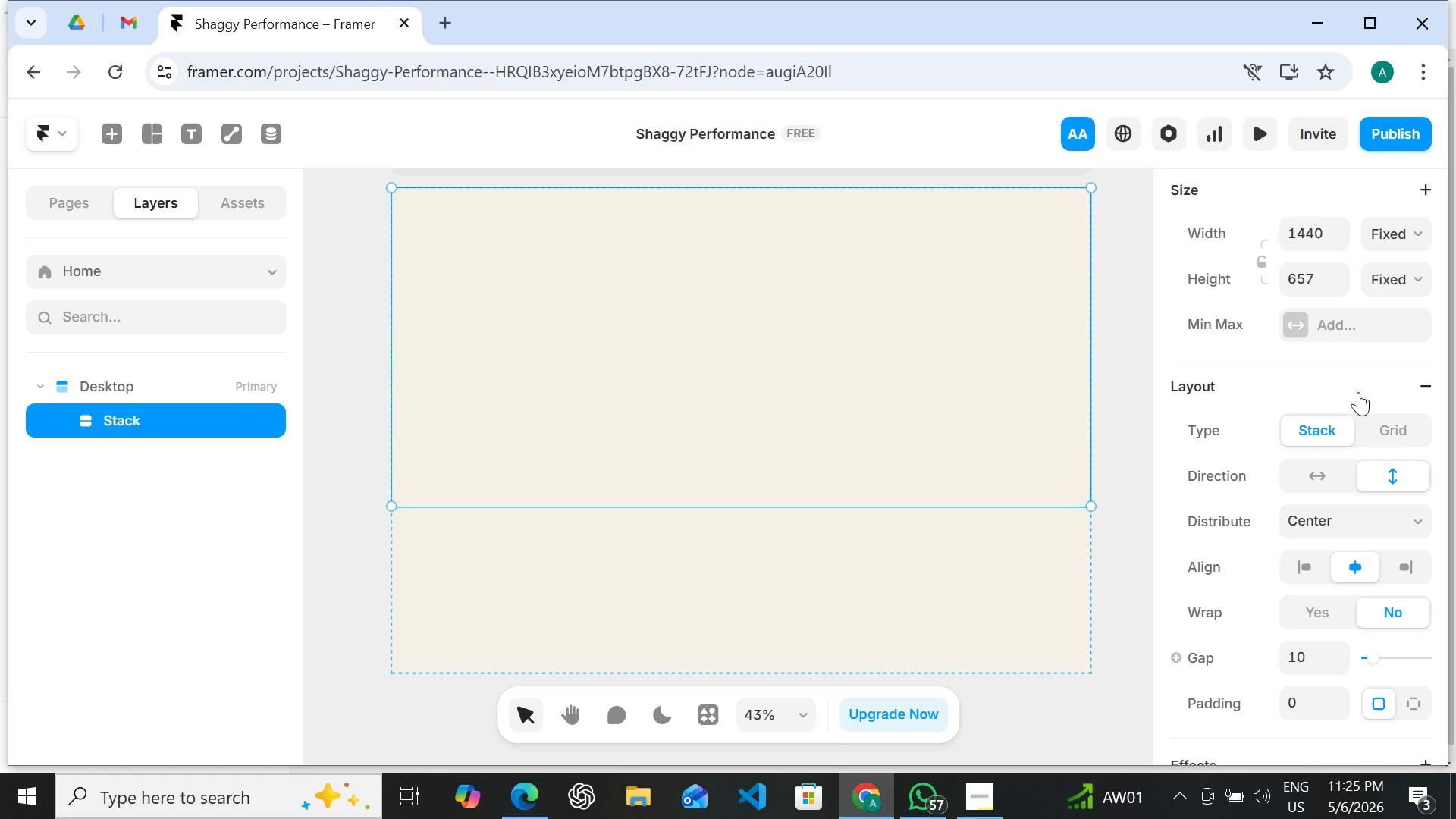 
wait(11.45)
 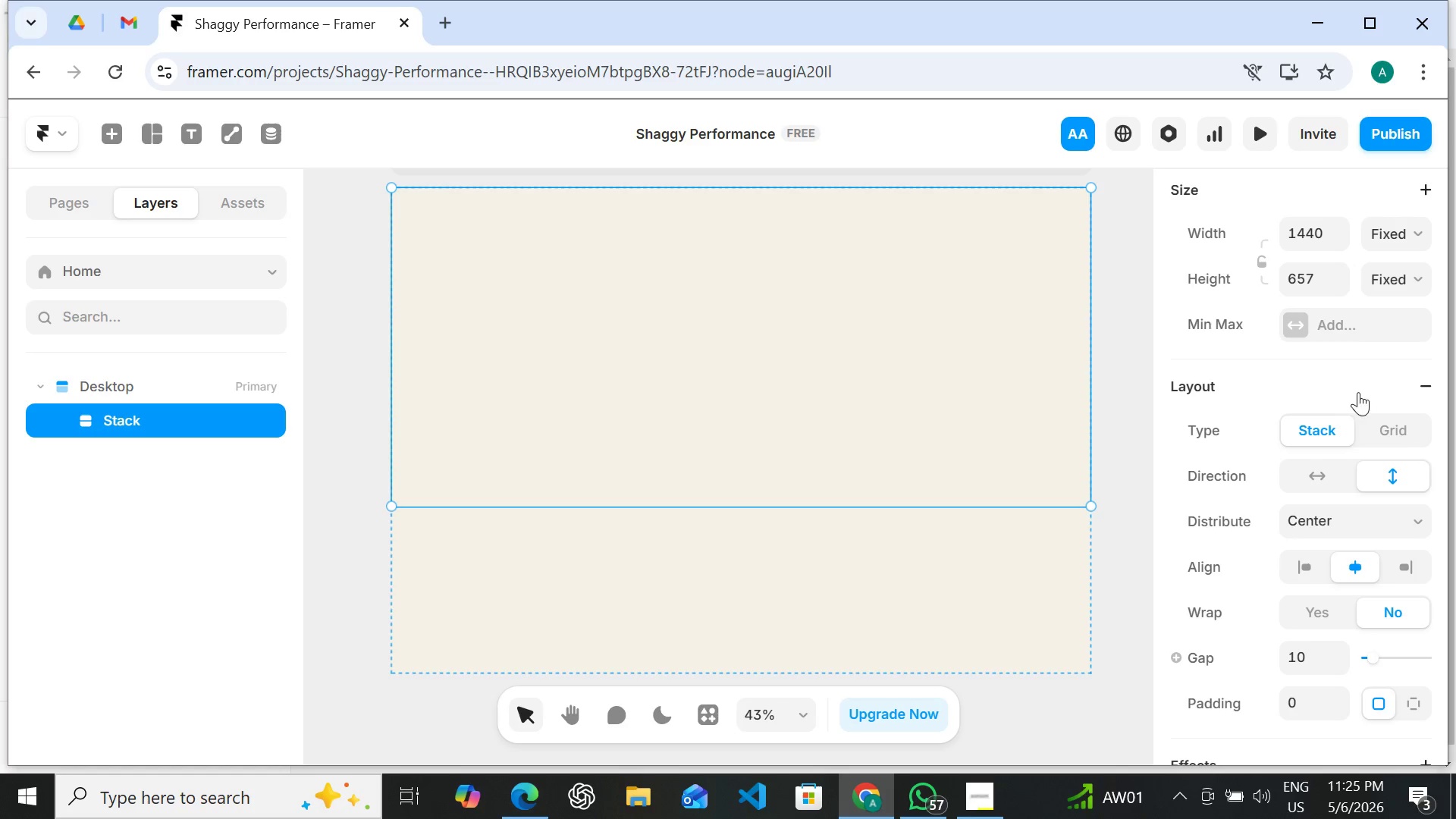 
double_click([1310, 658])
 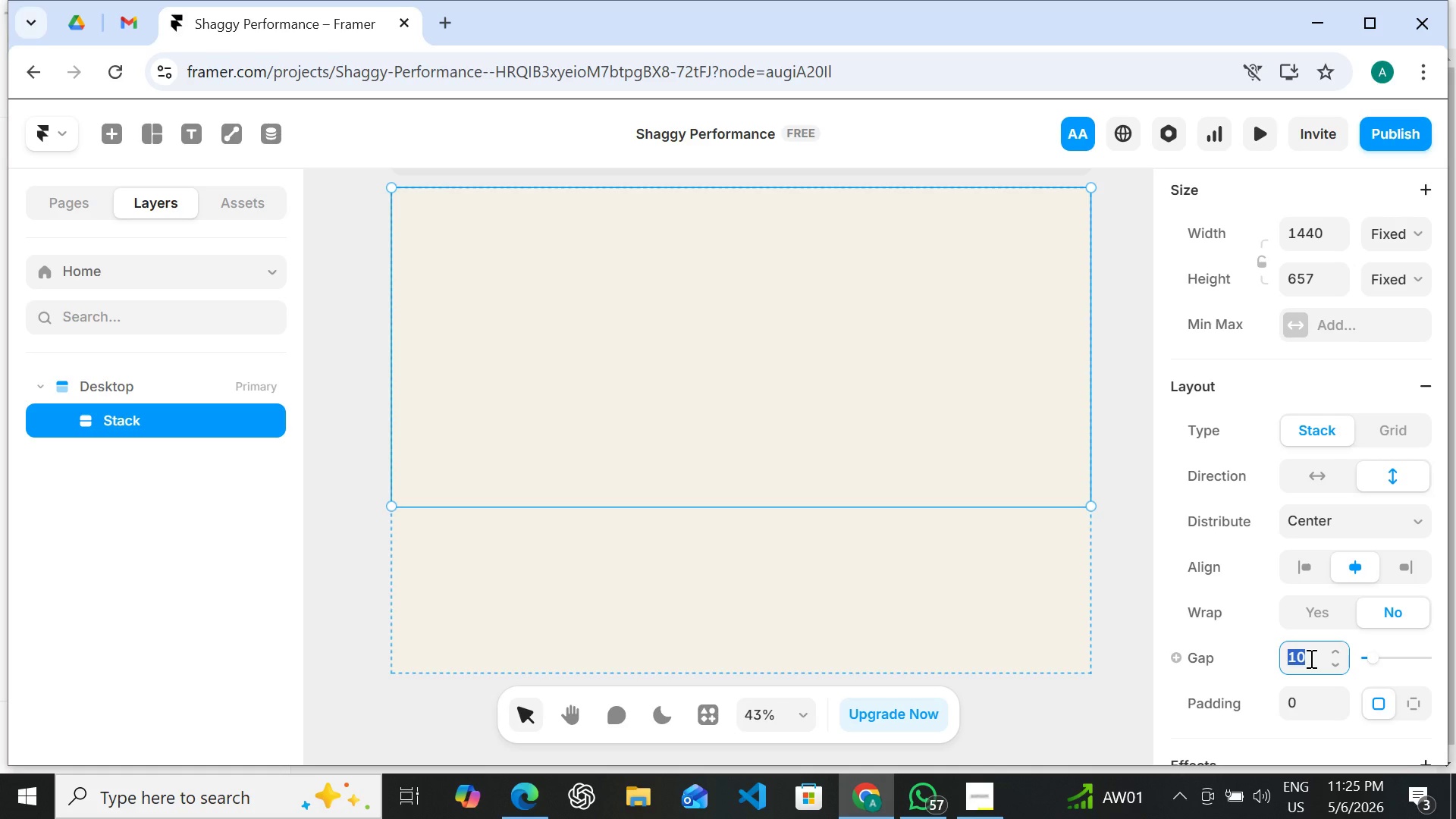 
type(48)
 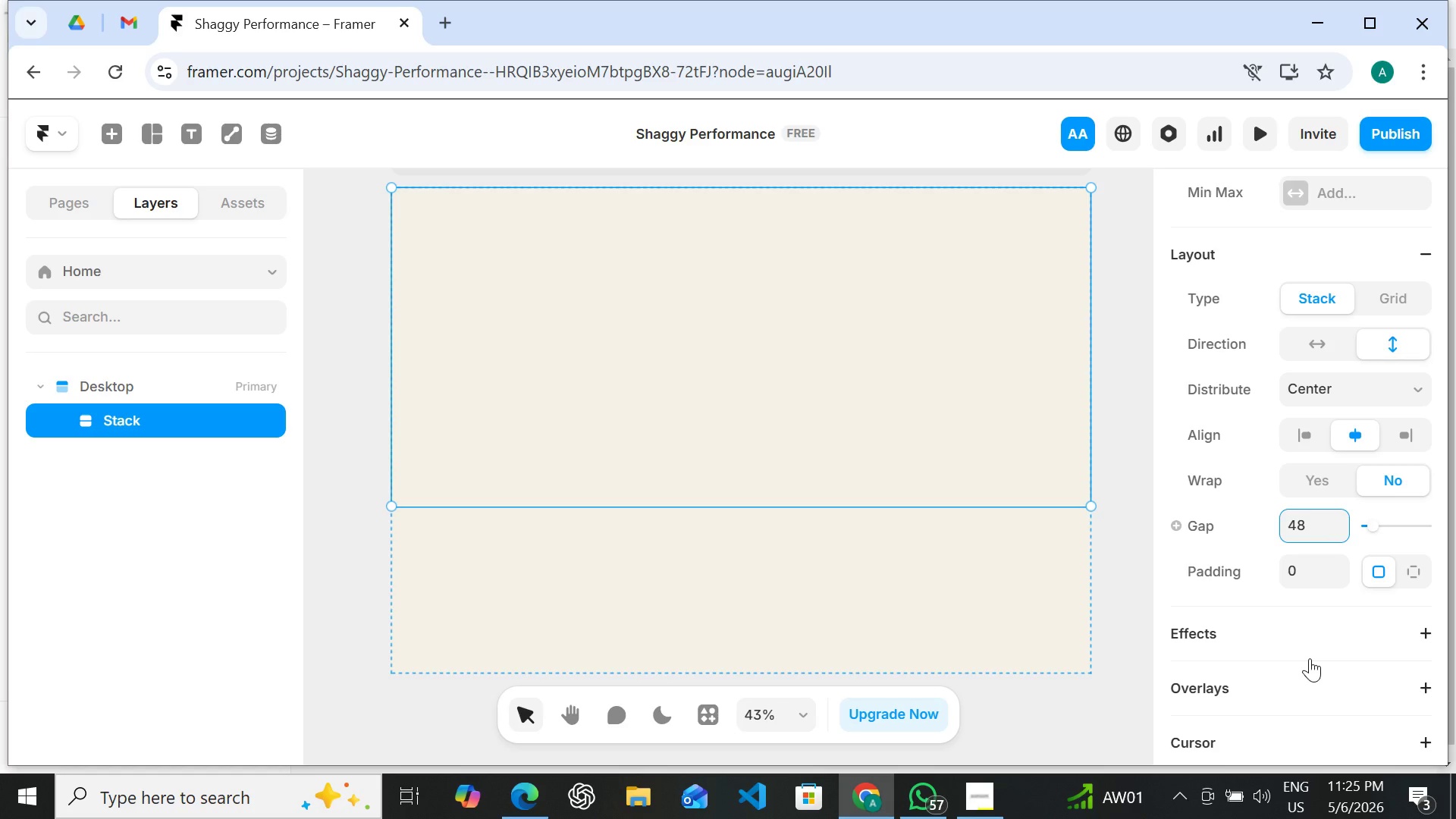 
wait(14.34)
 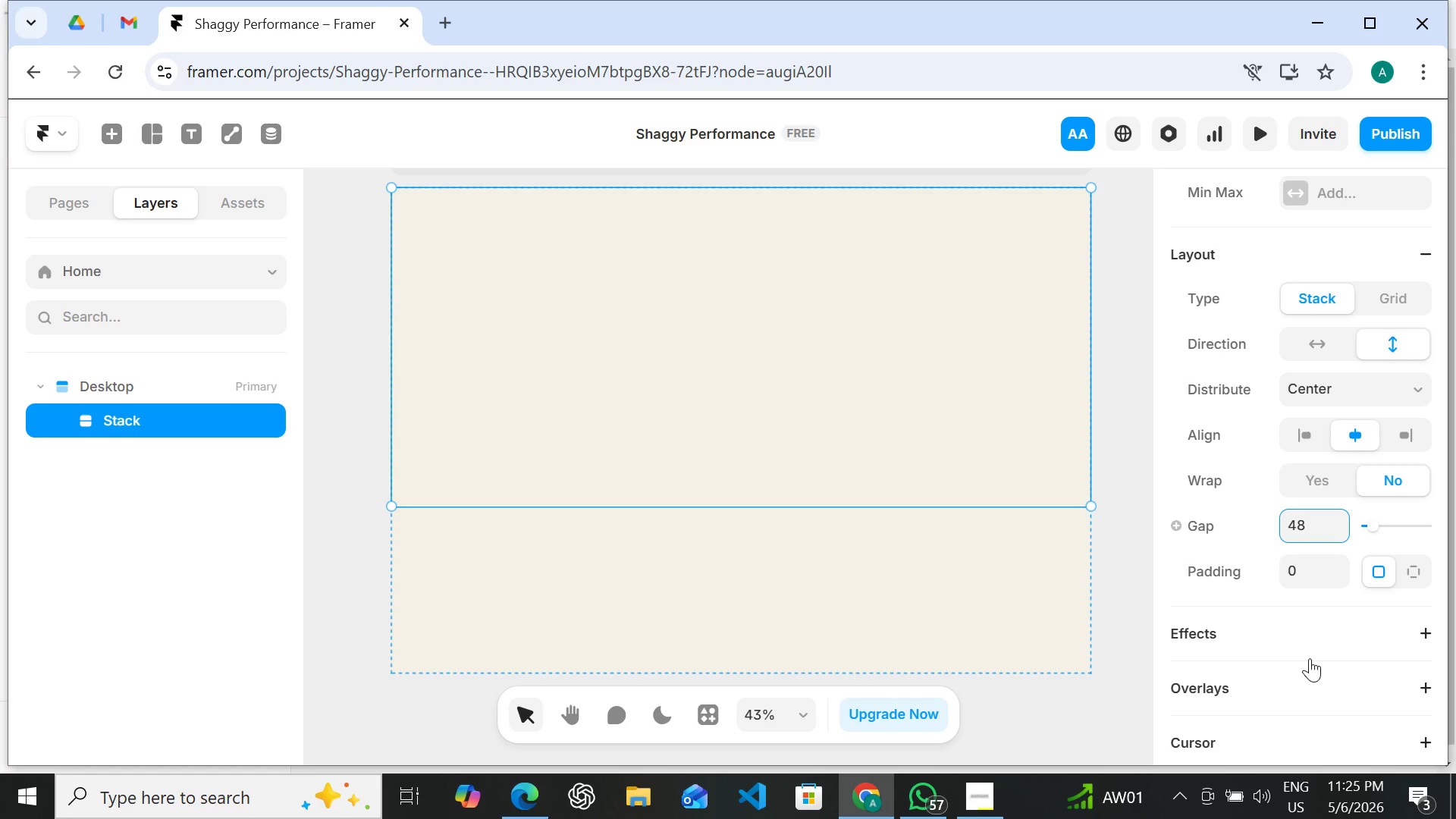 
left_click([912, 518])
 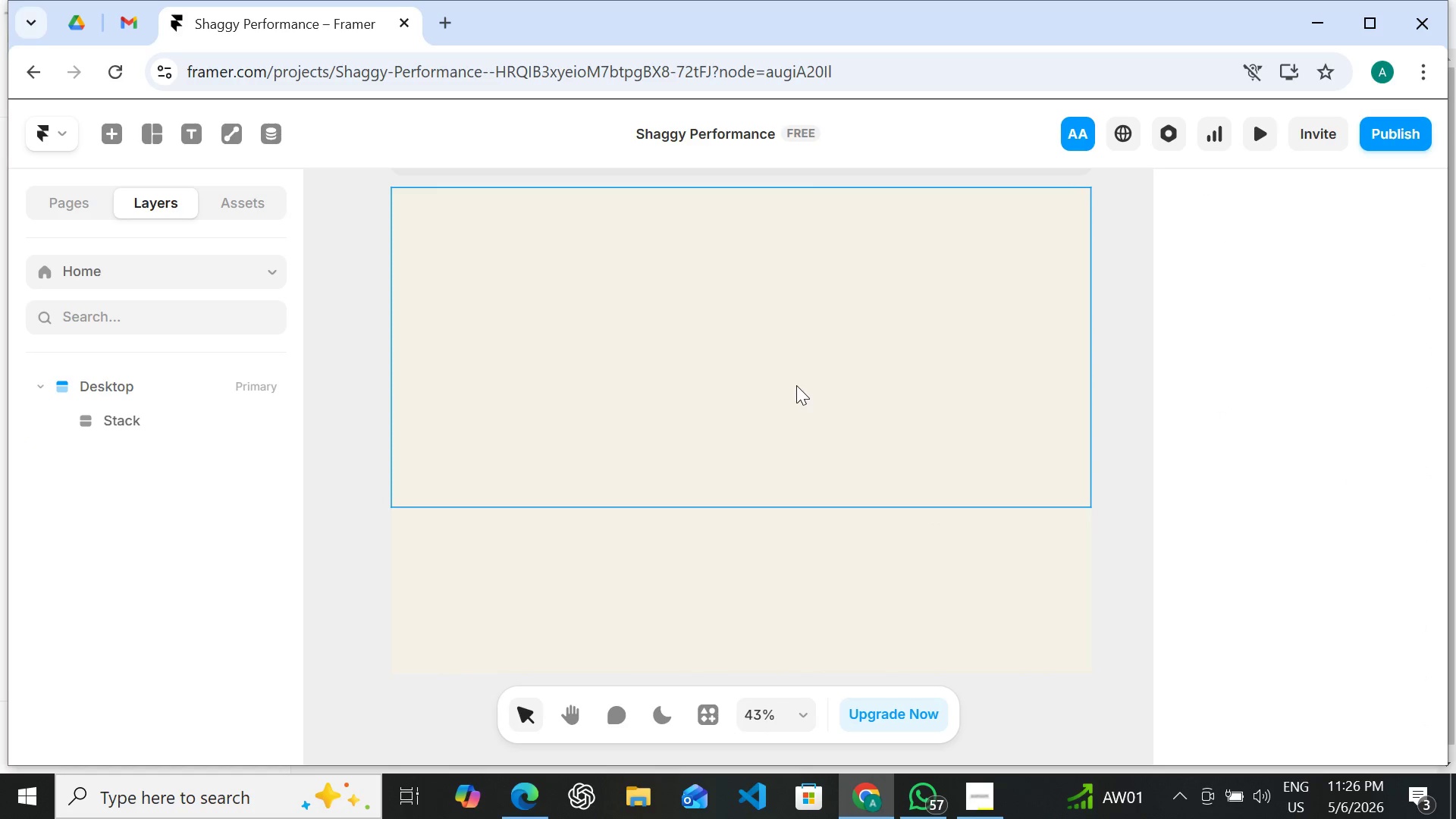 
left_click([796, 384])
 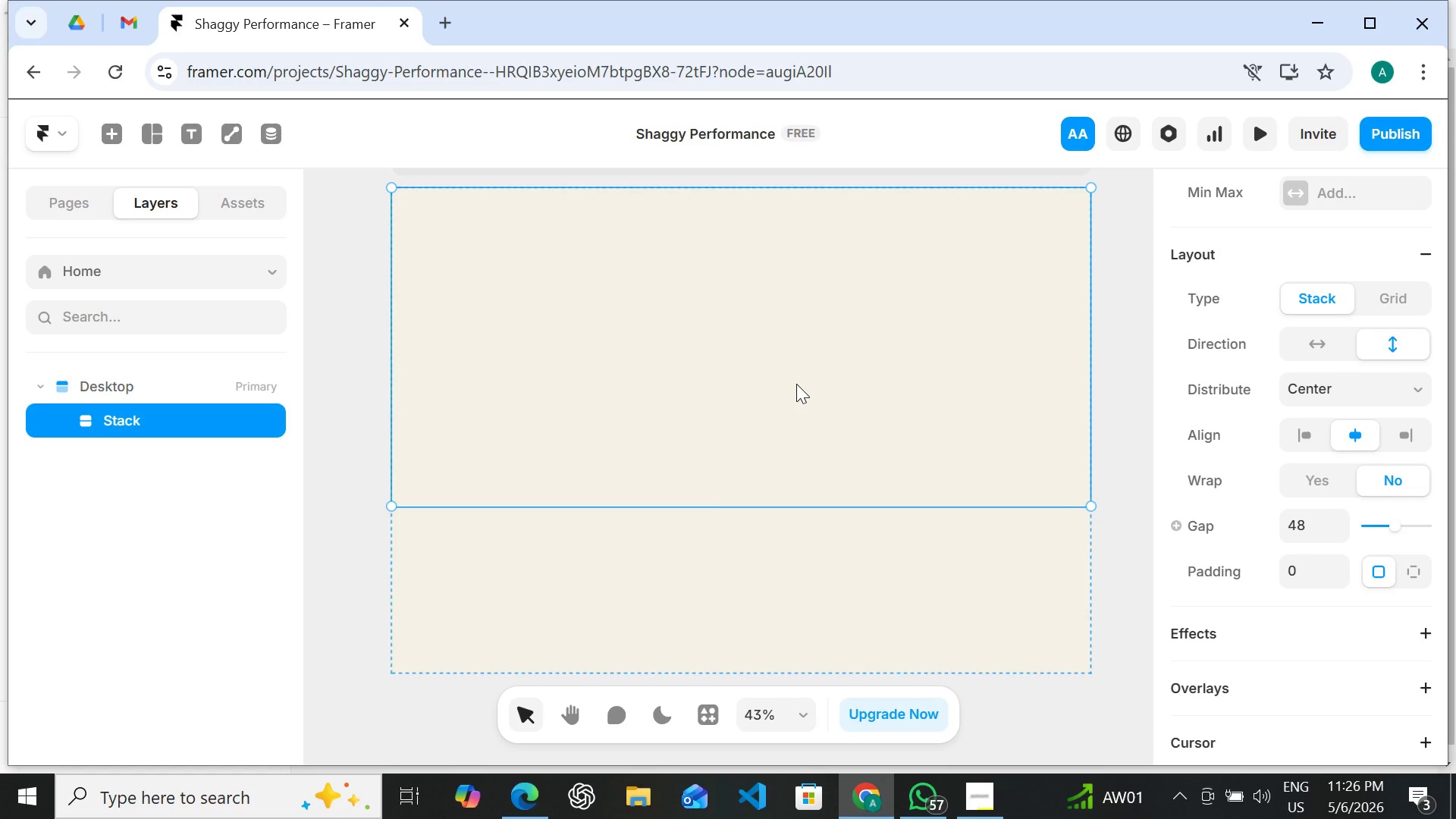 
key(T)
 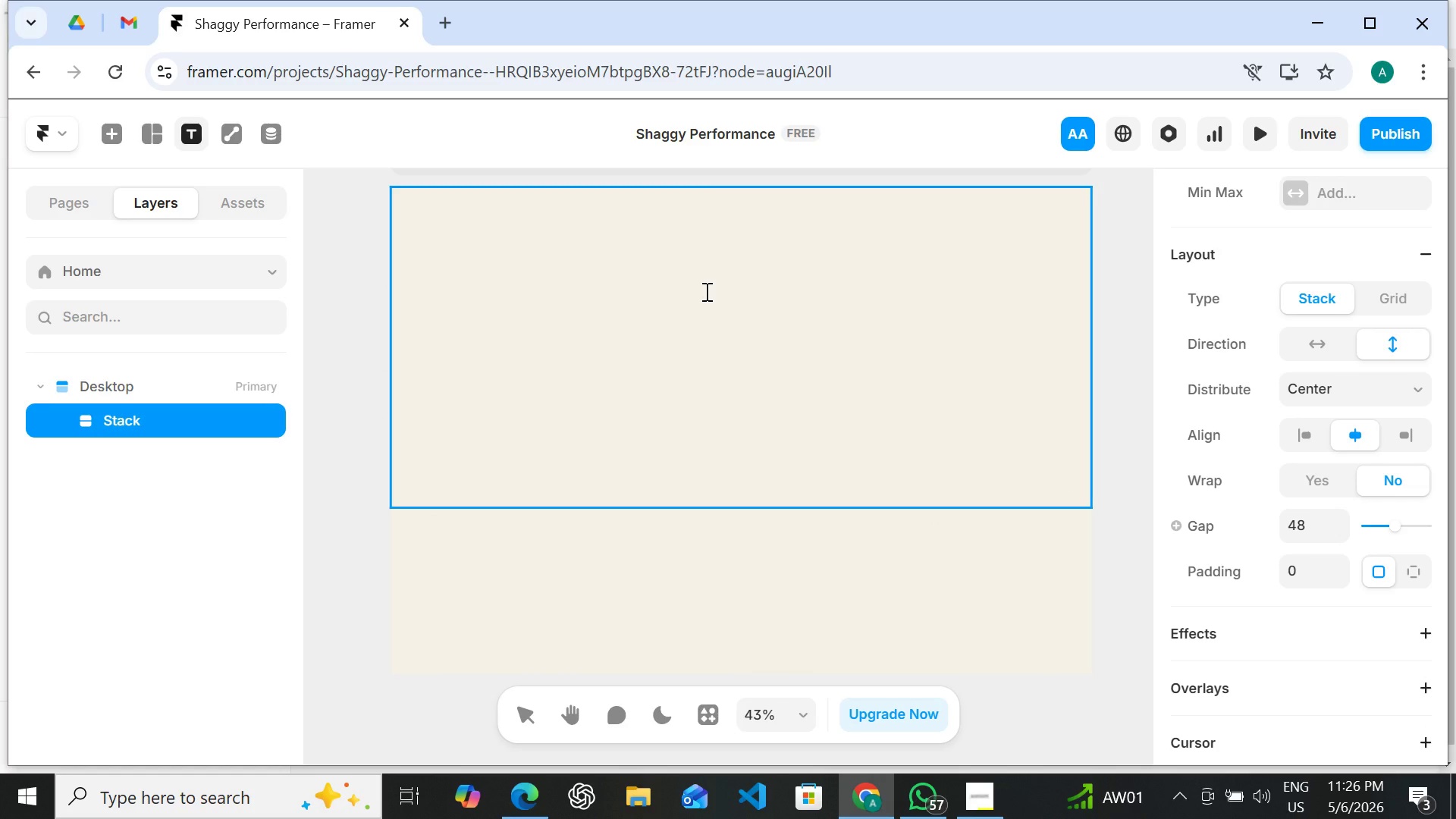 
key(T)
 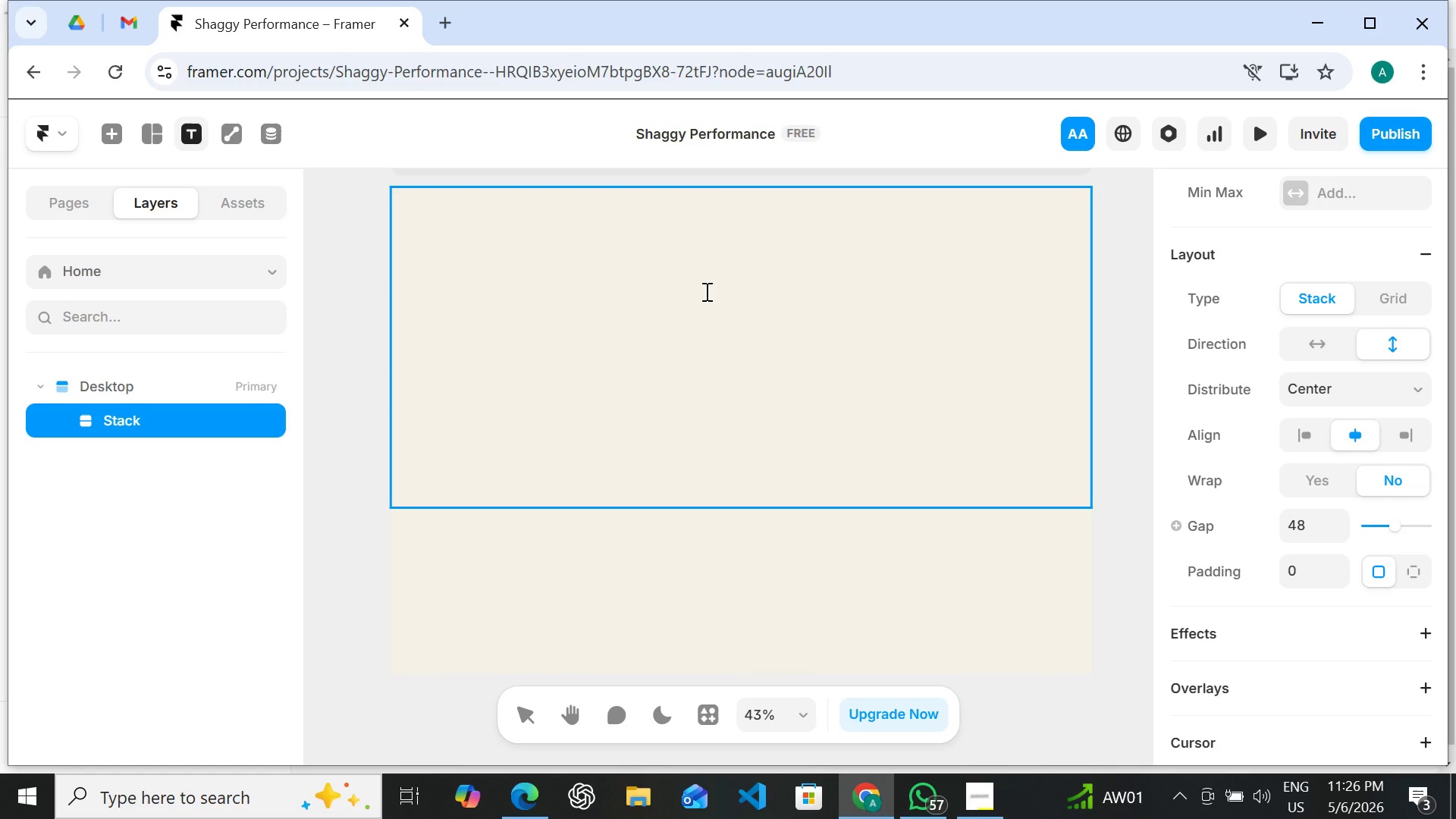 
left_click([705, 291])
 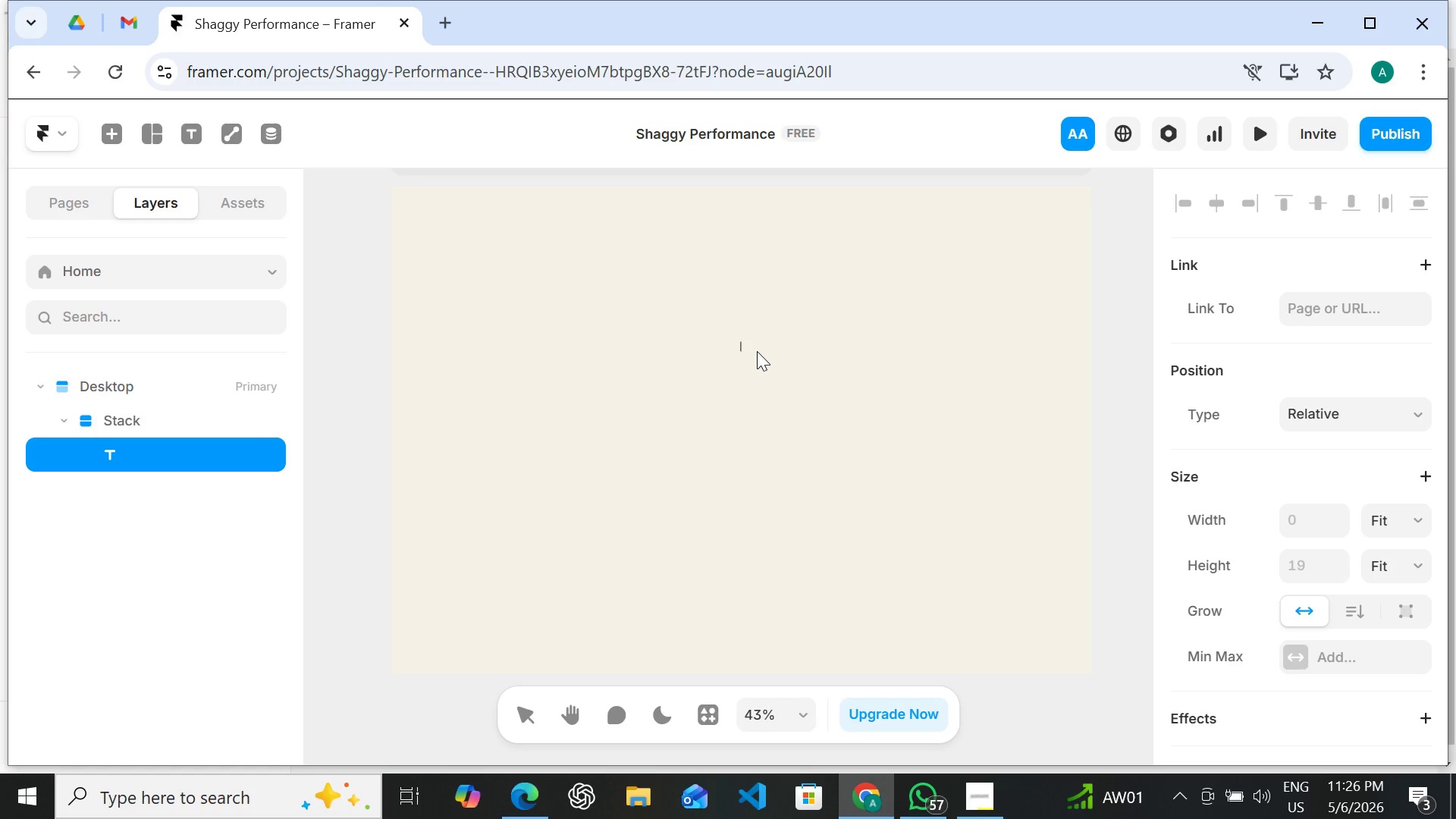 
left_click([757, 341])
 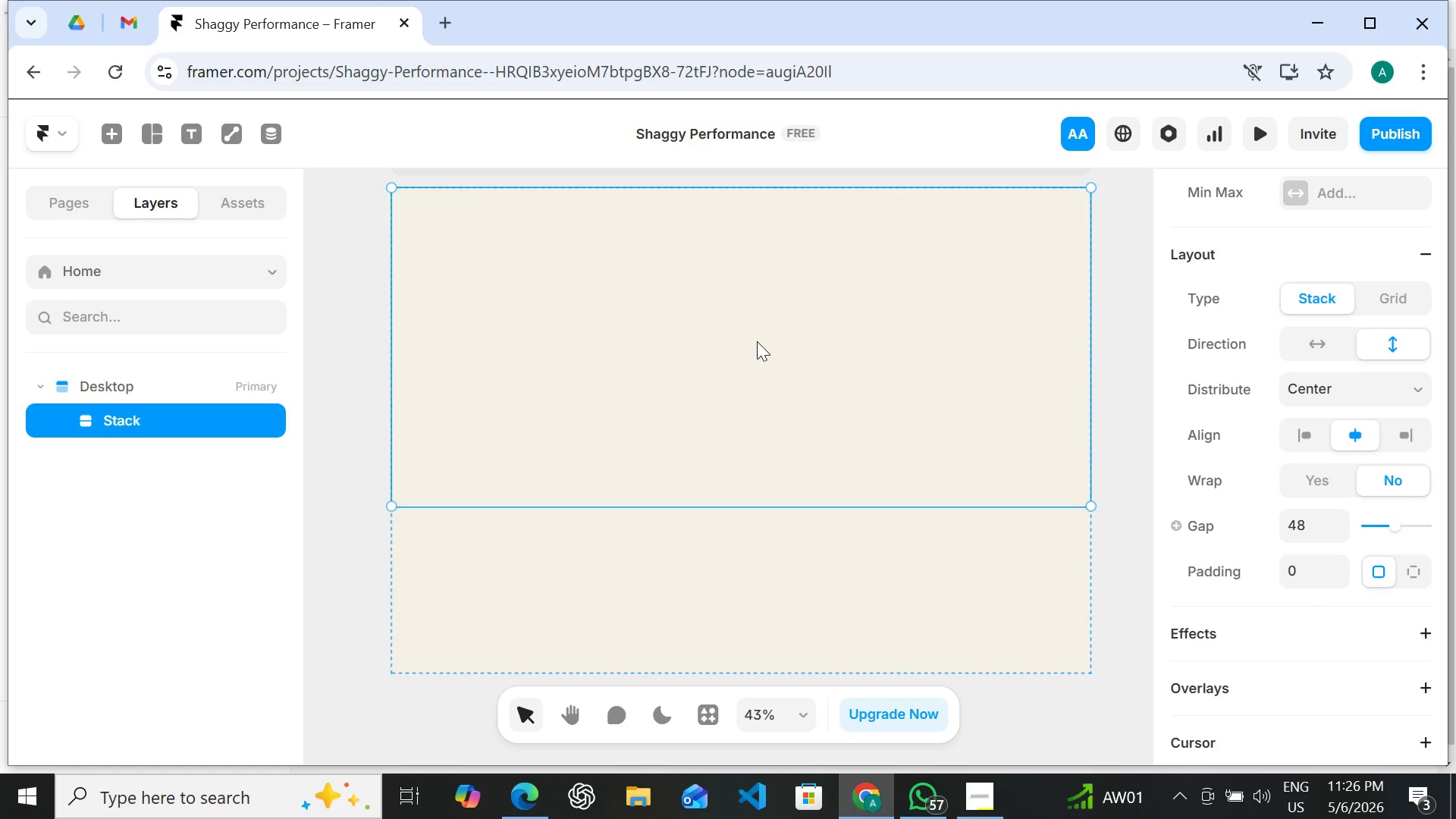 
left_click([757, 341])
 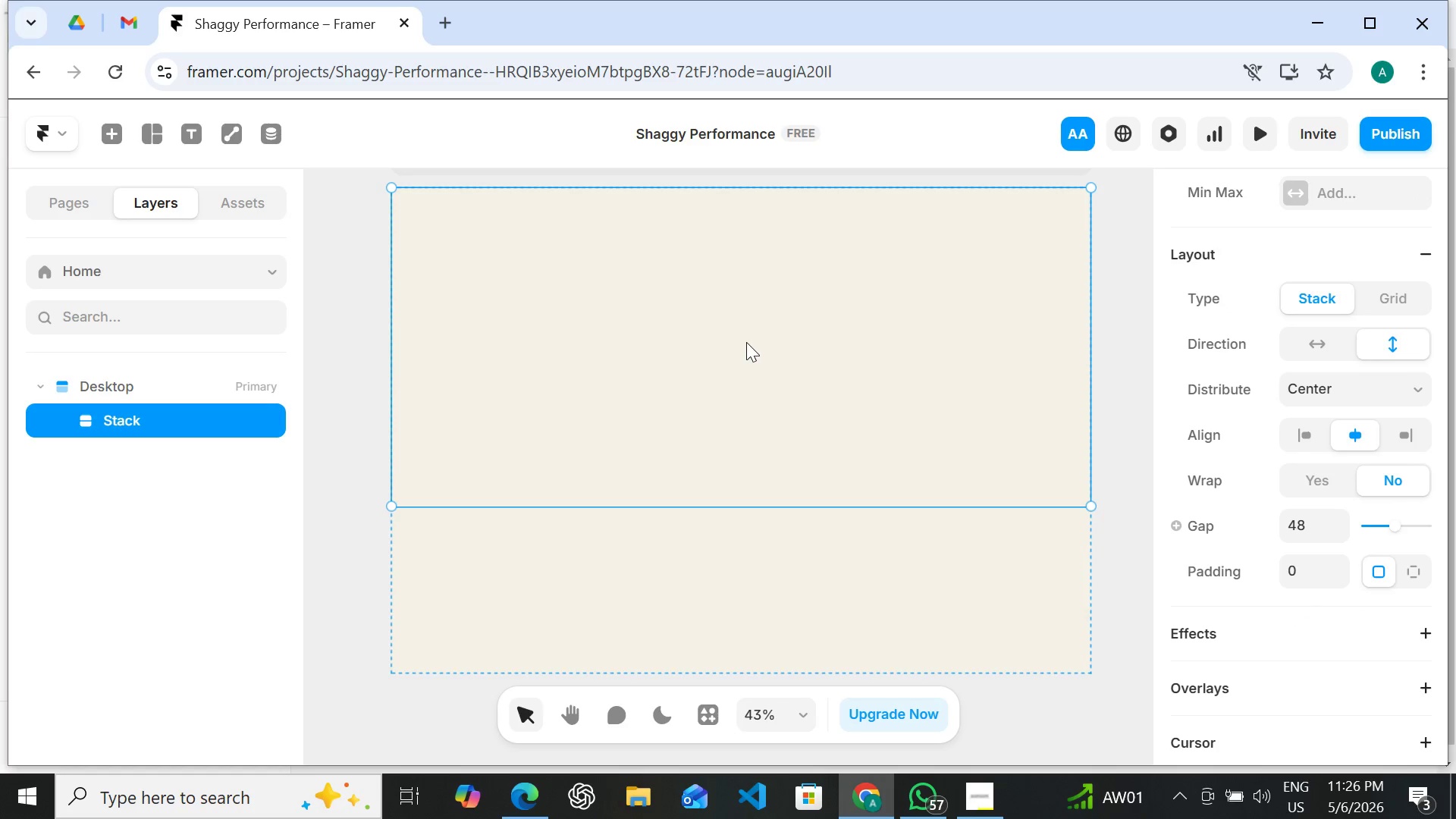 
double_click([748, 339])
 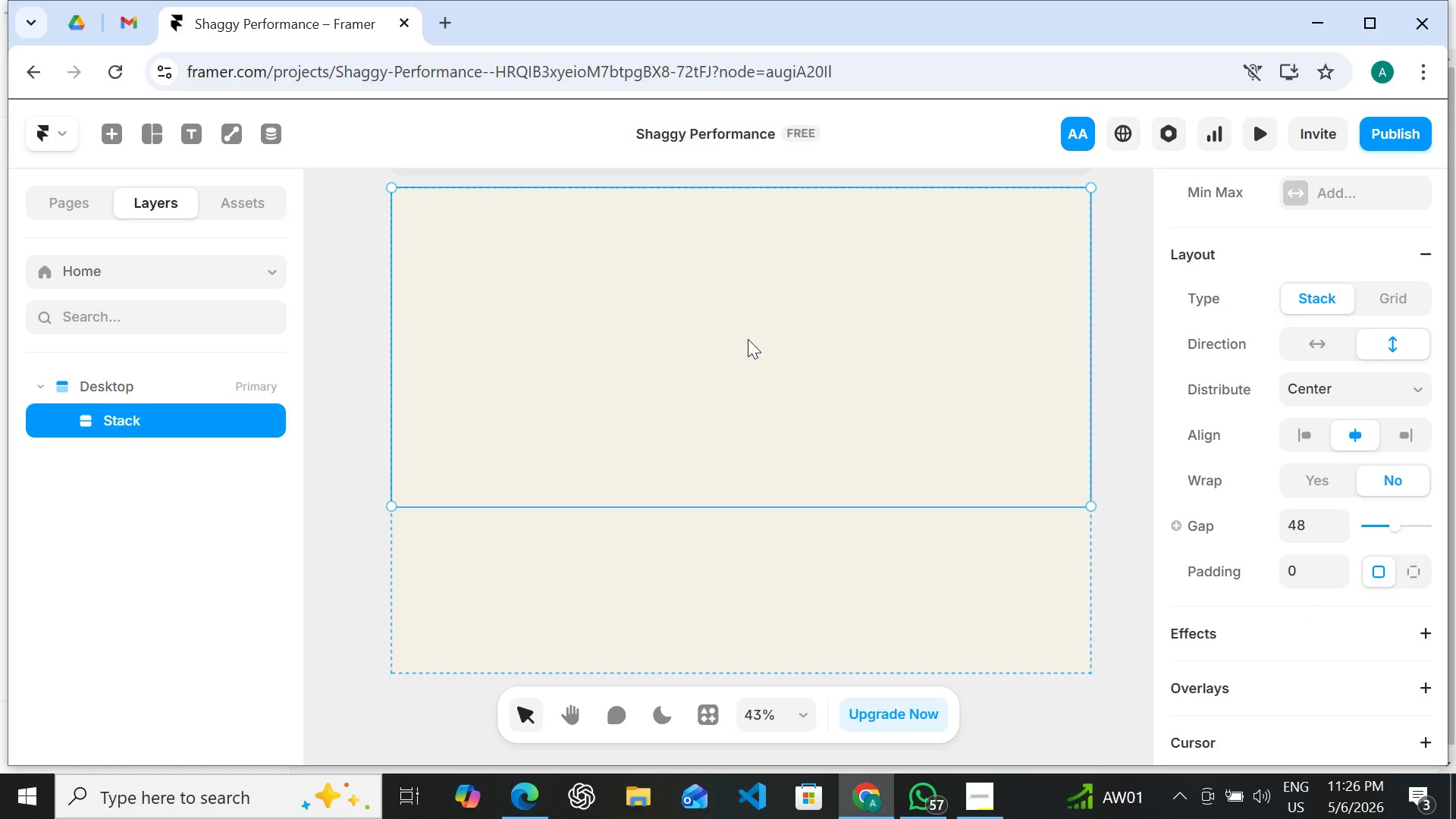 
key(T)
 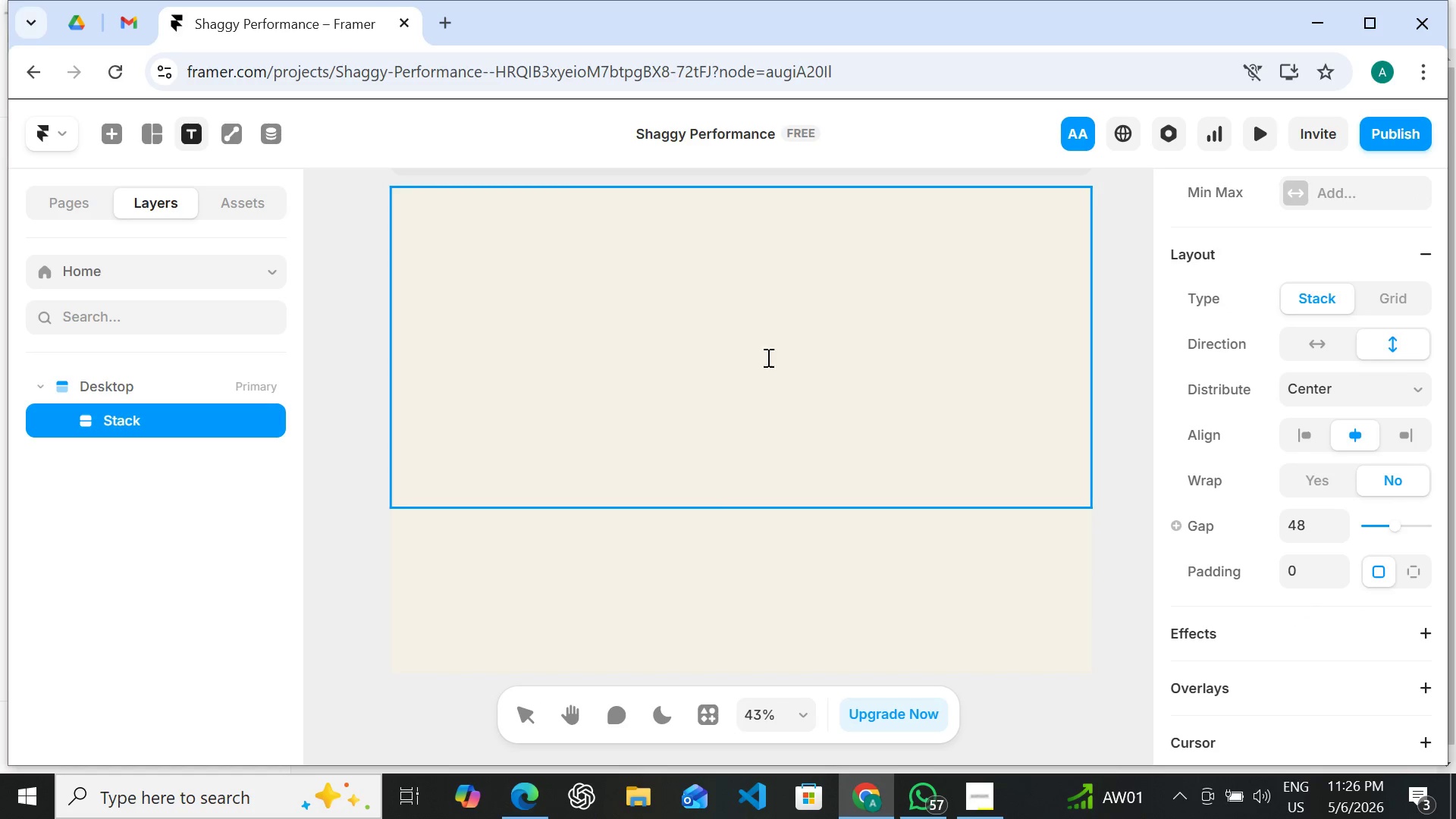 
left_click([759, 352])
 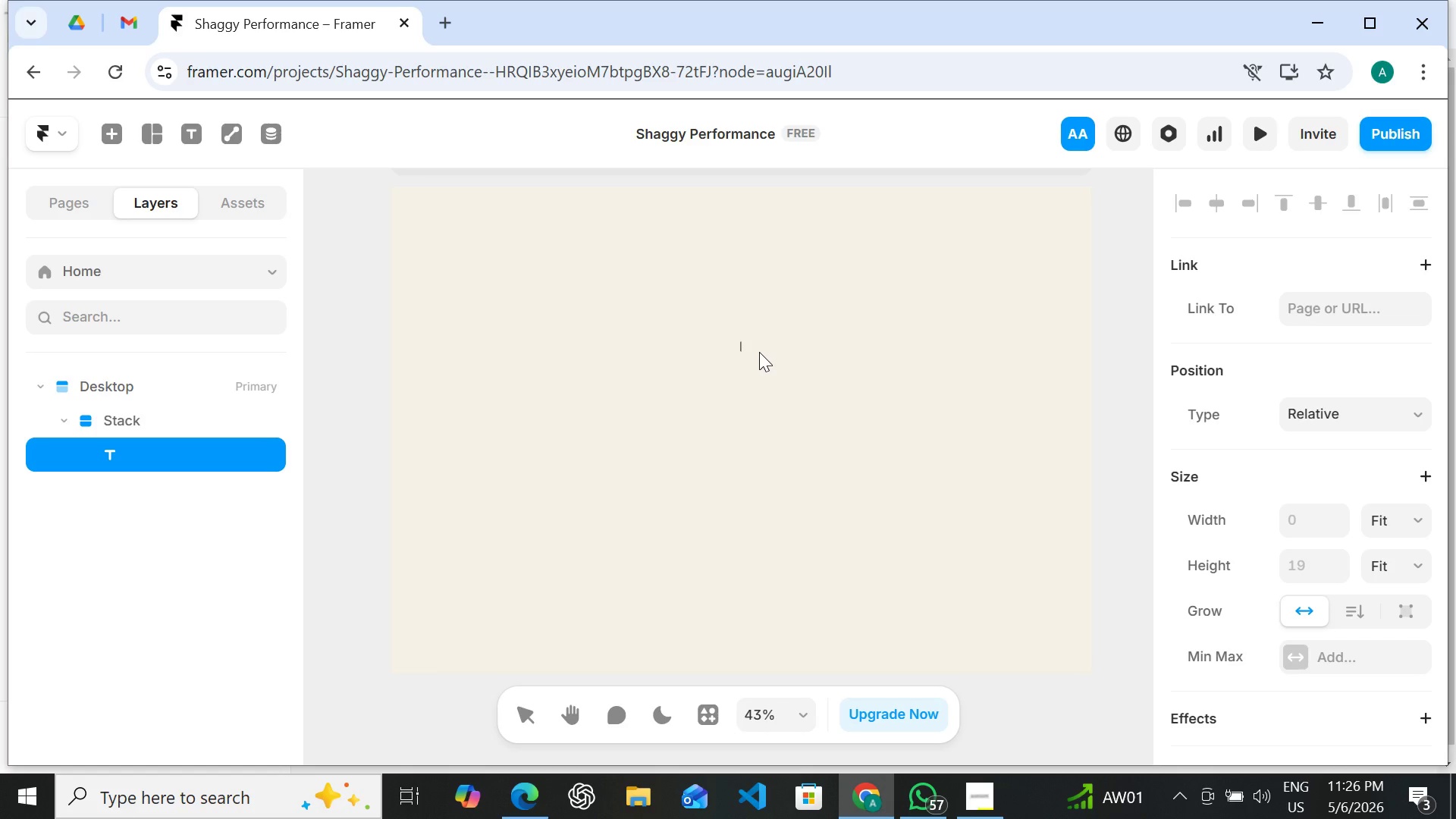 
wait(5.12)
 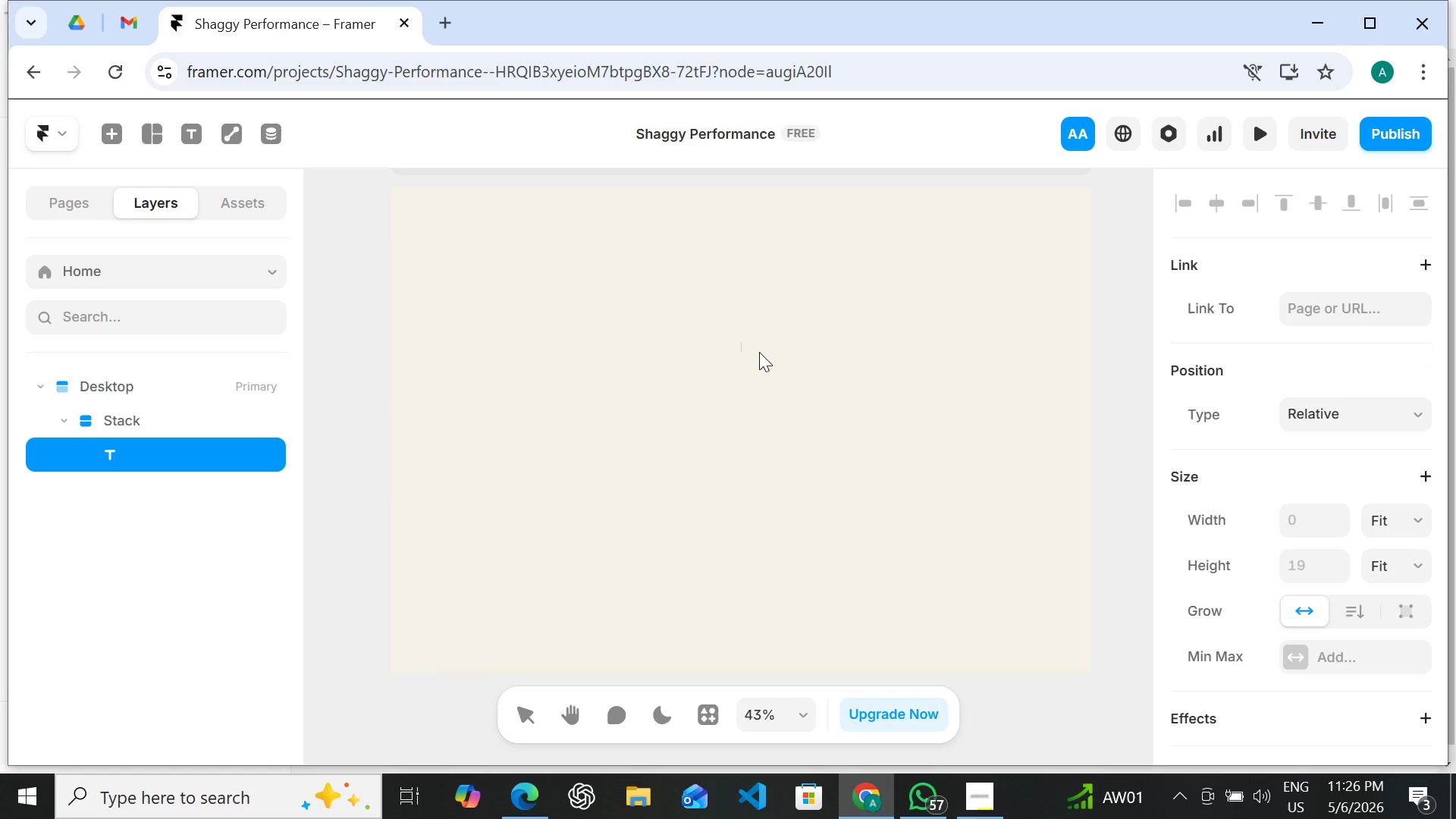 
key(Shift+ShiftLeft)
 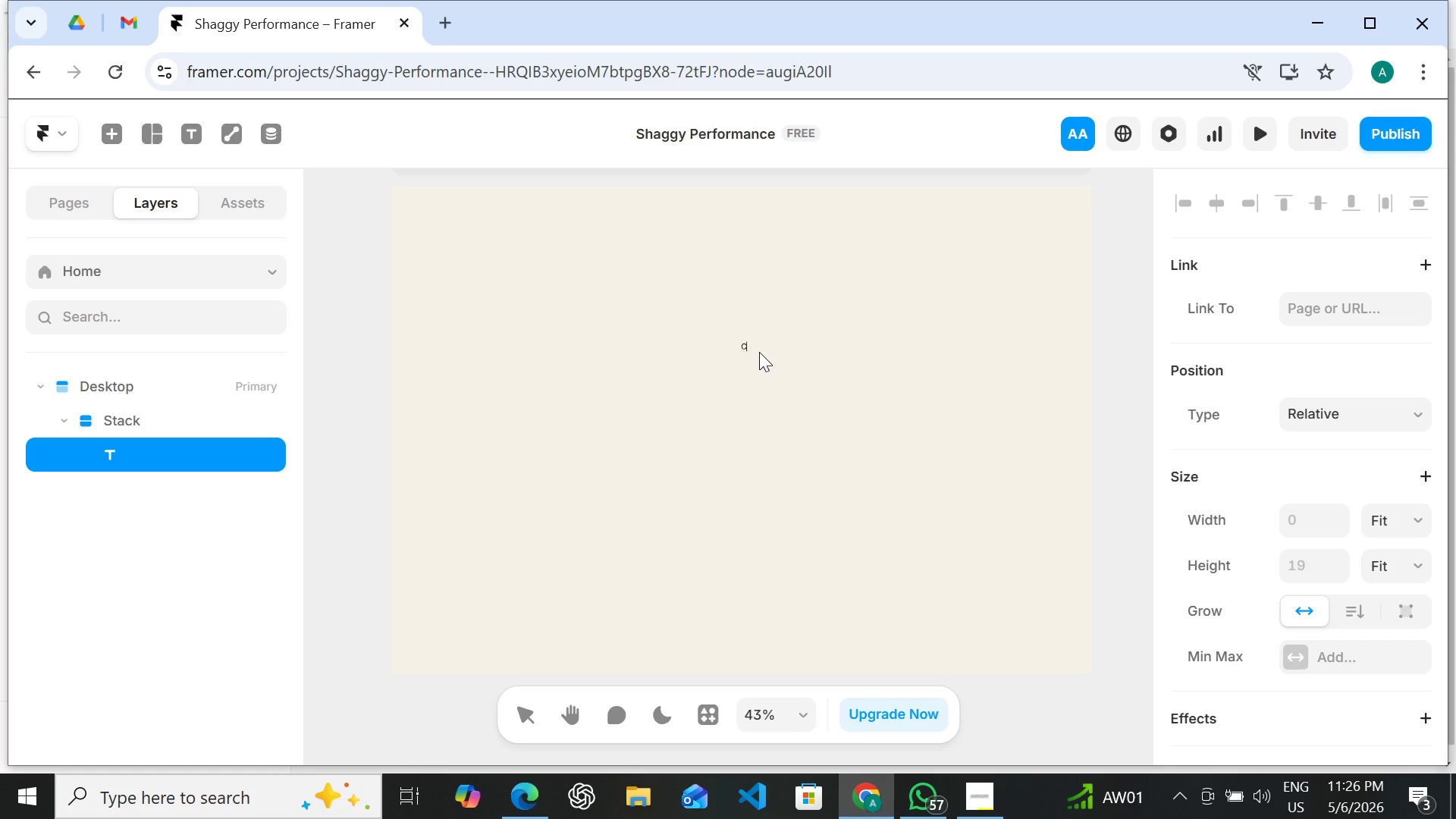 
key(Shift+C)
 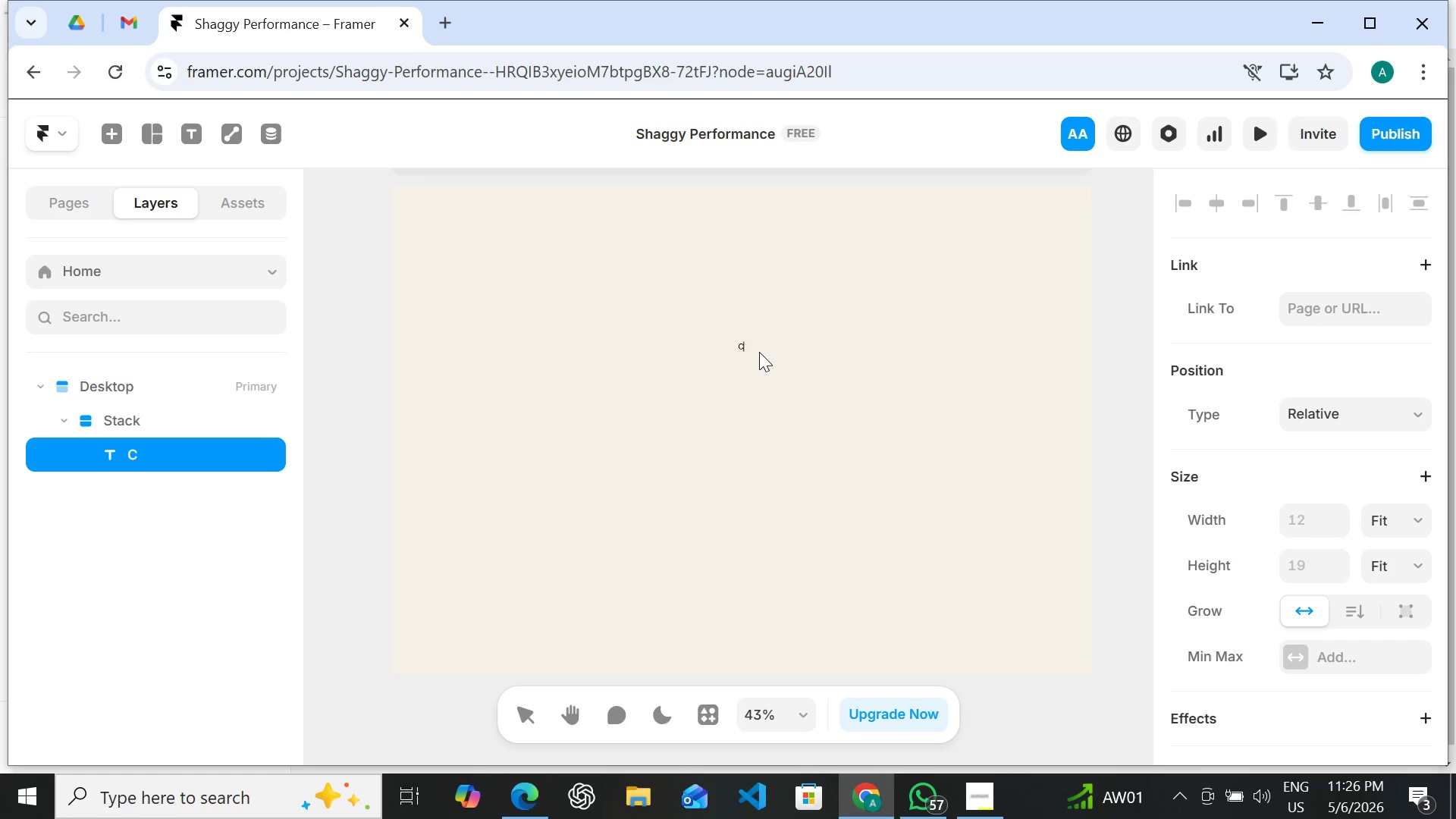 
type(rafed )
 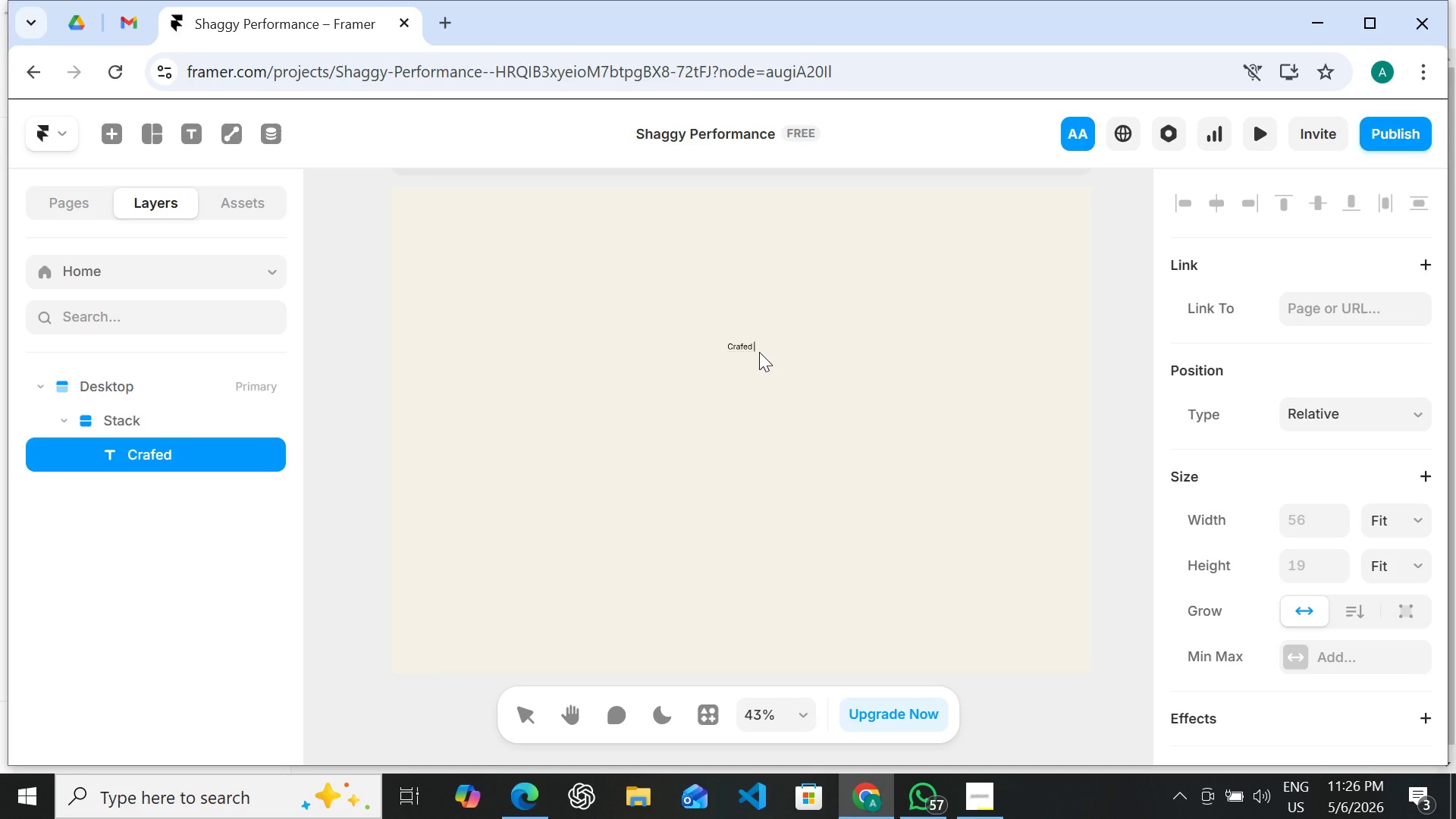 
wait(5.58)
 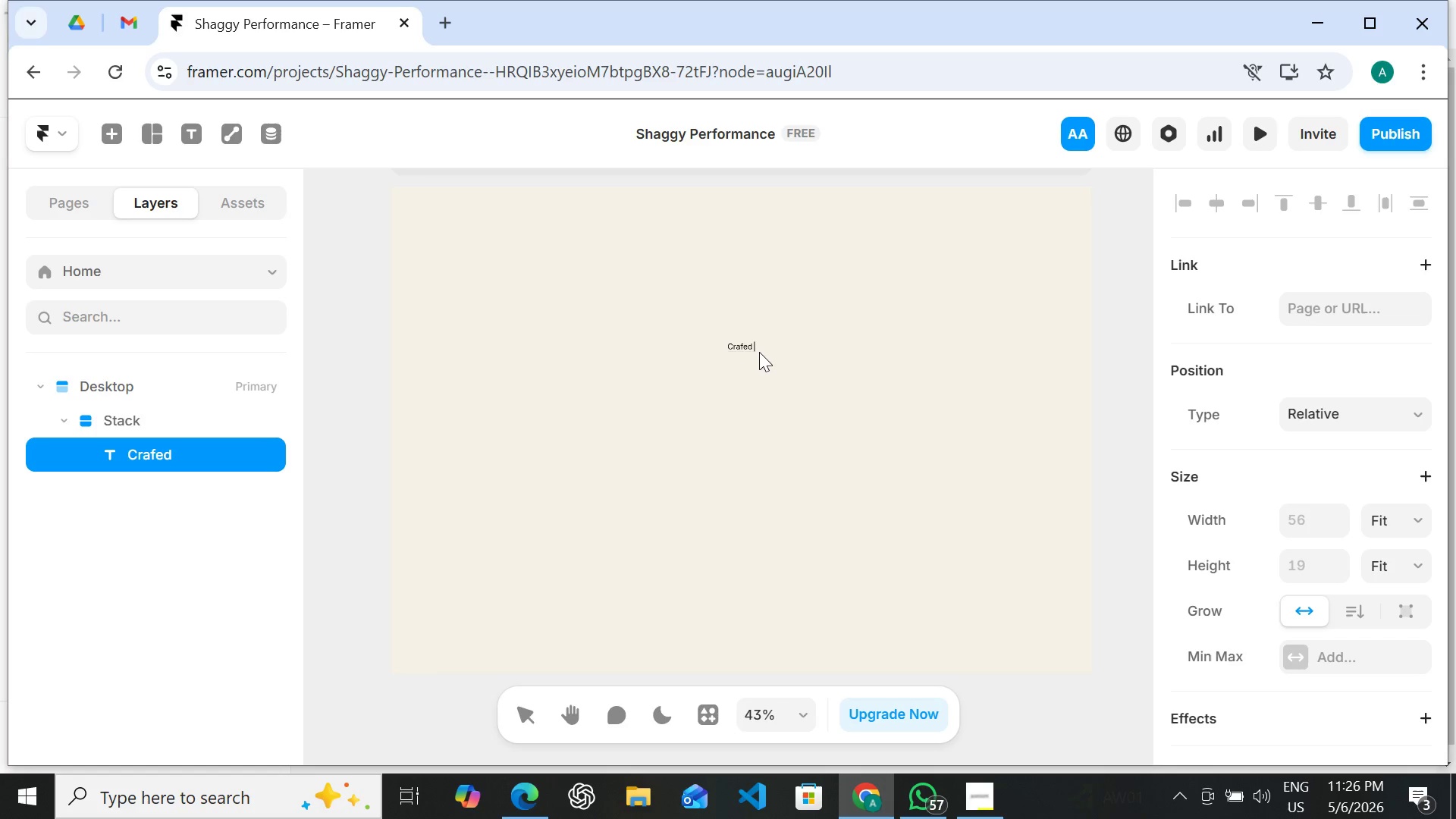 
type(with )
 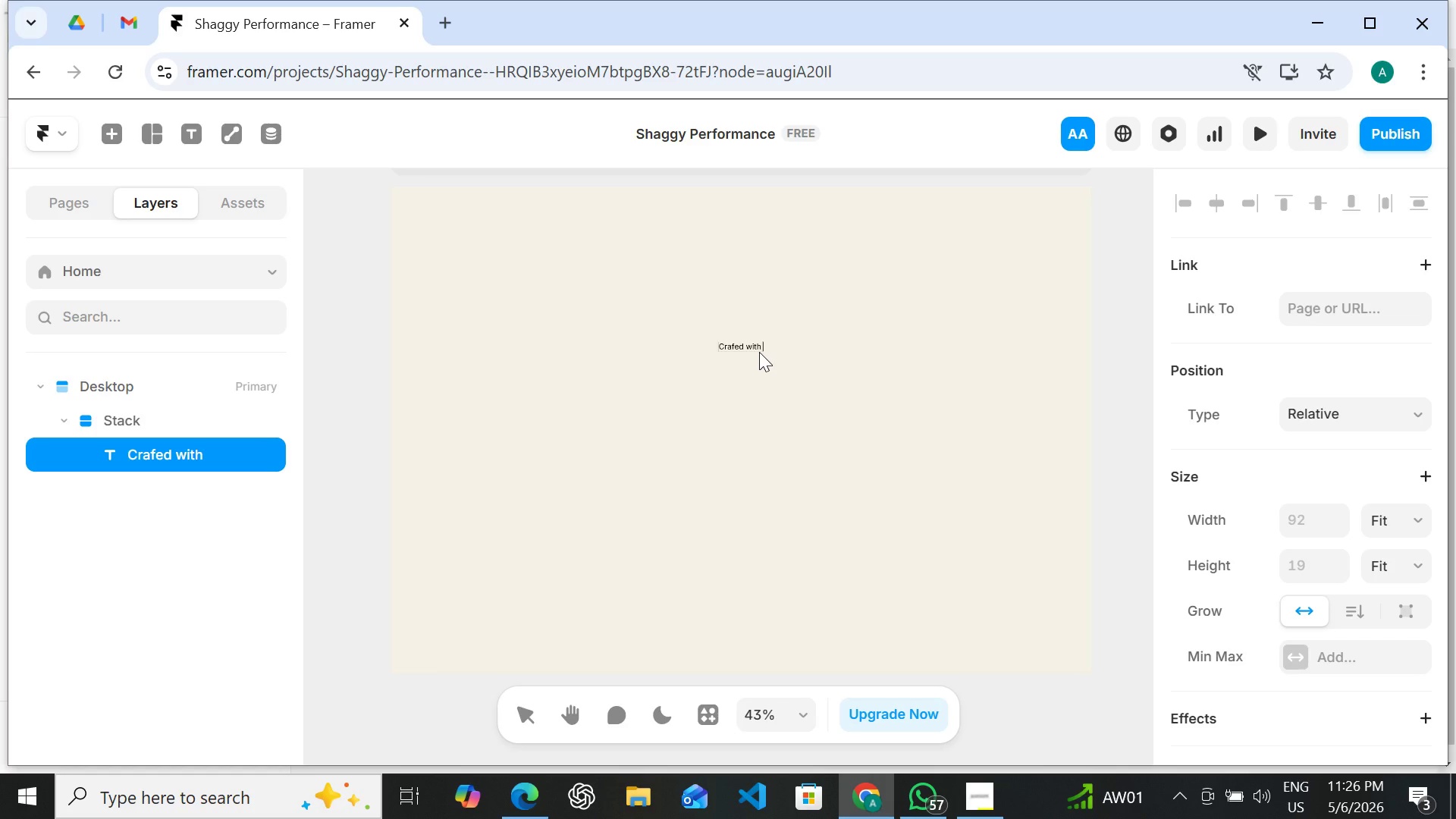 
type(Intention)
 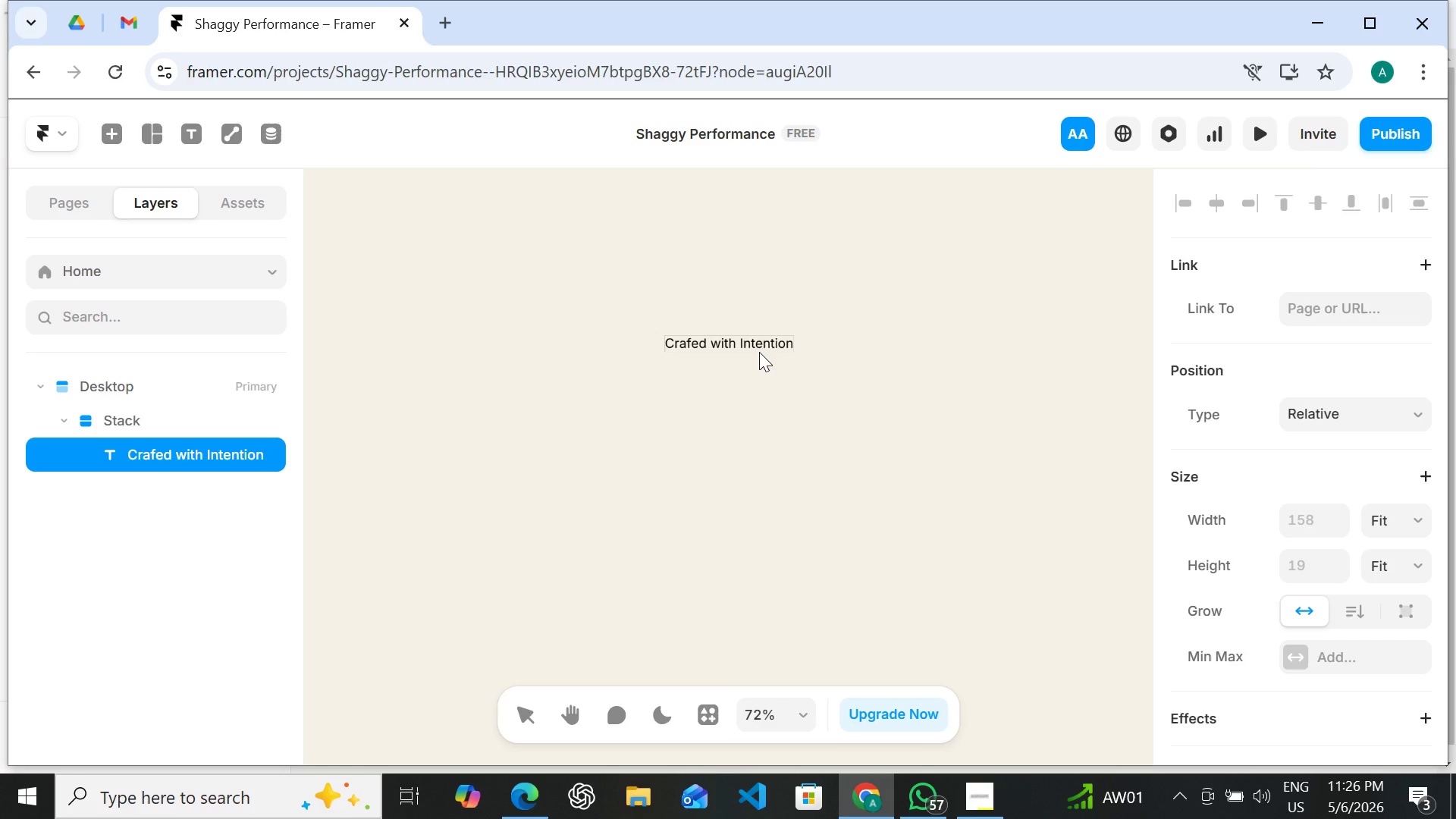 
wait(12.03)
 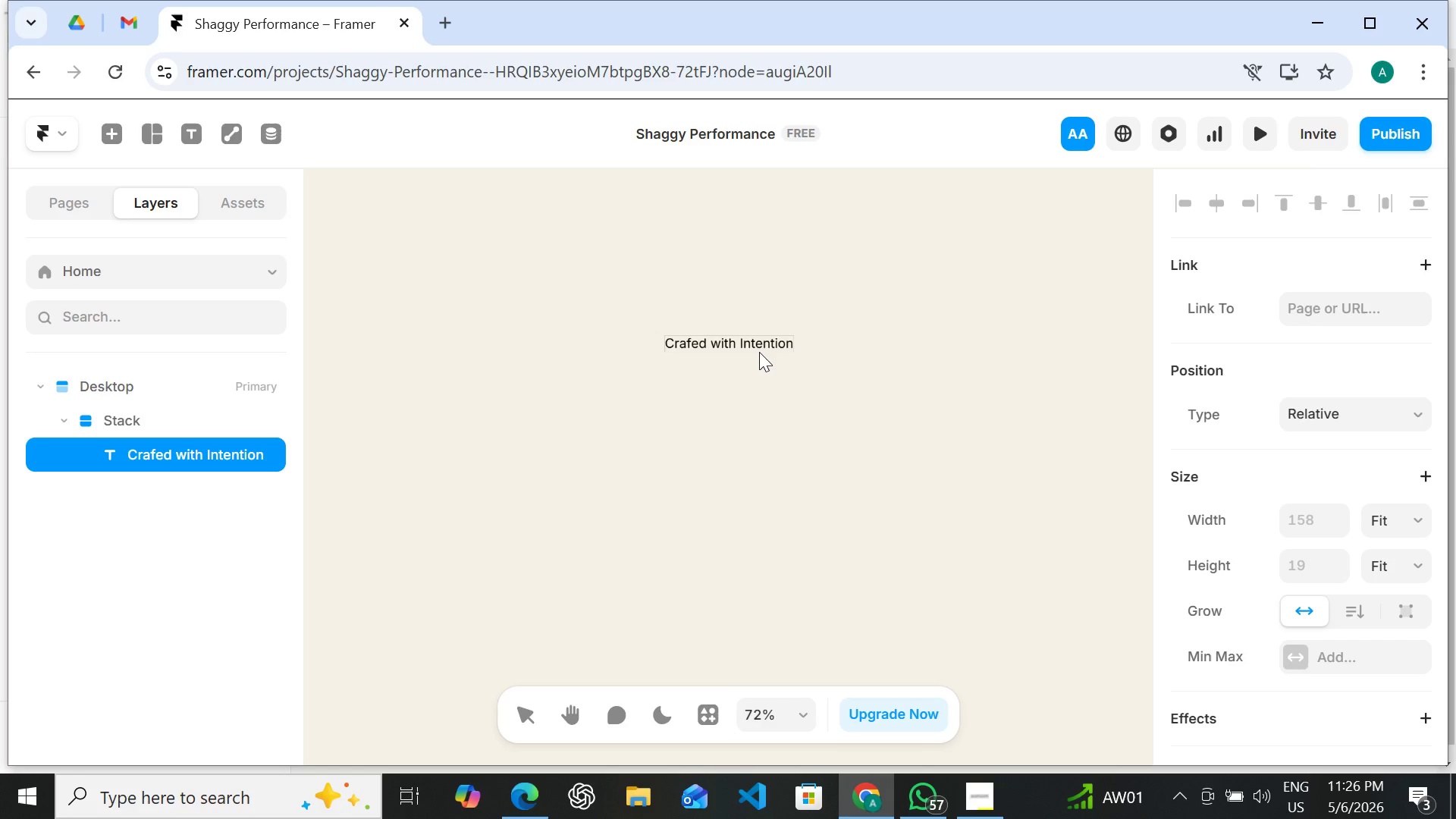 
double_click([772, 341])
 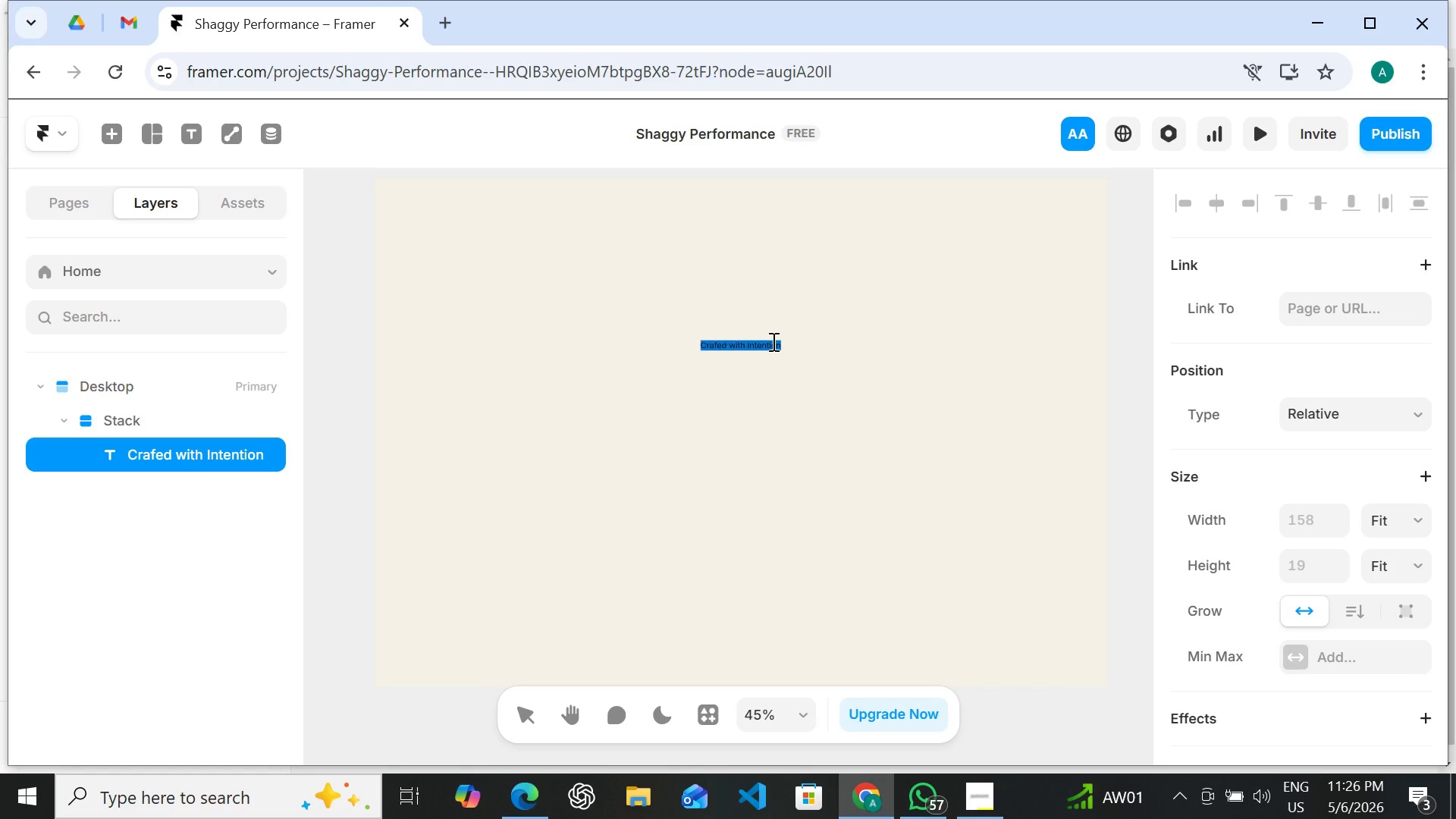 
triple_click([772, 341])
 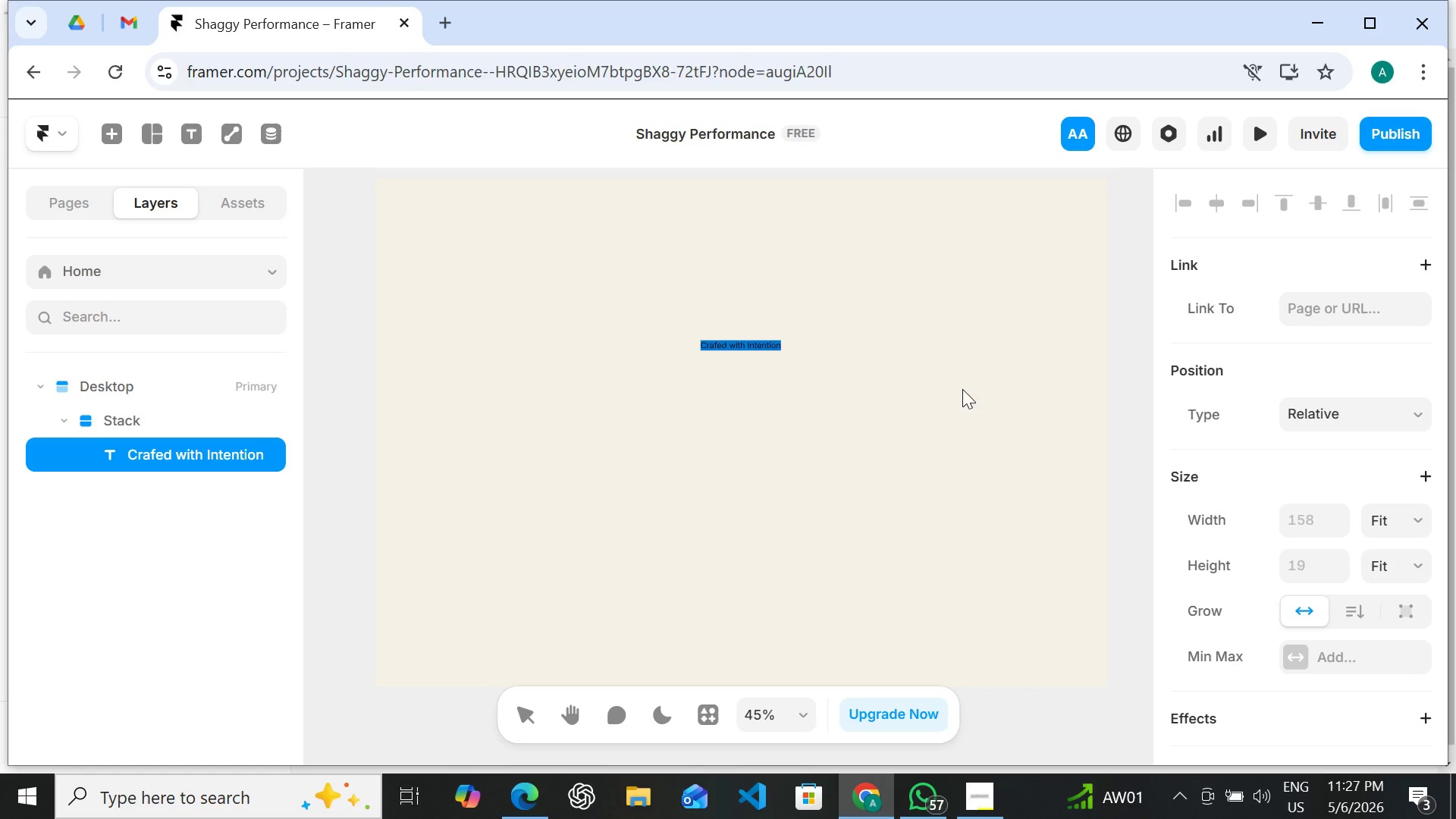 
mouse_move([1289, 391])
 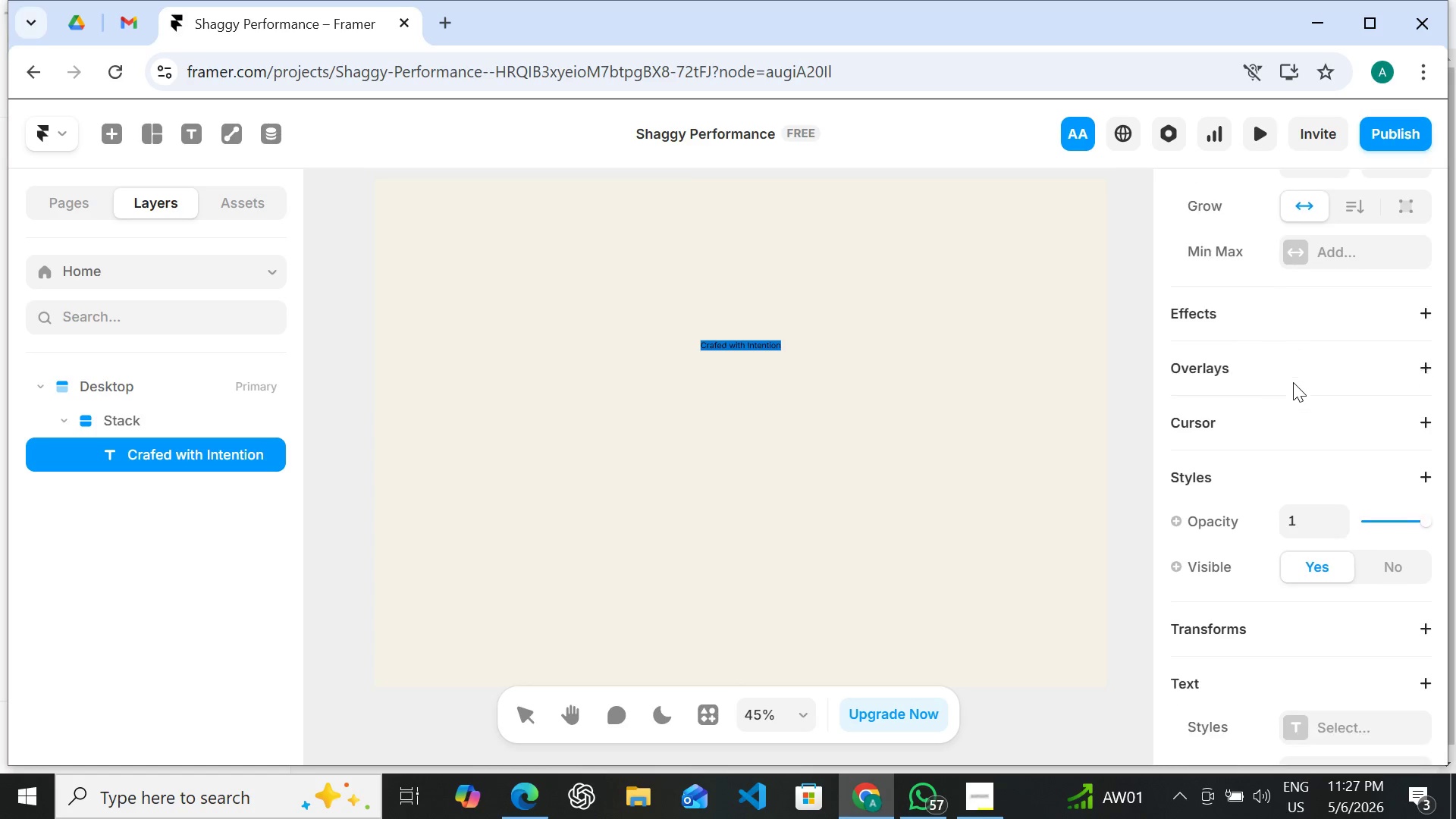 
wait(17.22)
 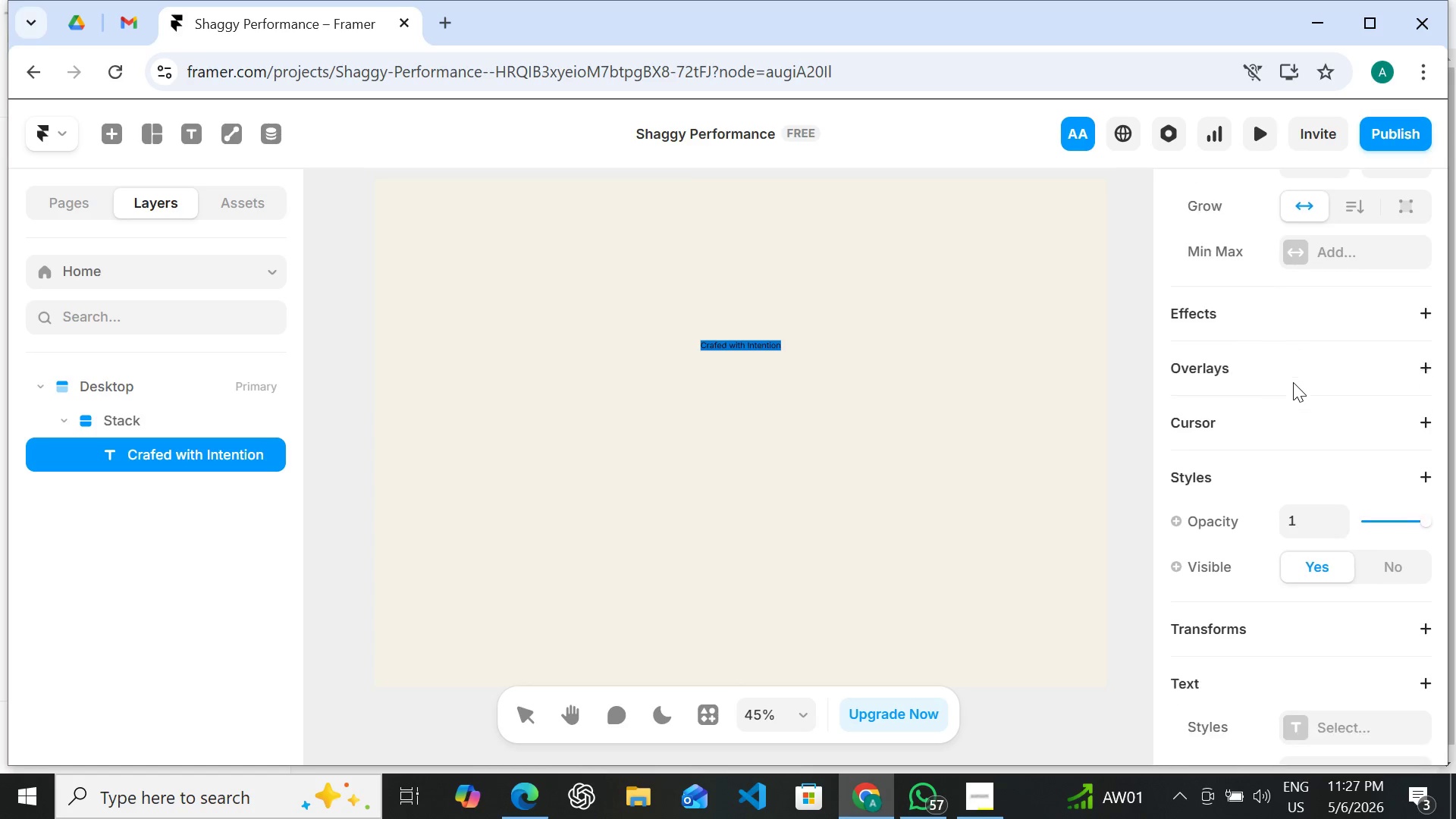 
left_click([1333, 290])
 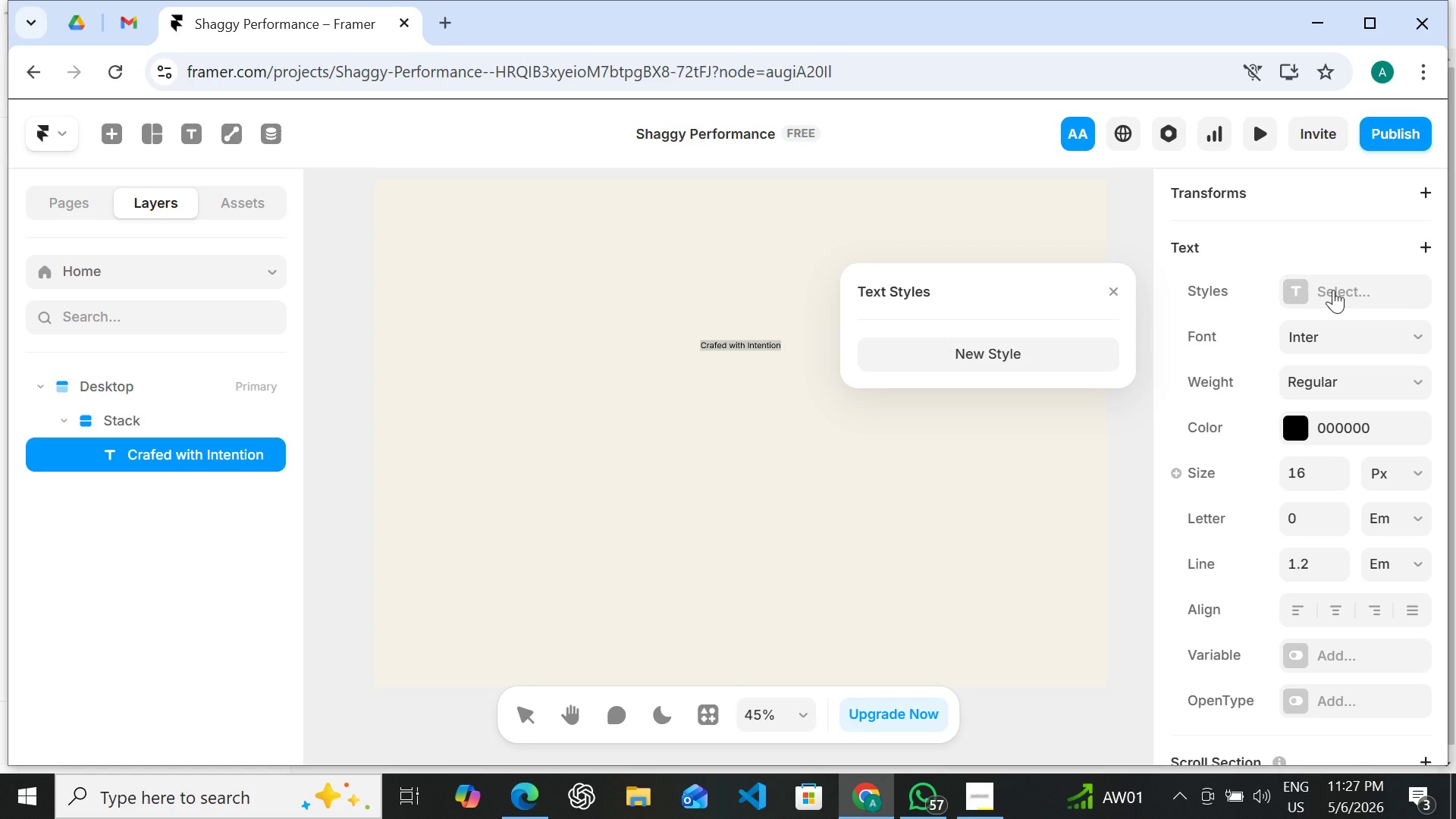 
wait(10.28)
 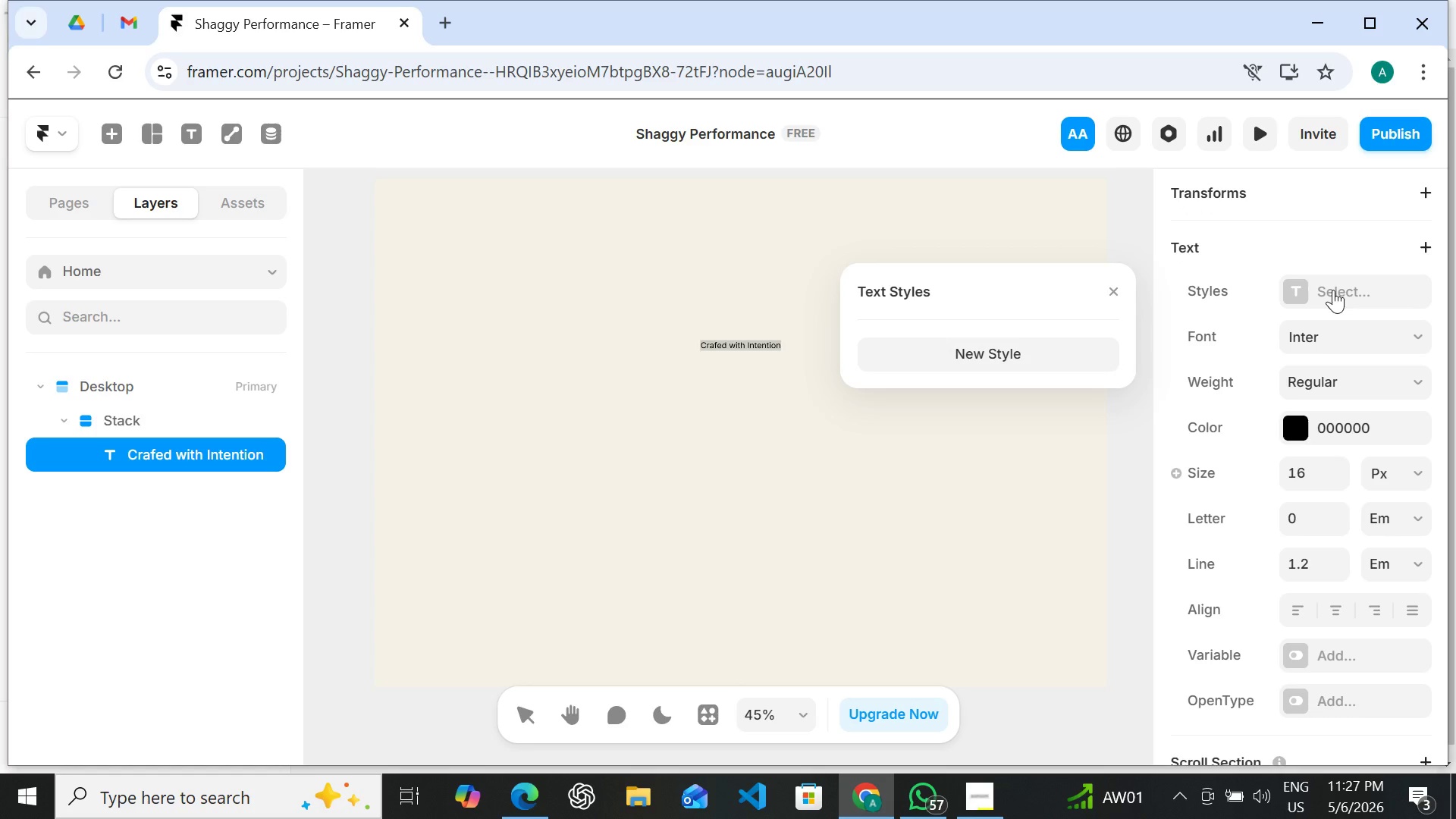 
left_click([1363, 338])
 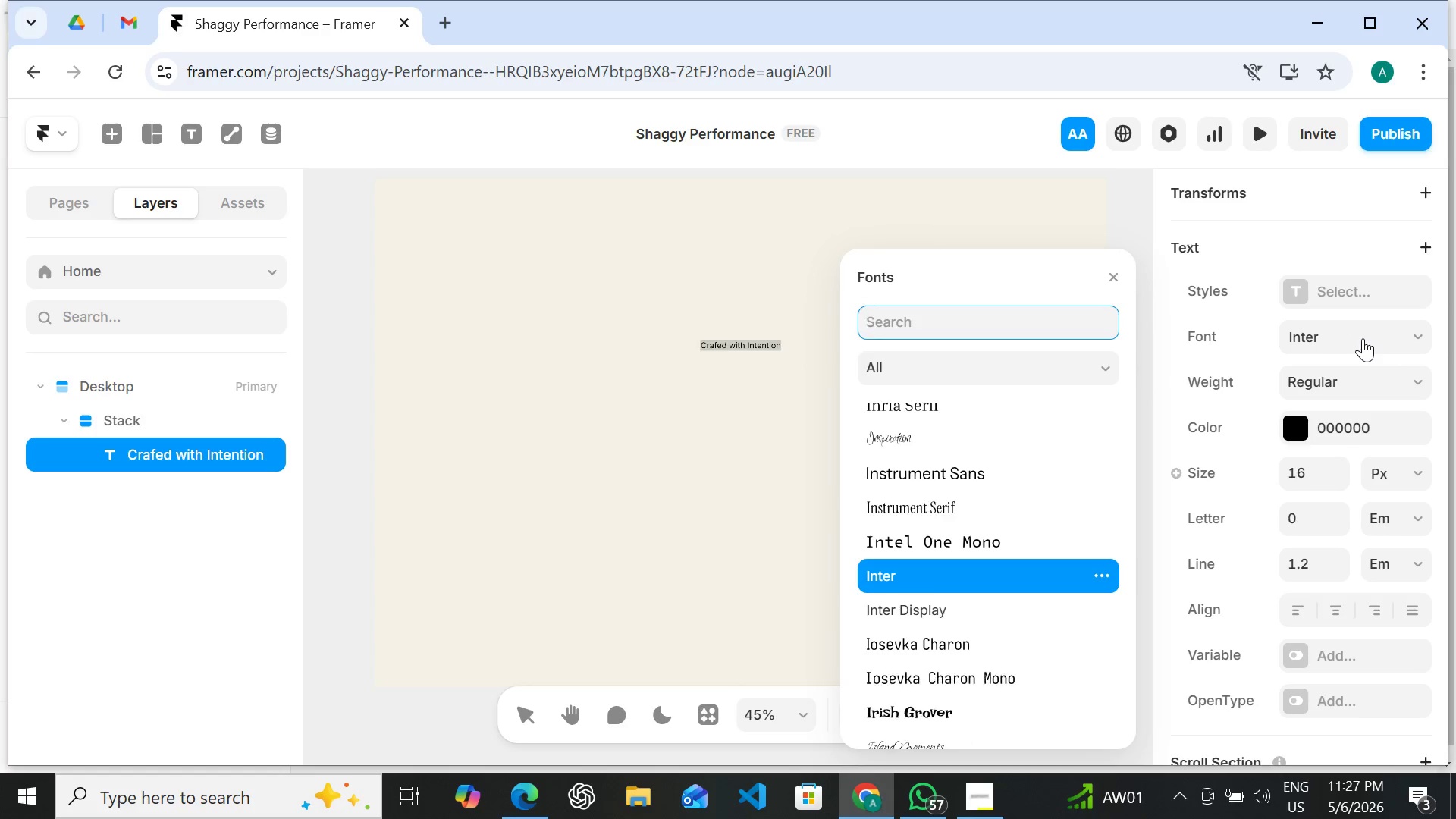 
left_click([1363, 338])
 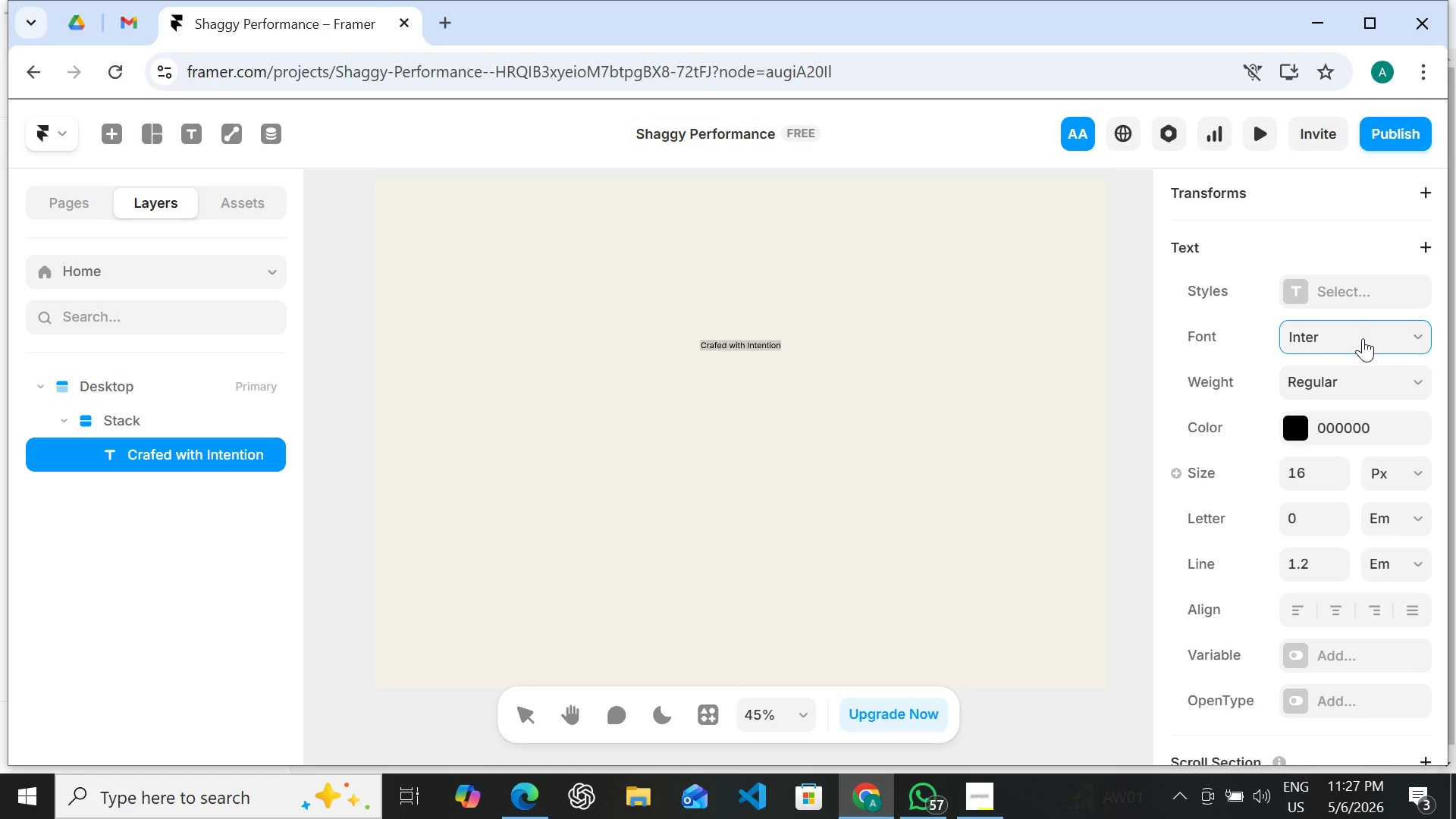 
left_click([1363, 338])
 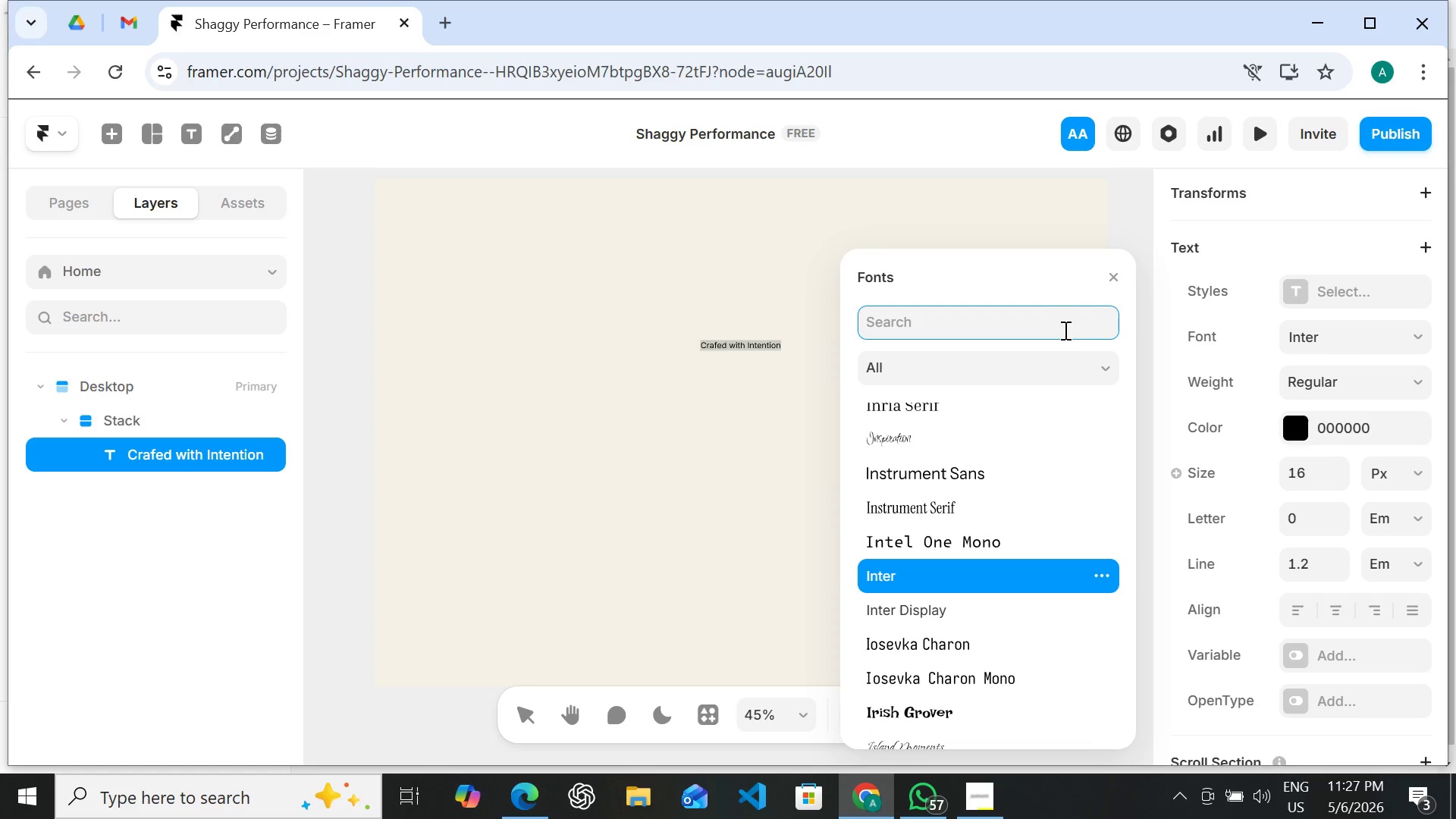 
left_click([1062, 330])
 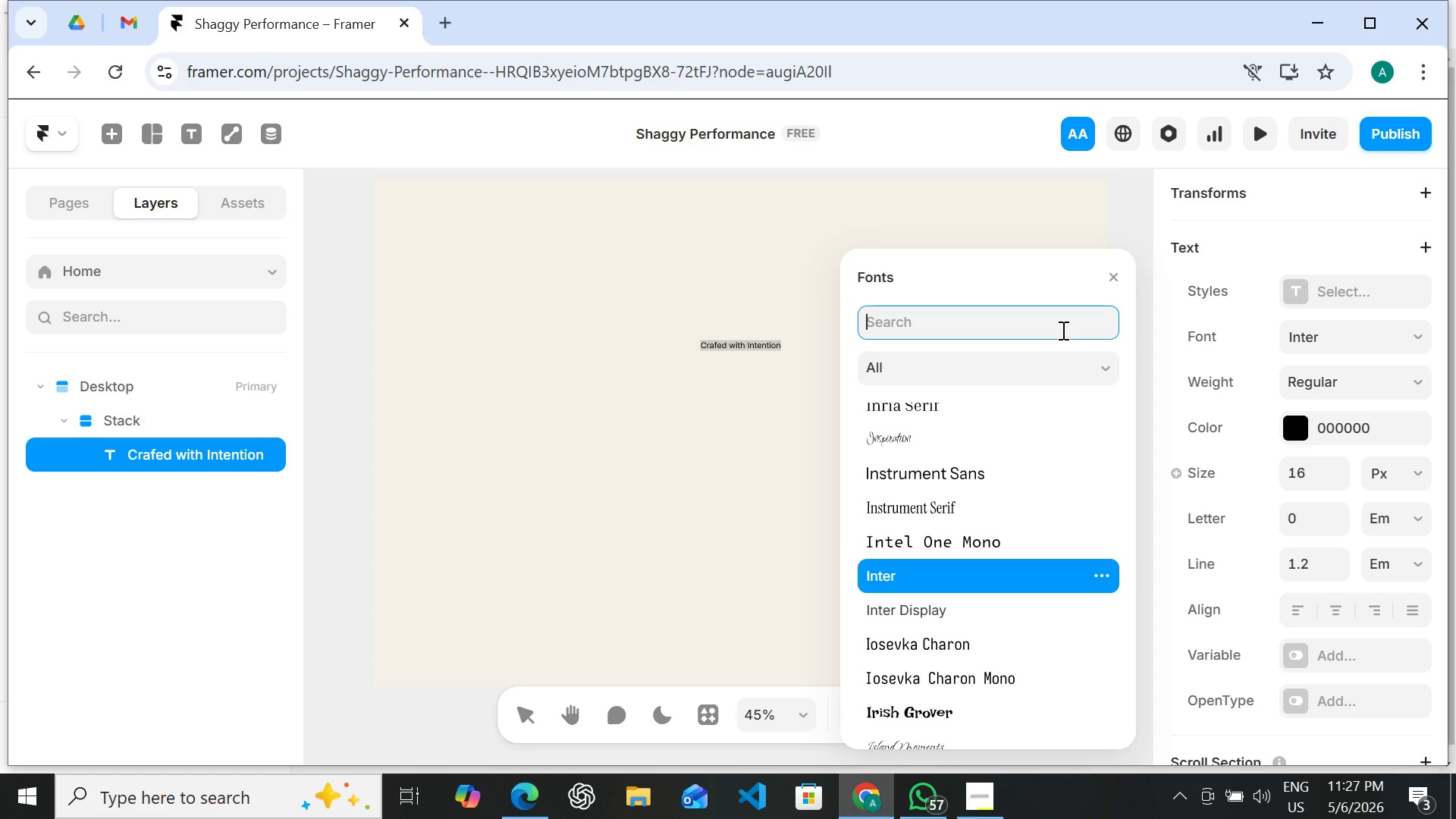 
type(pl)
 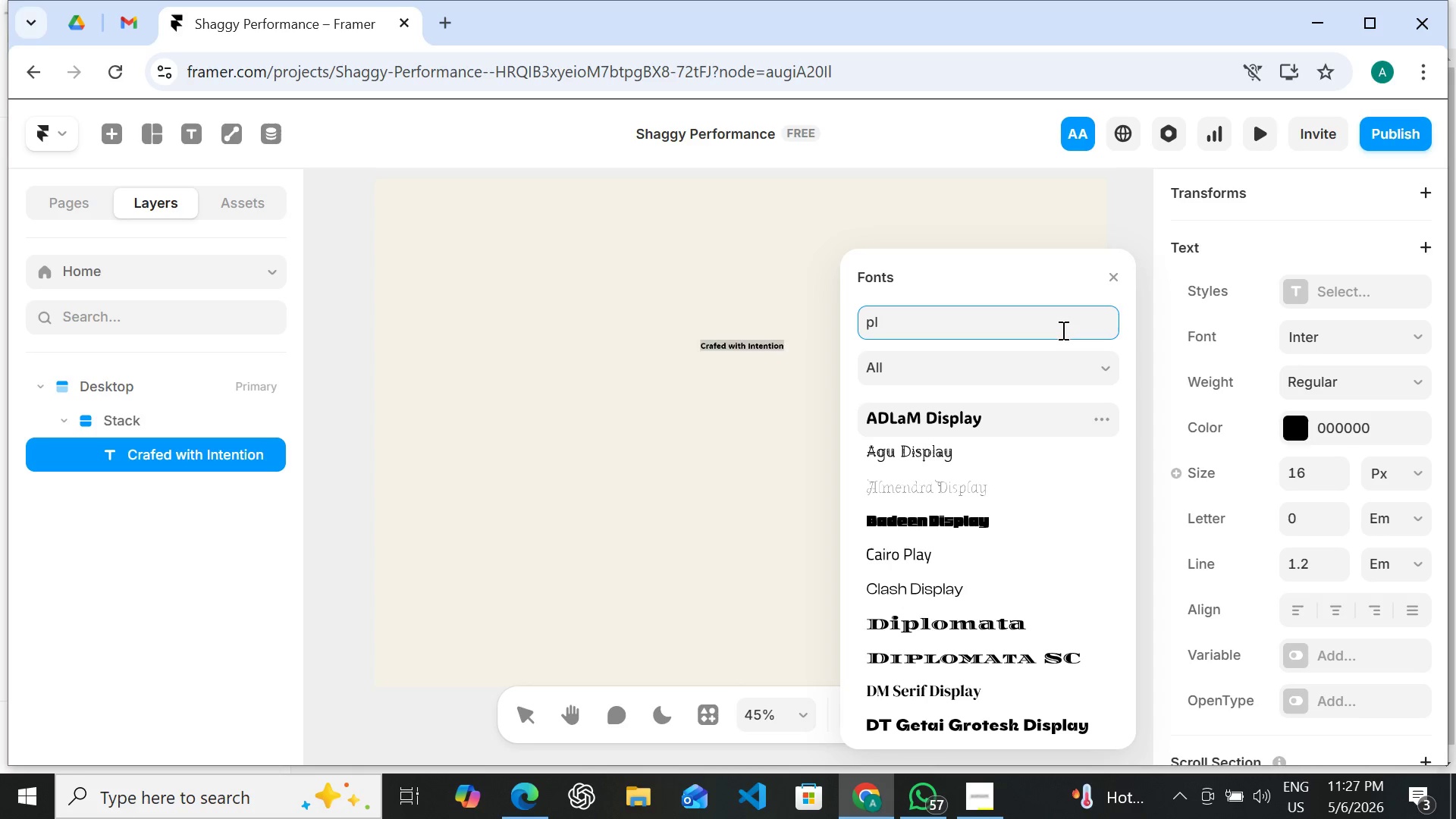 
type(ay f)
key(Backspace)
key(Backspace)
type(f)
 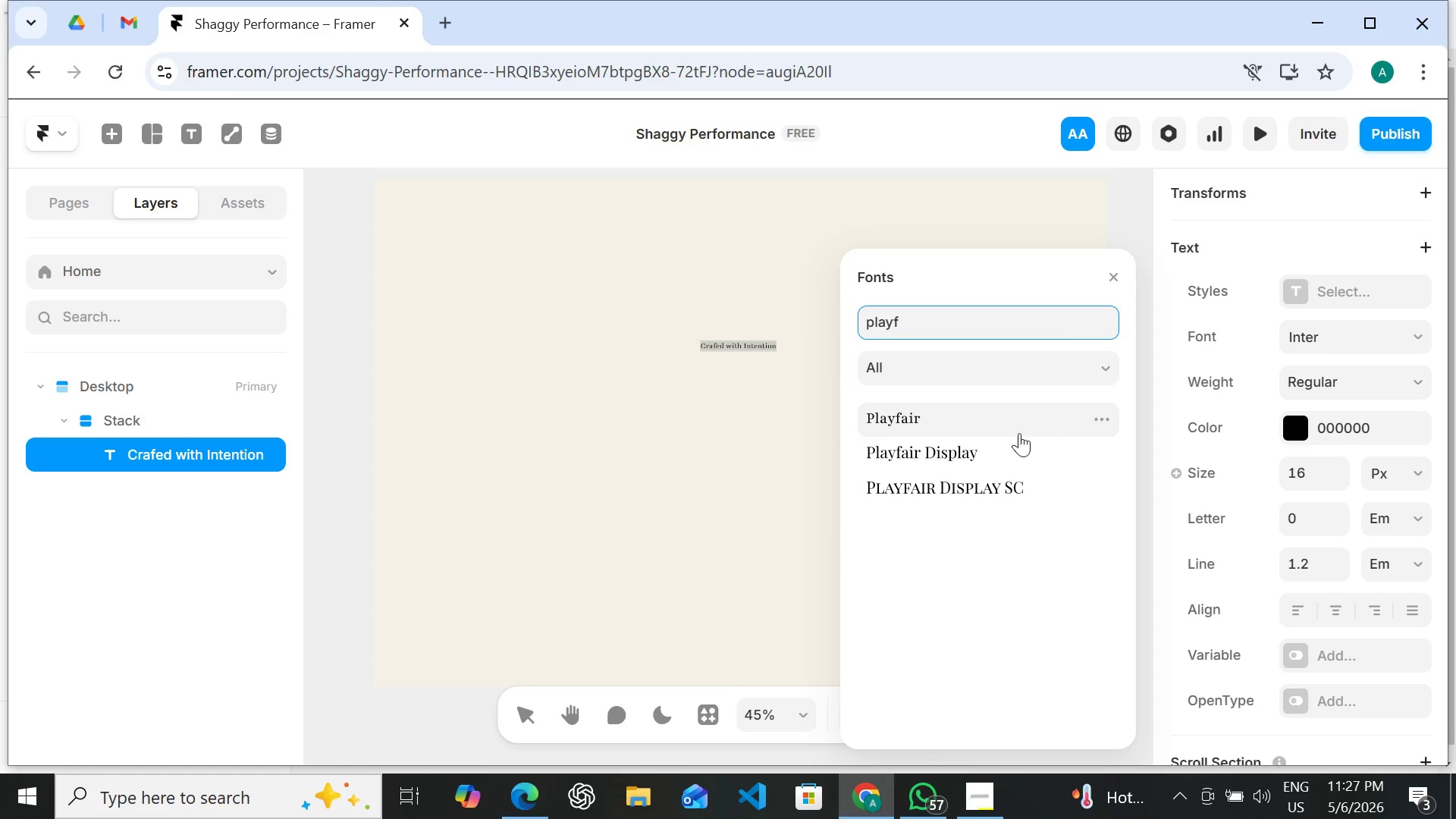 
left_click([992, 457])
 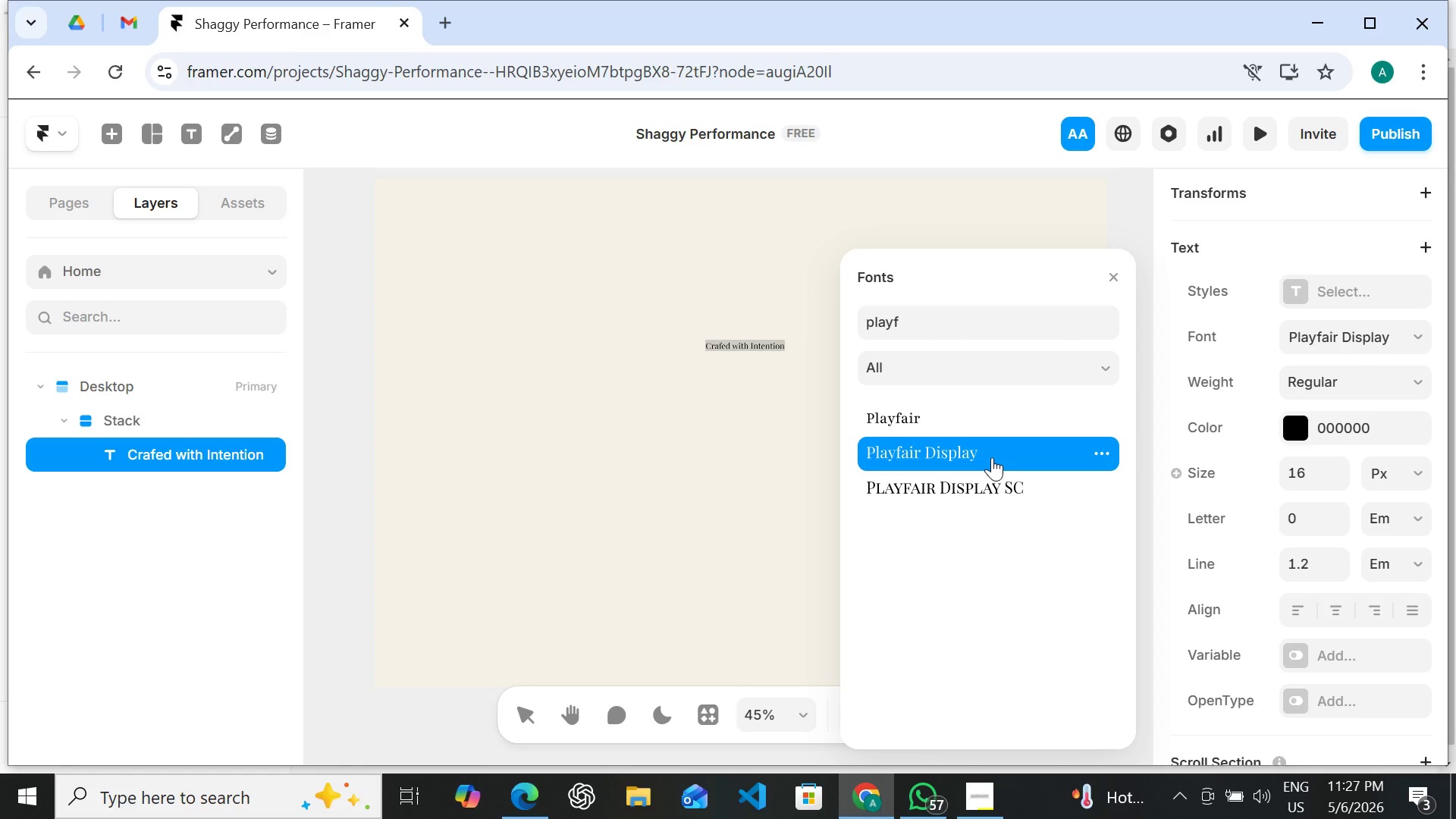 
double_click([992, 457])
 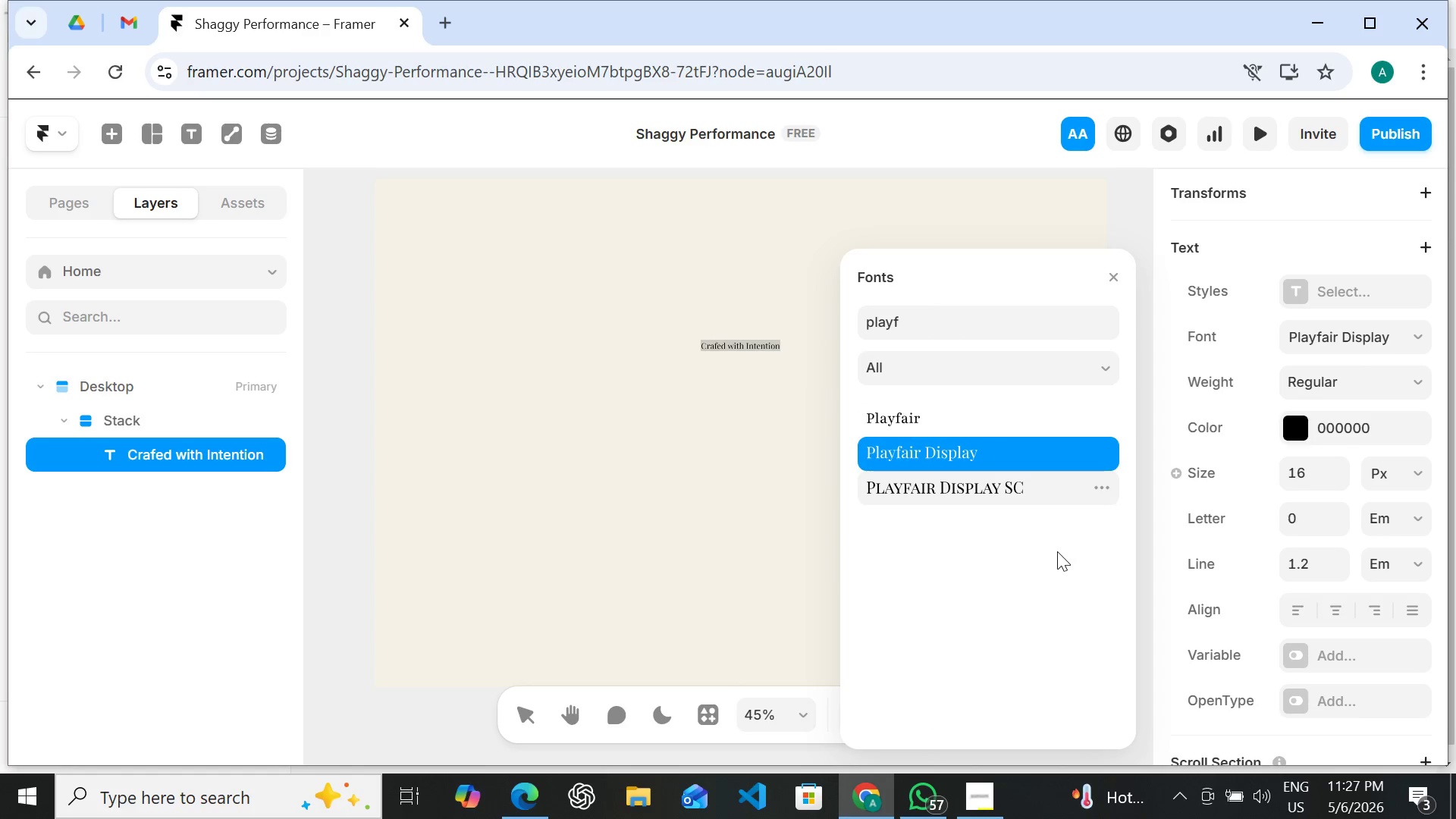 
left_click([1056, 554])
 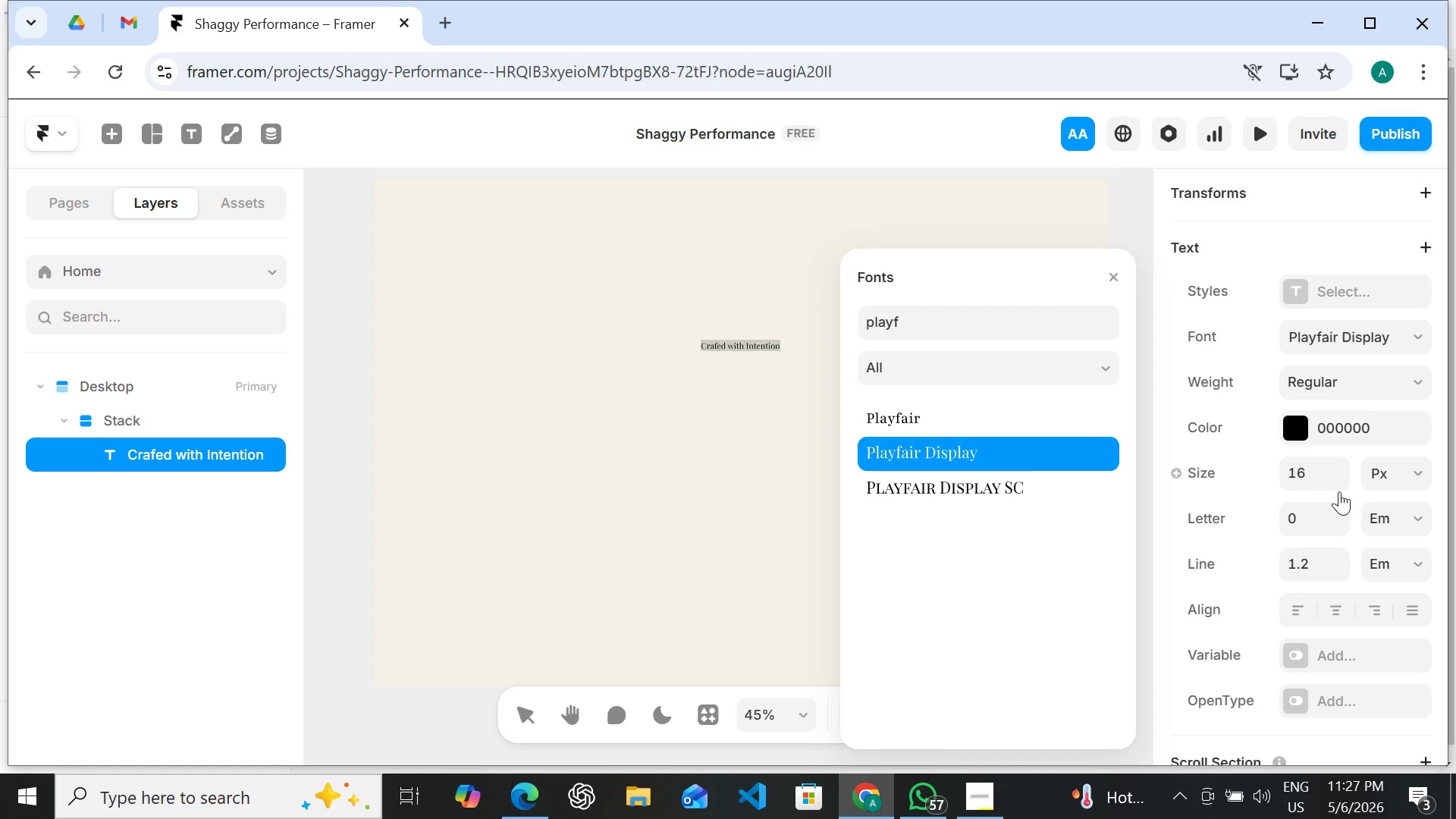 
wait(6.64)
 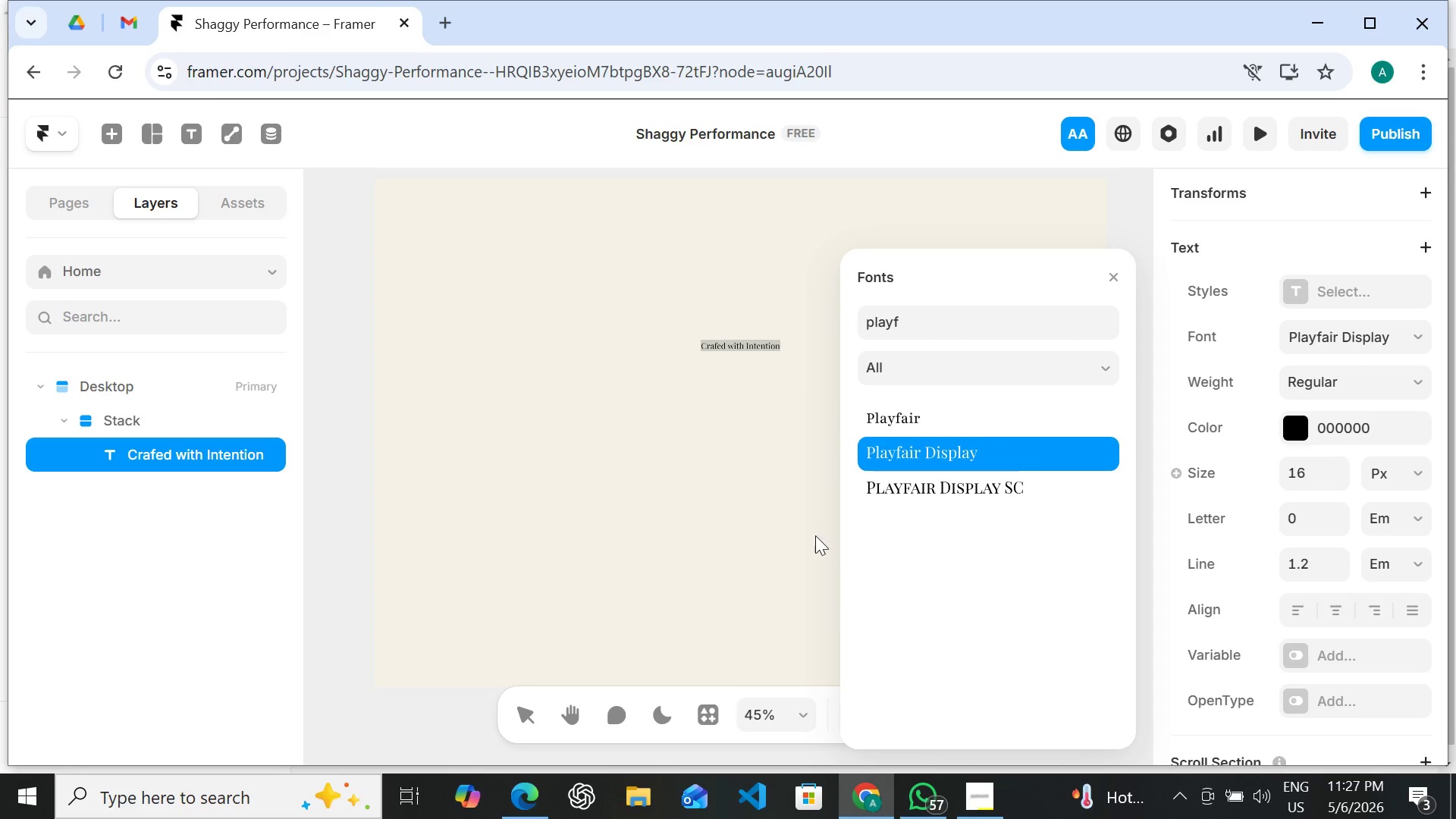 
double_click([1317, 474])
 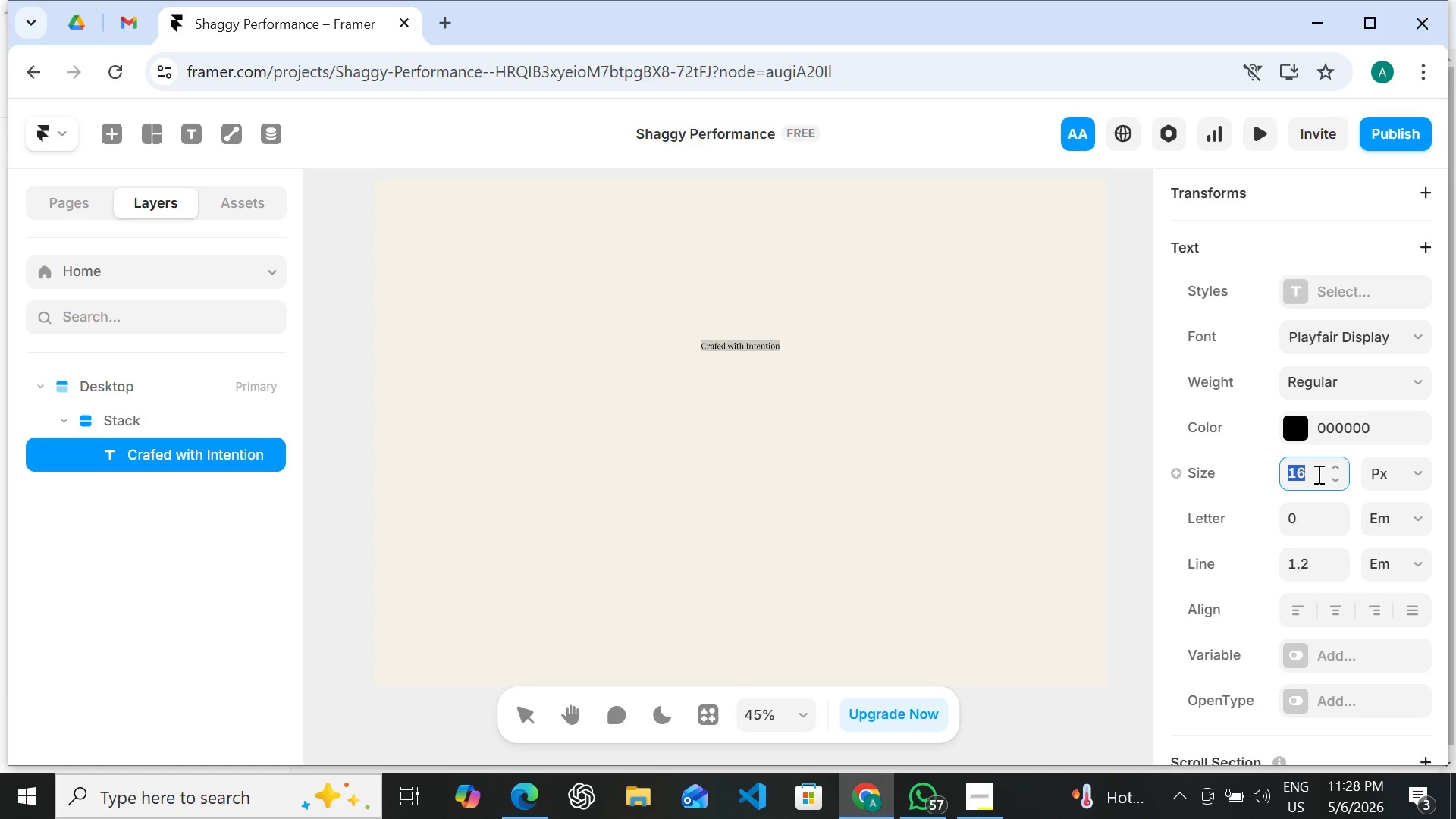 
type(48)
 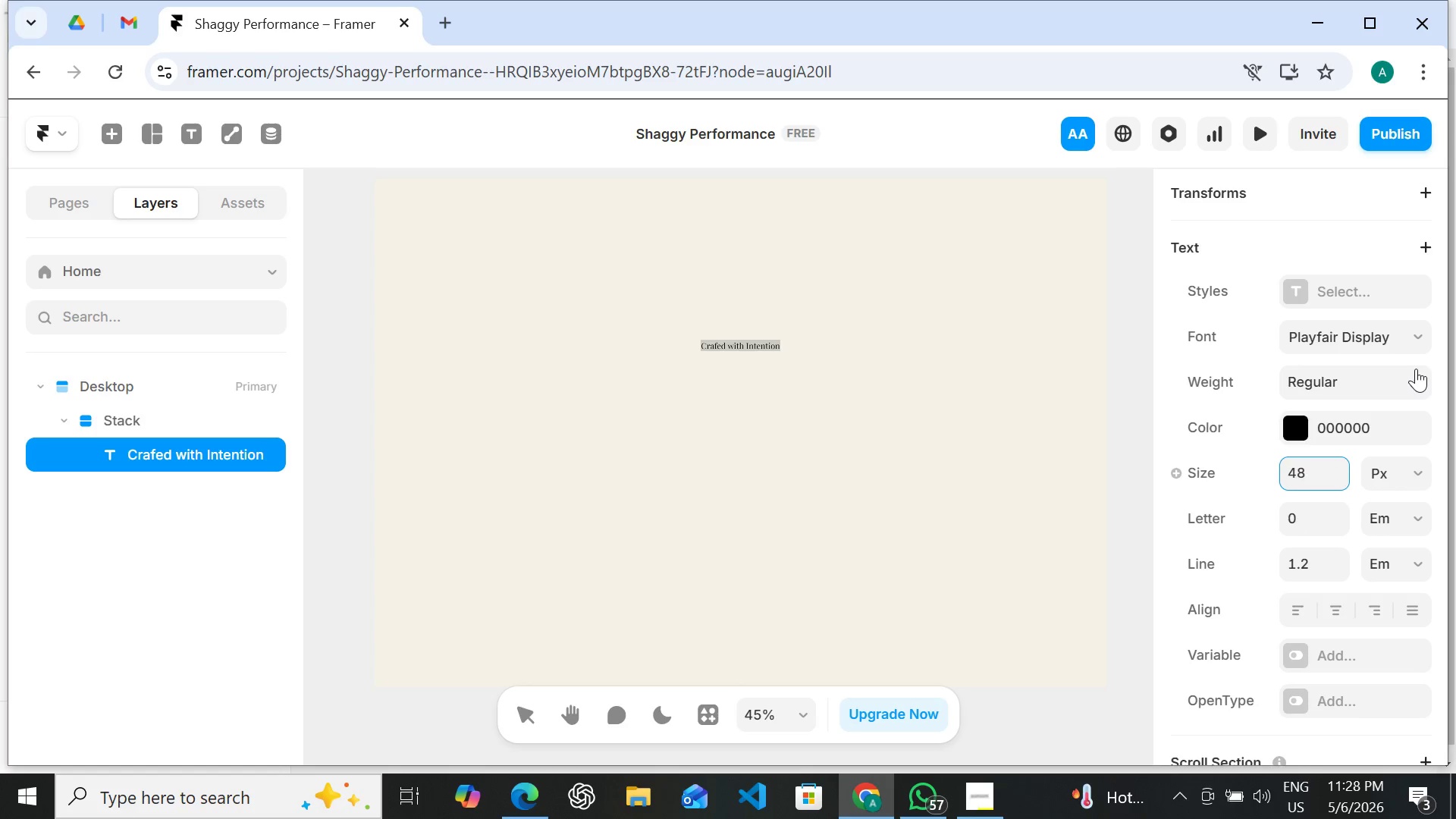 
wait(11.84)
 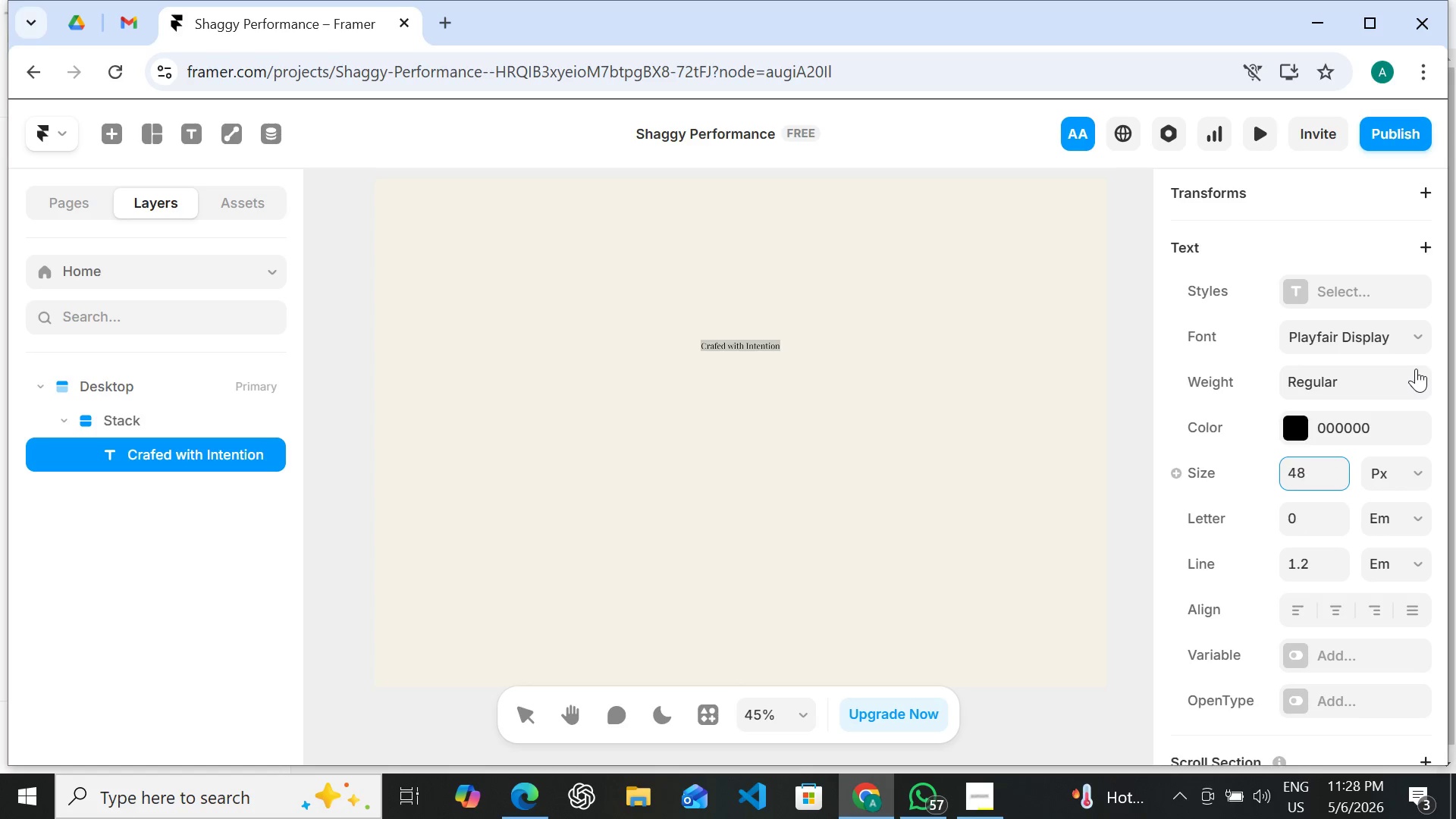 
left_click([1420, 378])
 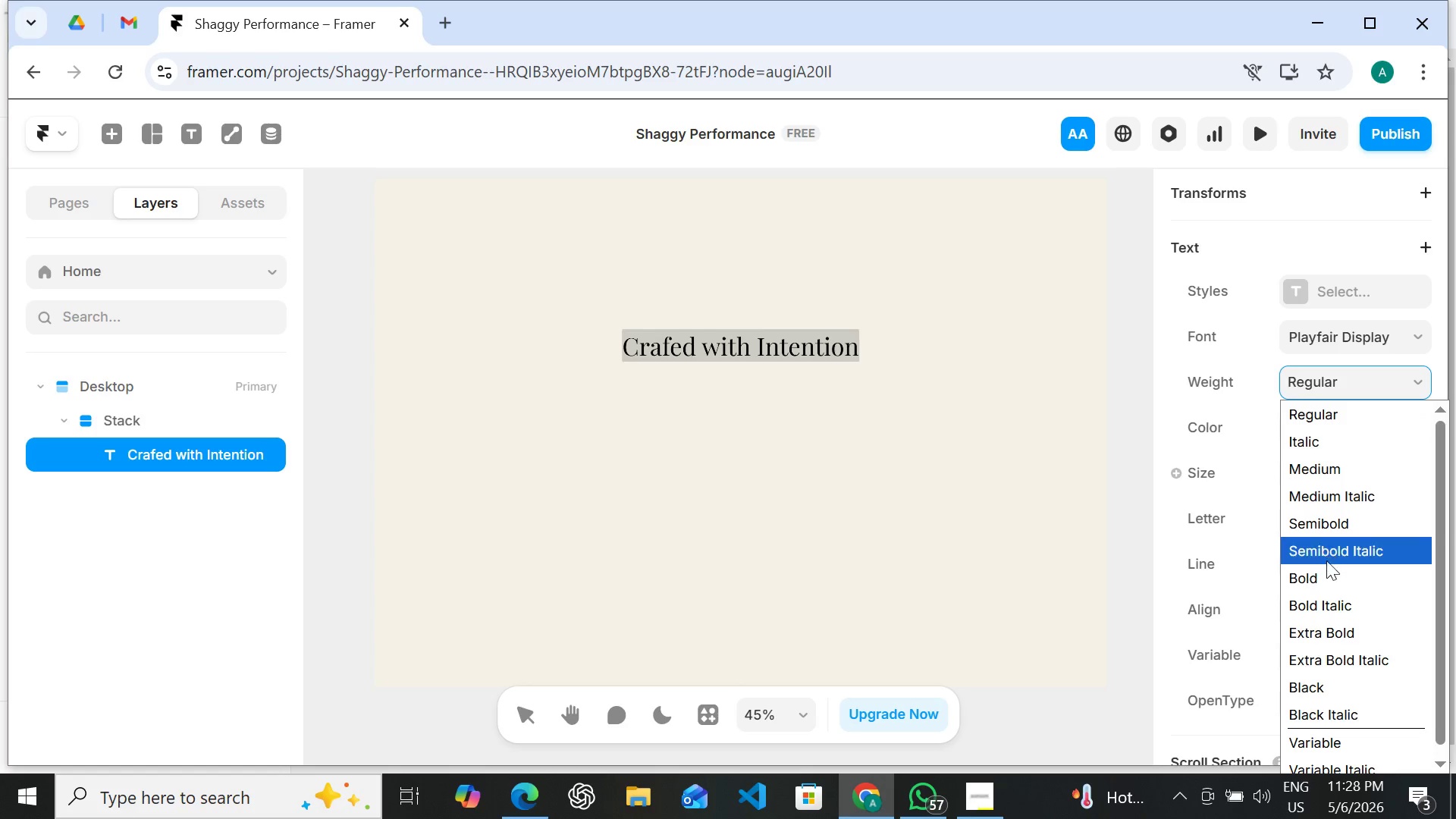 
left_click([1326, 569])
 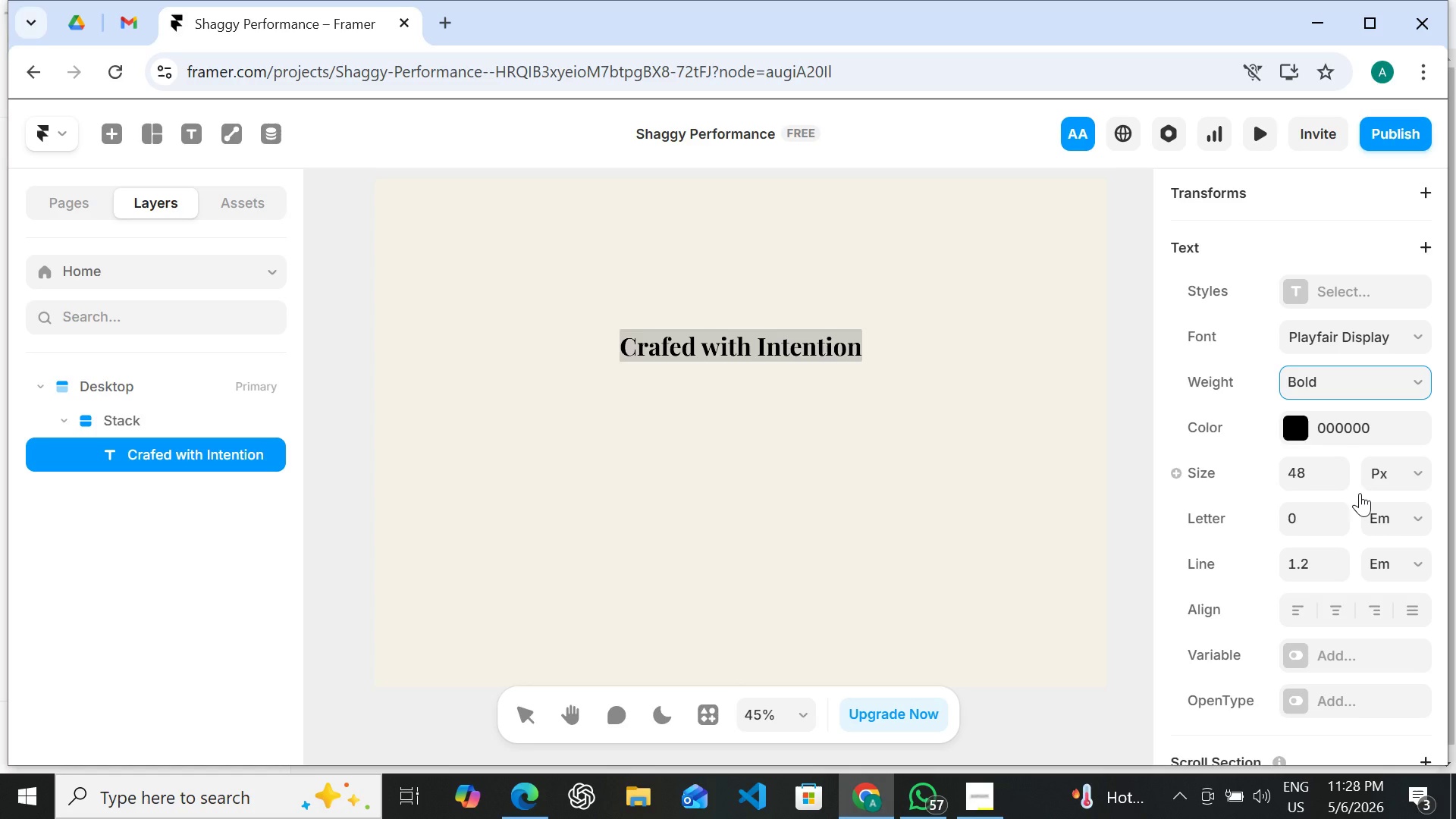 
wait(8.69)
 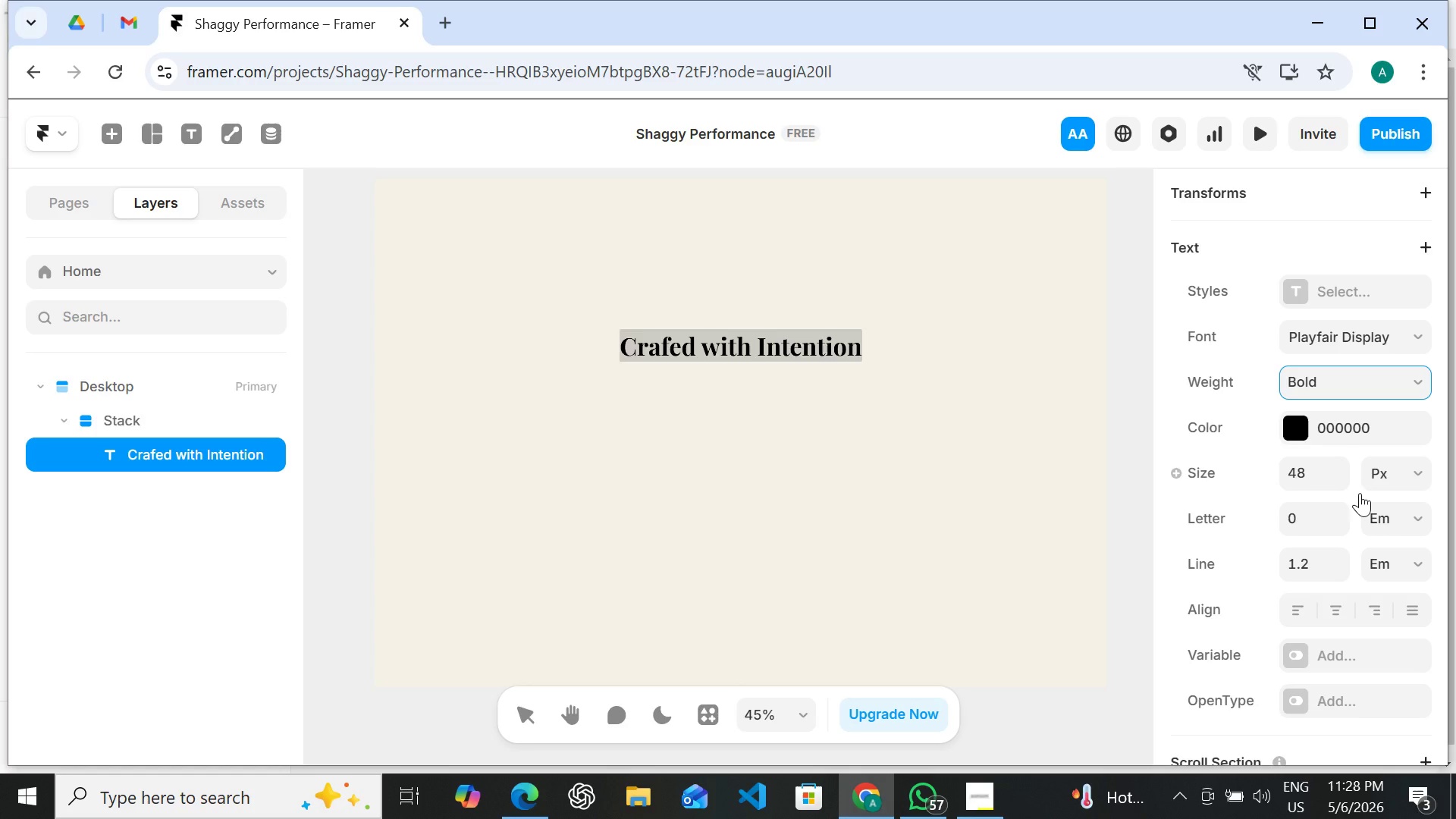 
double_click([1350, 416])
 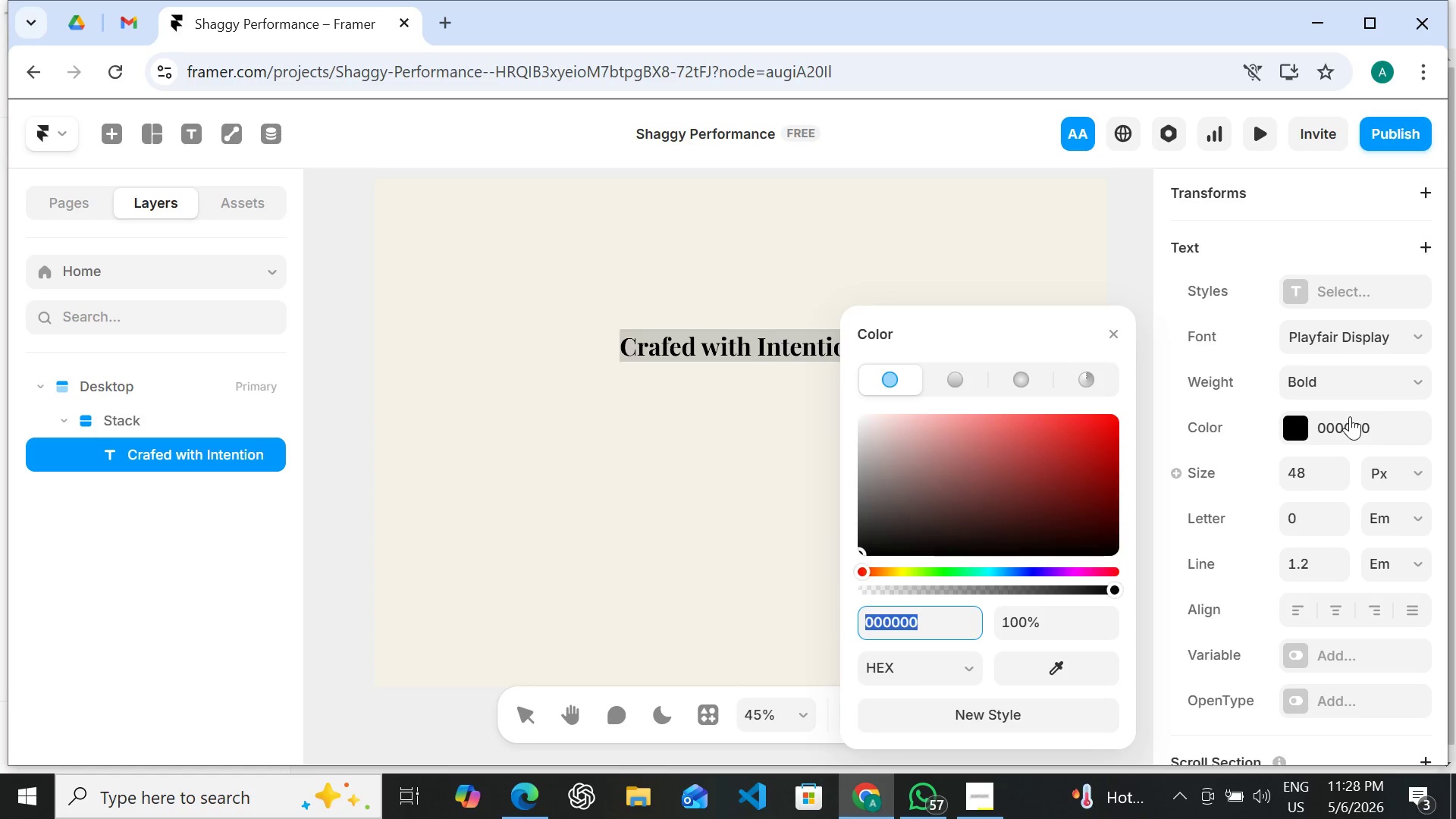 
triple_click([1350, 416])
 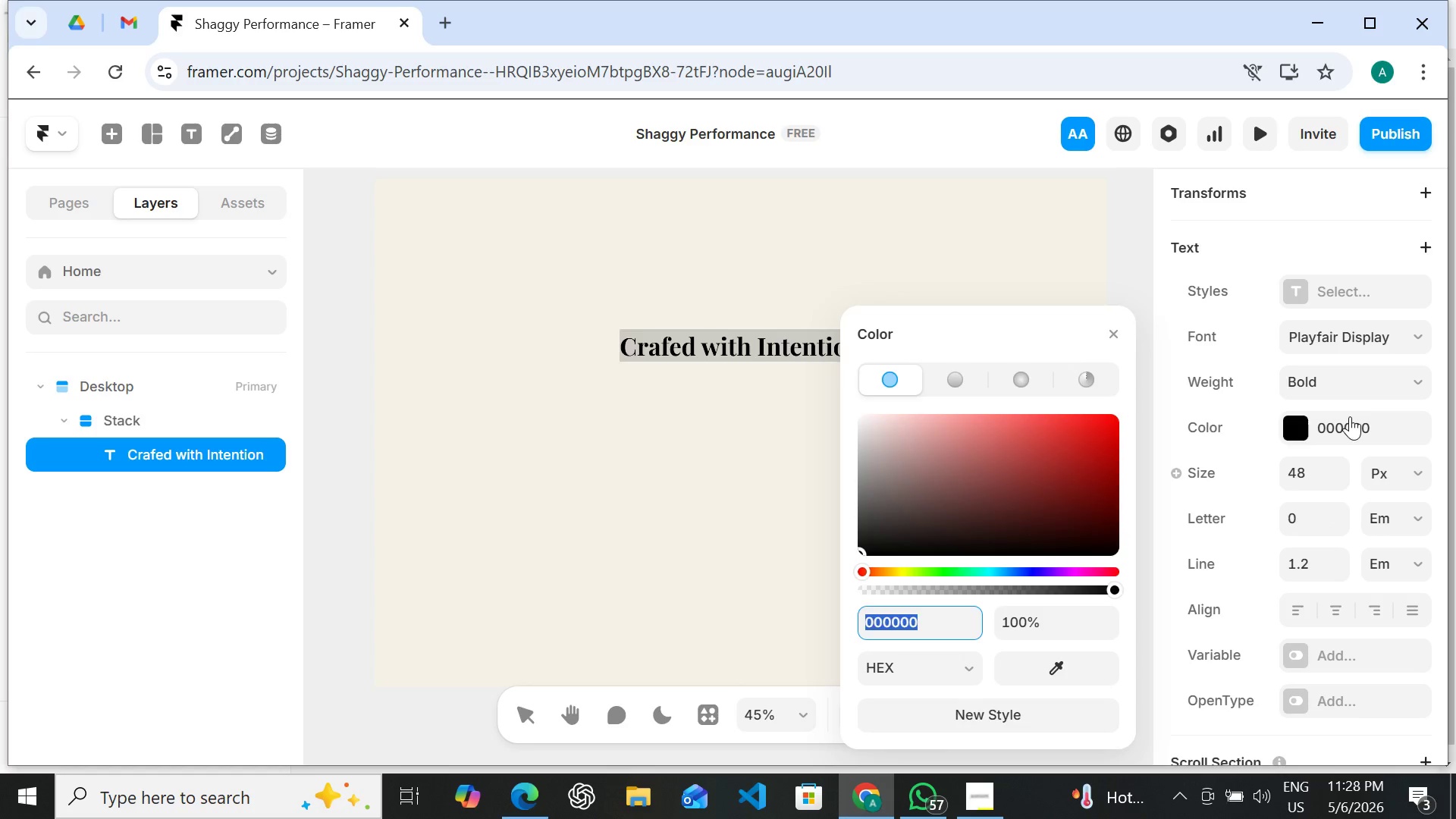 
left_click([1350, 416])
 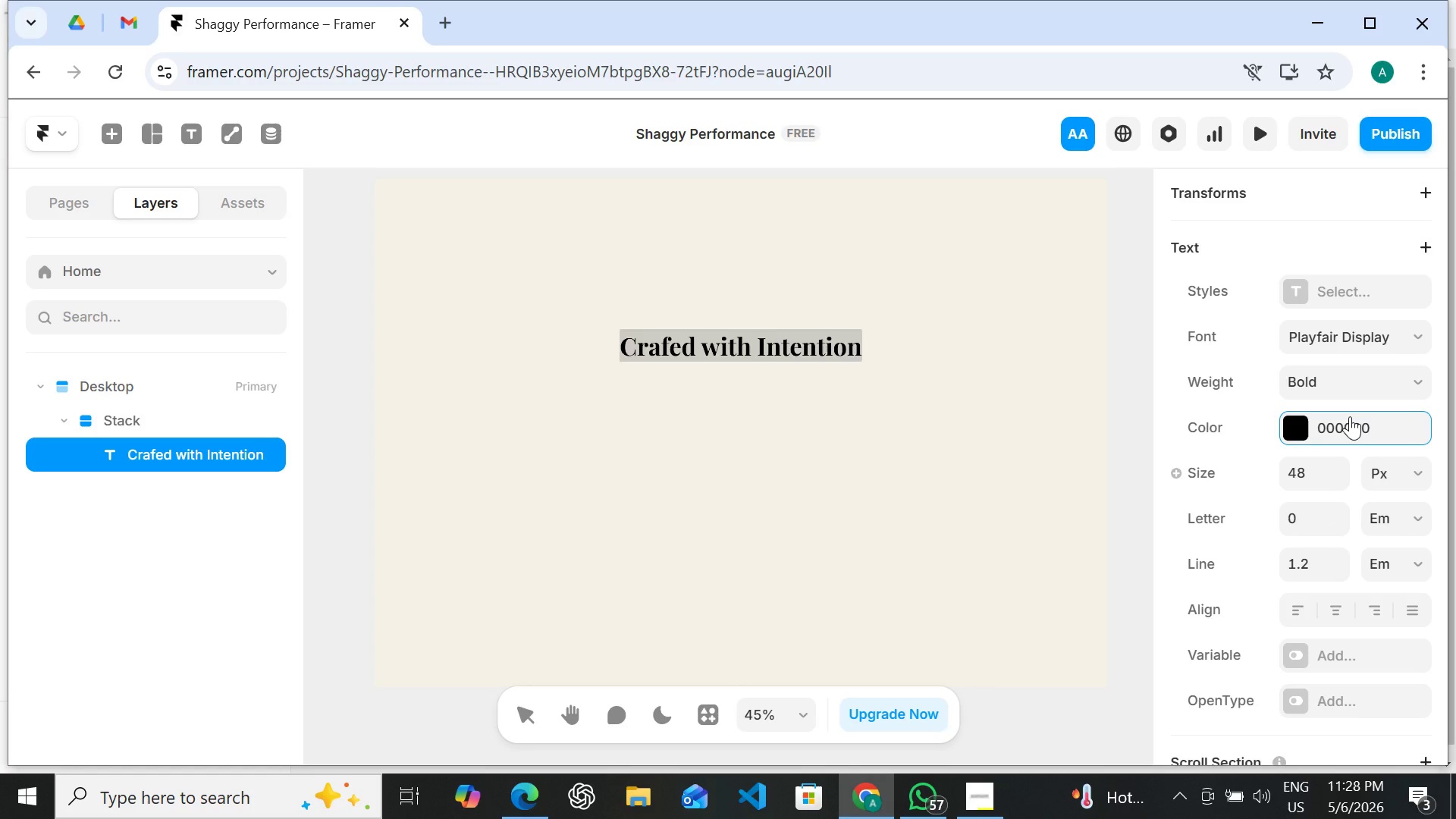 
left_click([1350, 416])
 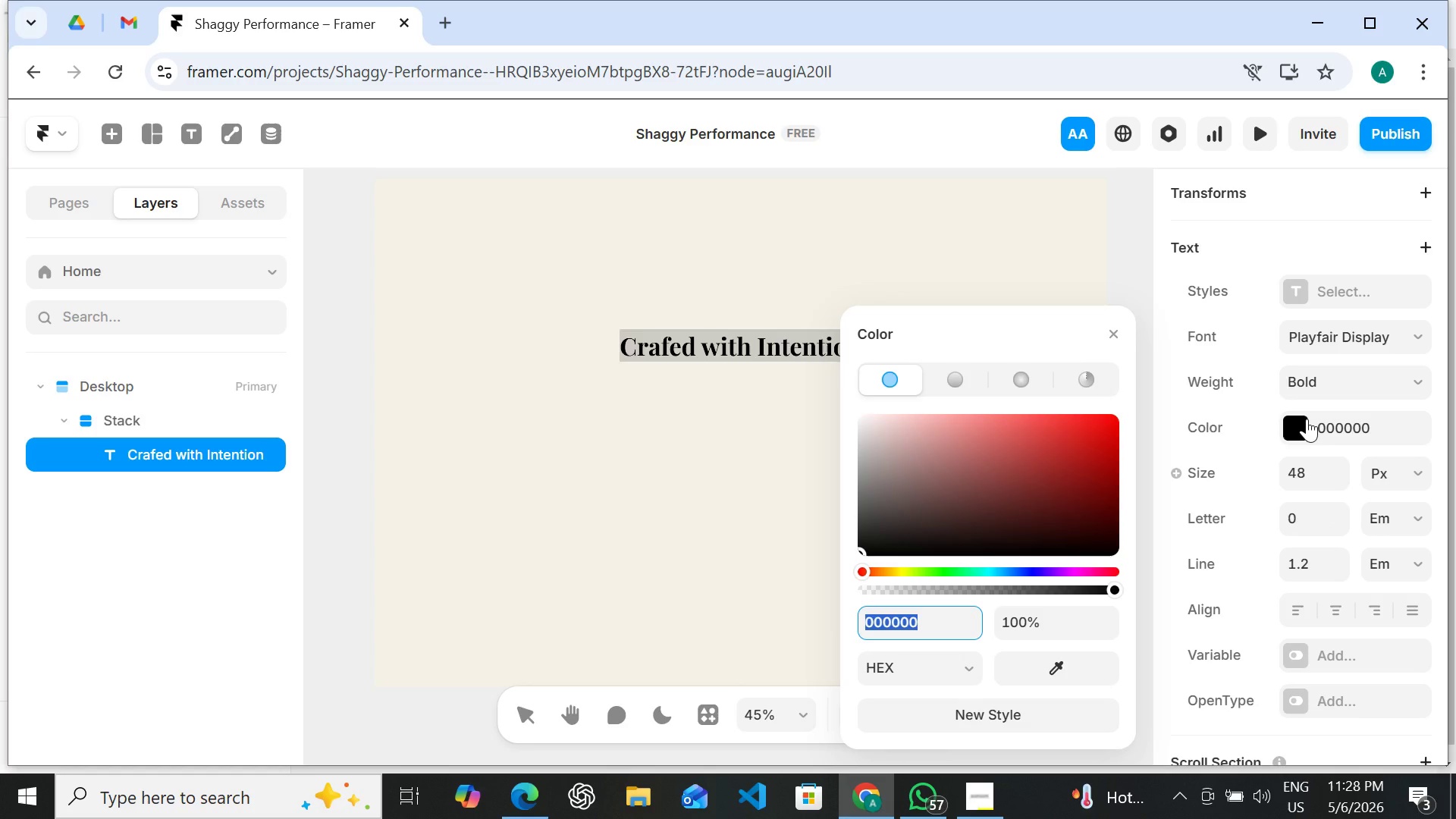 
type(2c)
 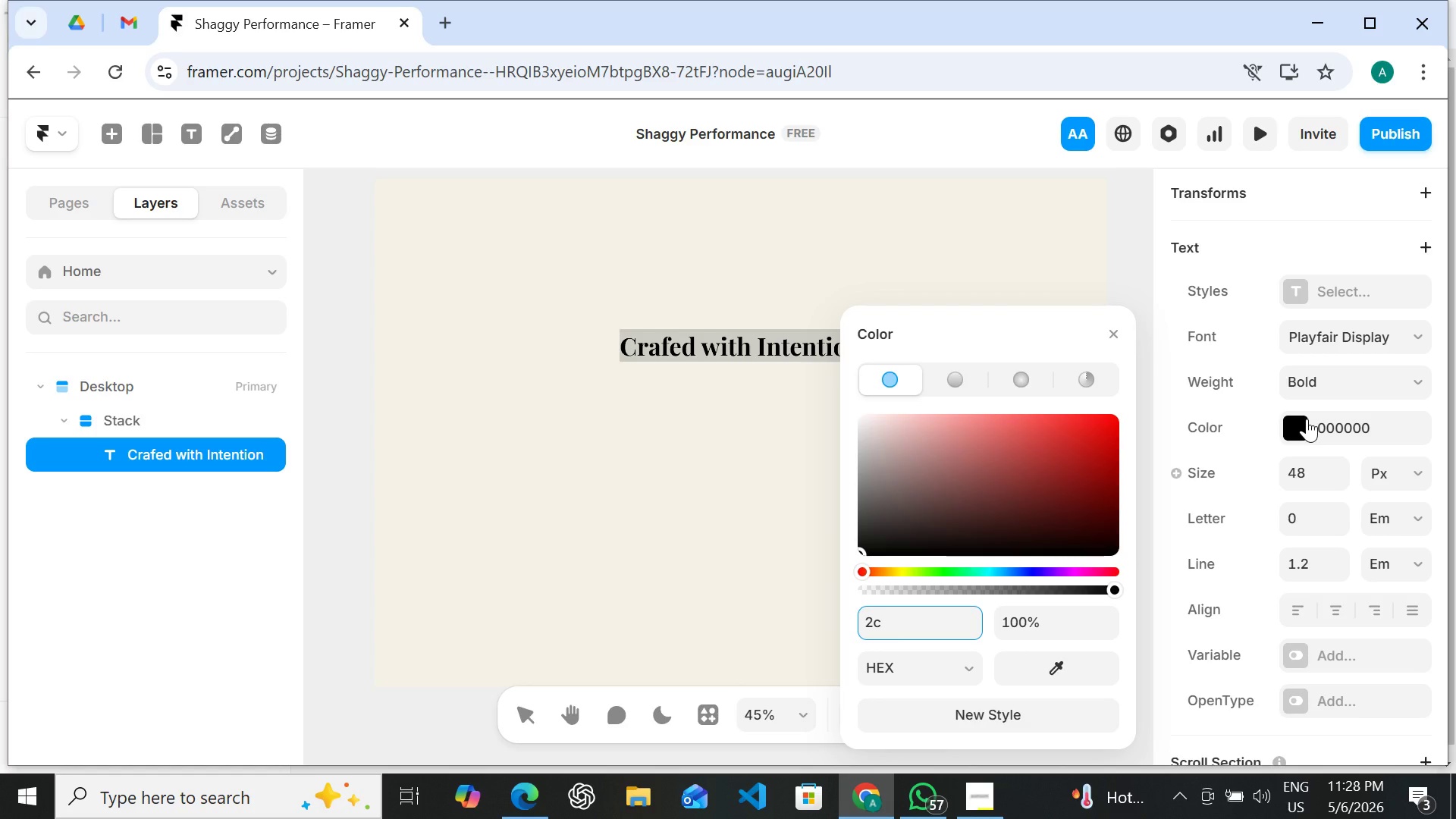 
type(4a)
 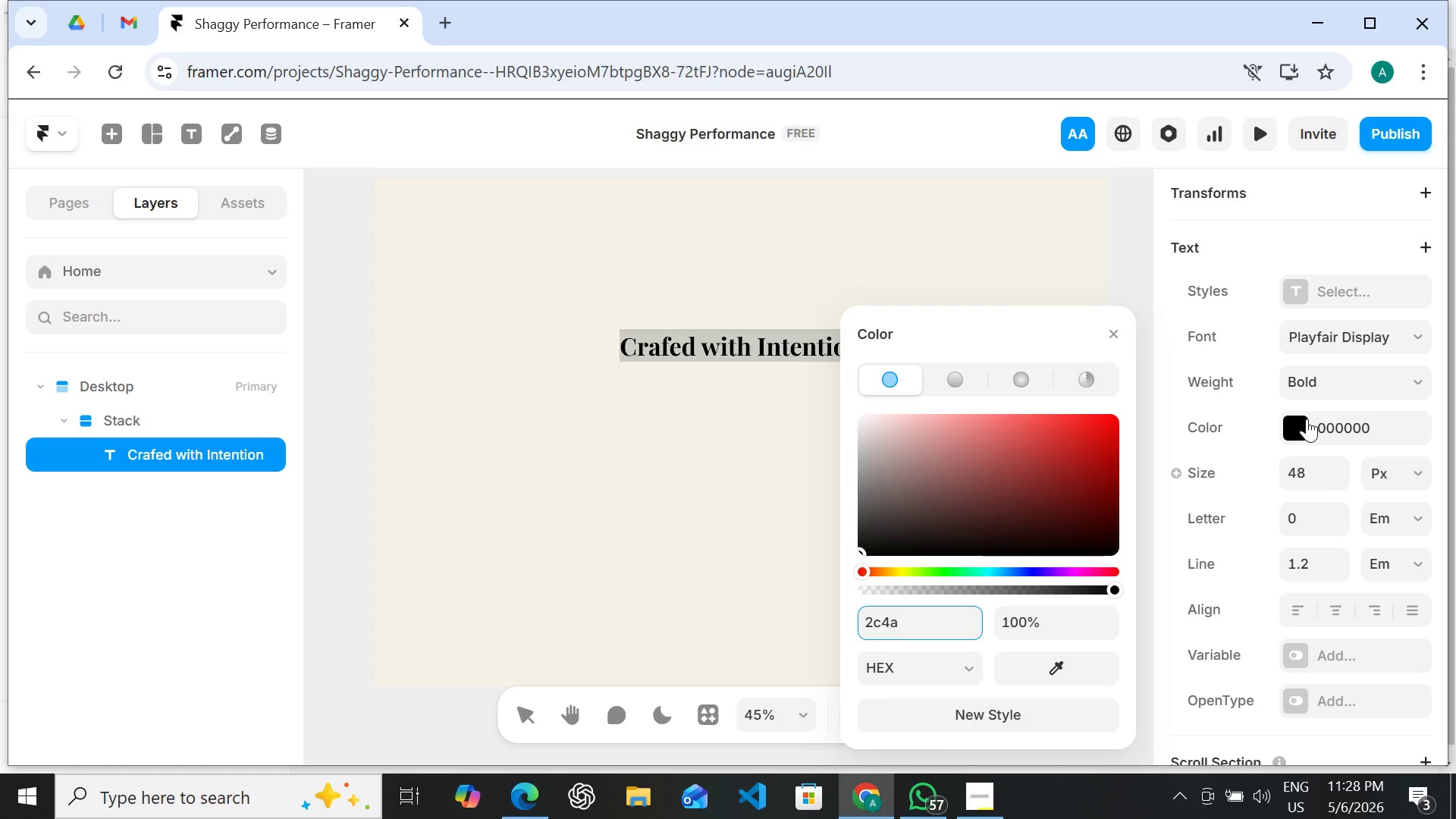 
type(2e)
 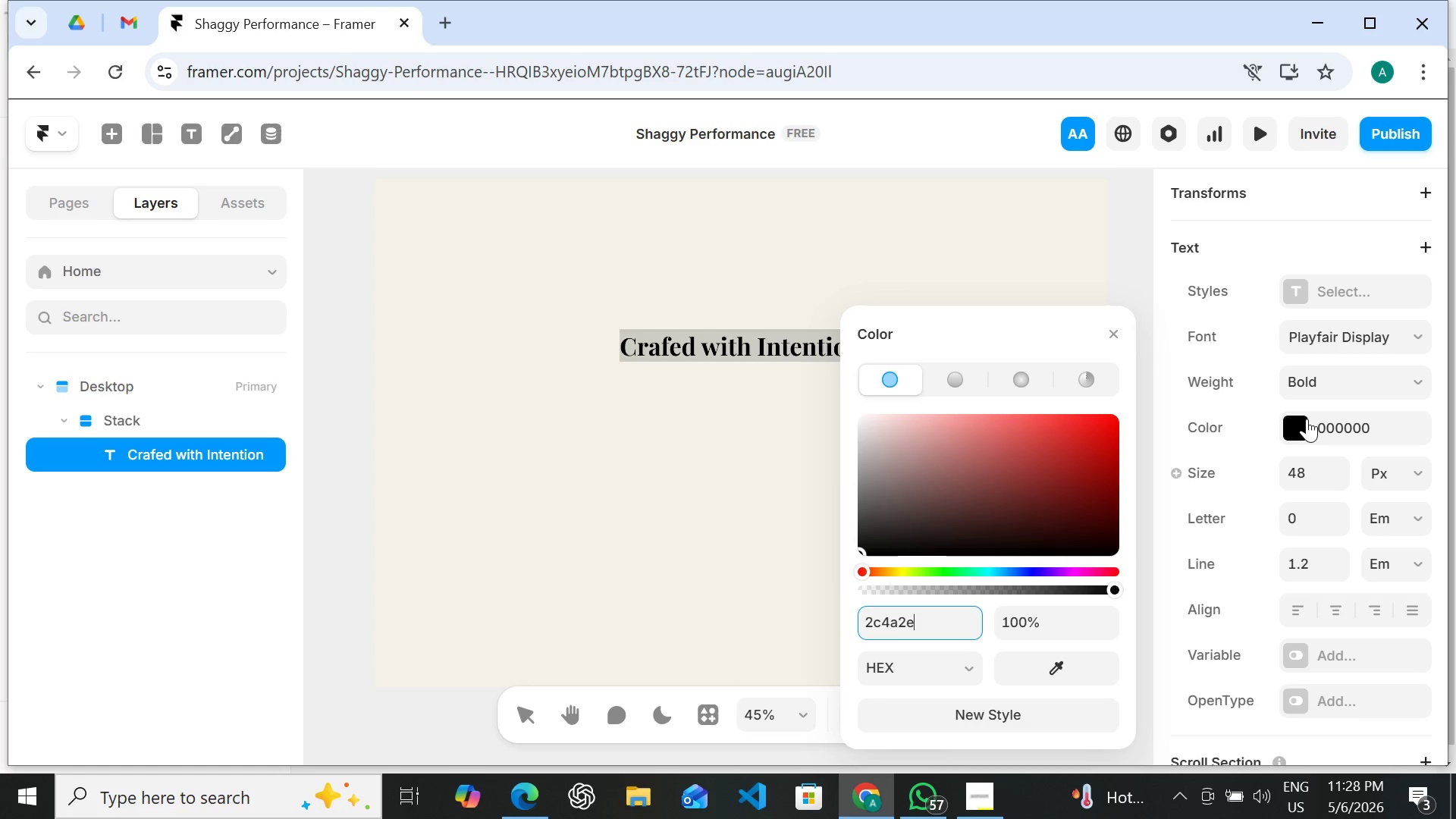 
key(Enter)
 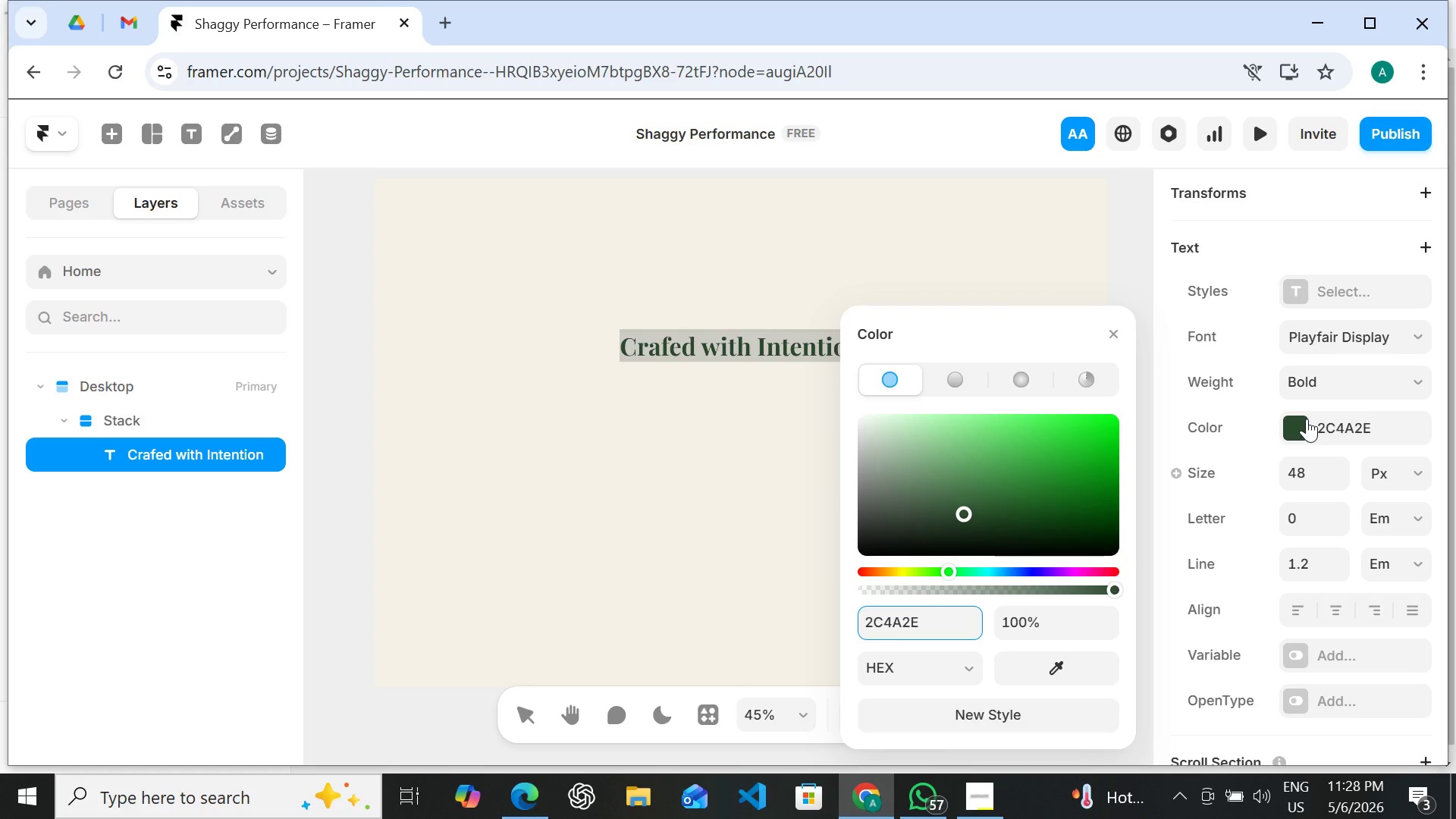 
wait(8.08)
 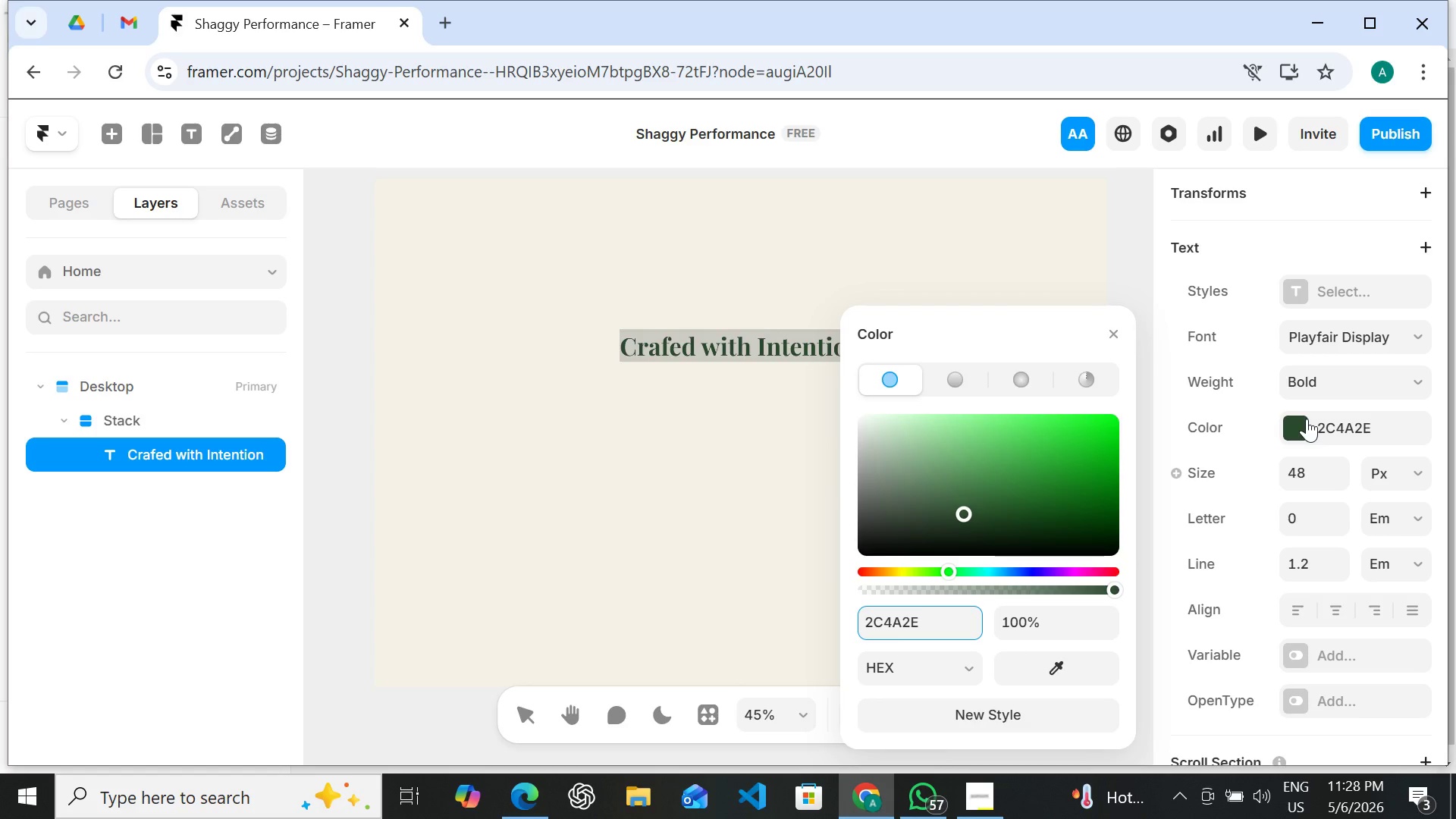 
left_click([1338, 492])
 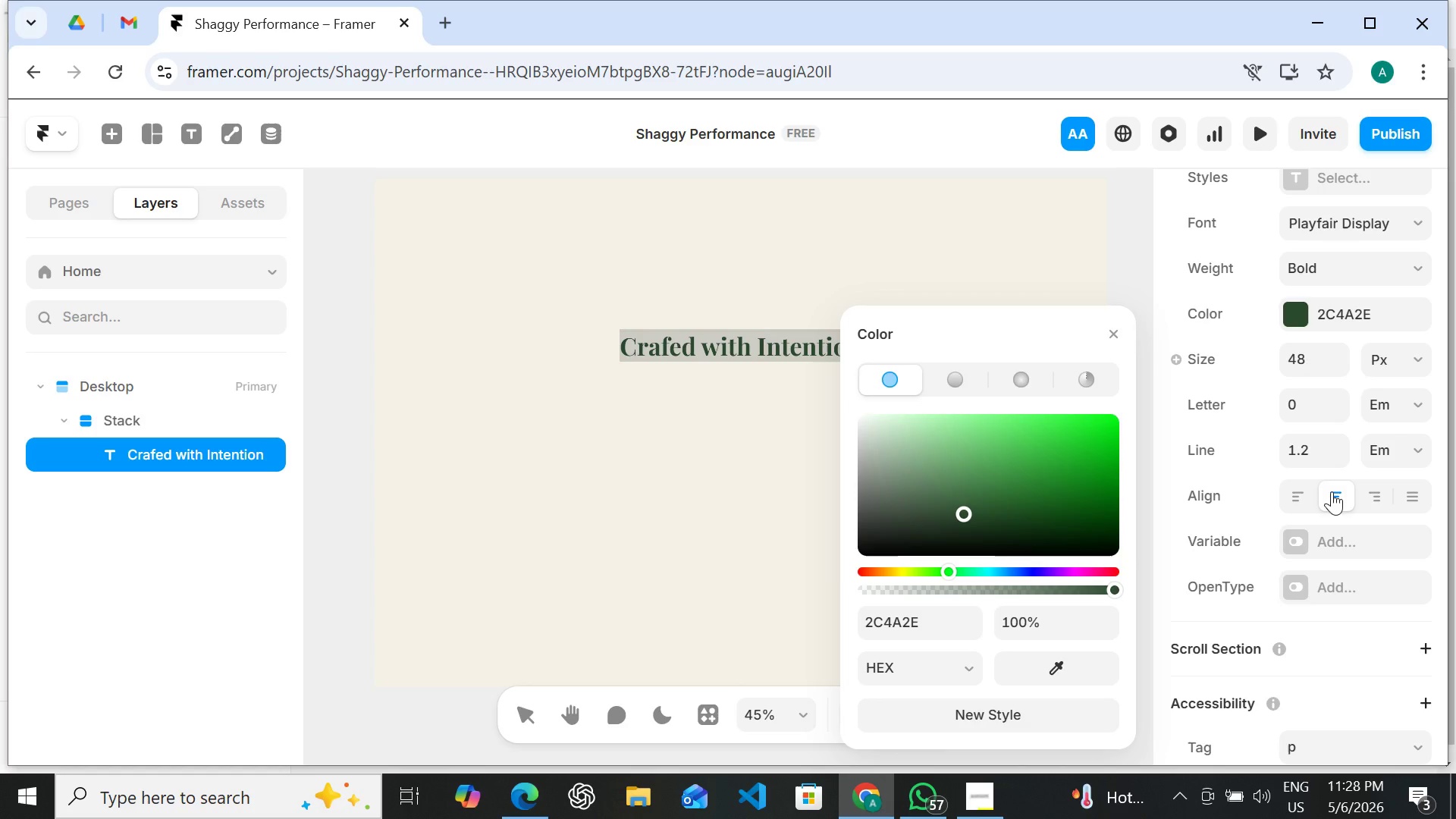 
wait(7.11)
 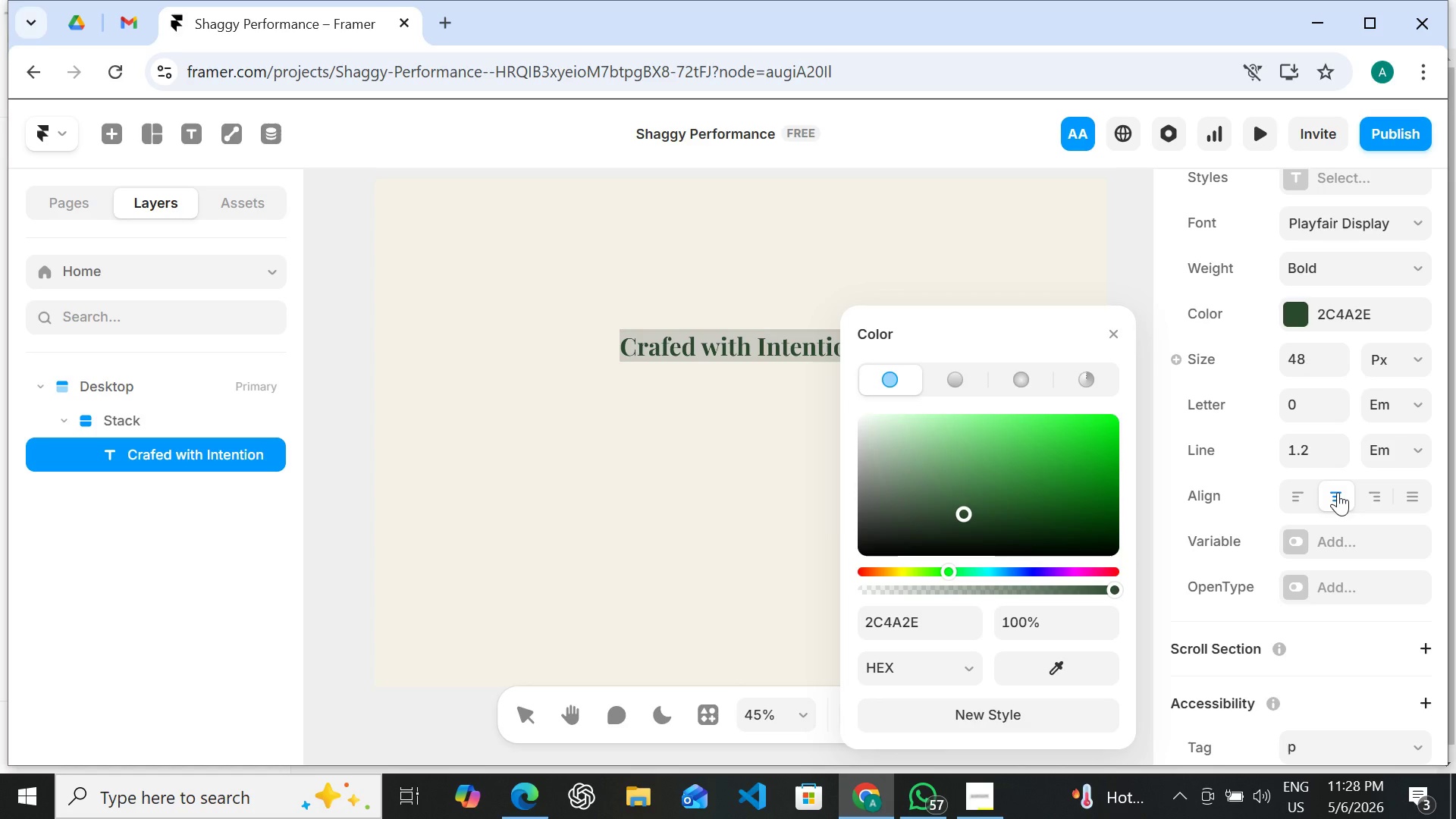 
left_click([655, 555])
 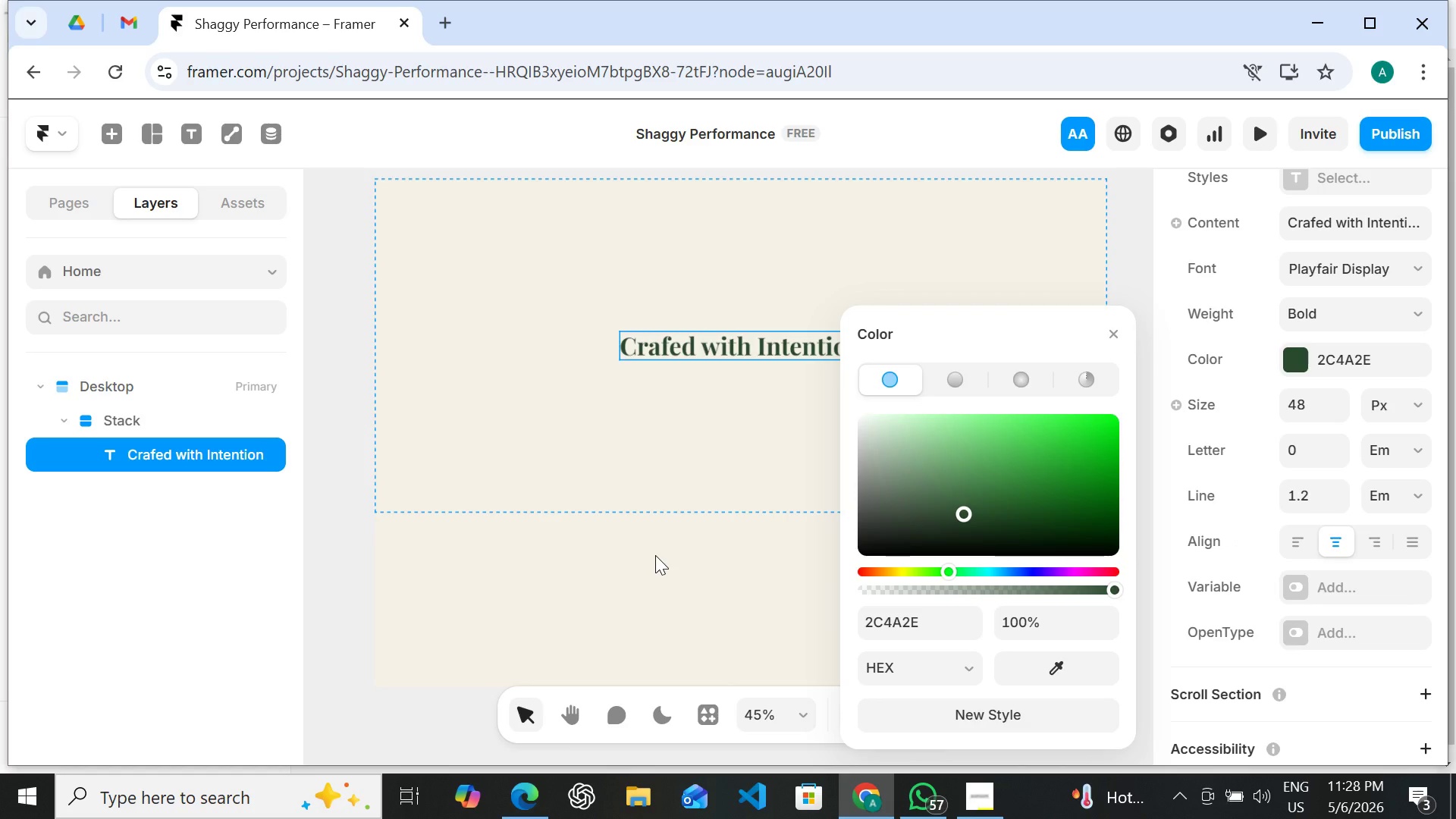 
left_click([655, 555])
 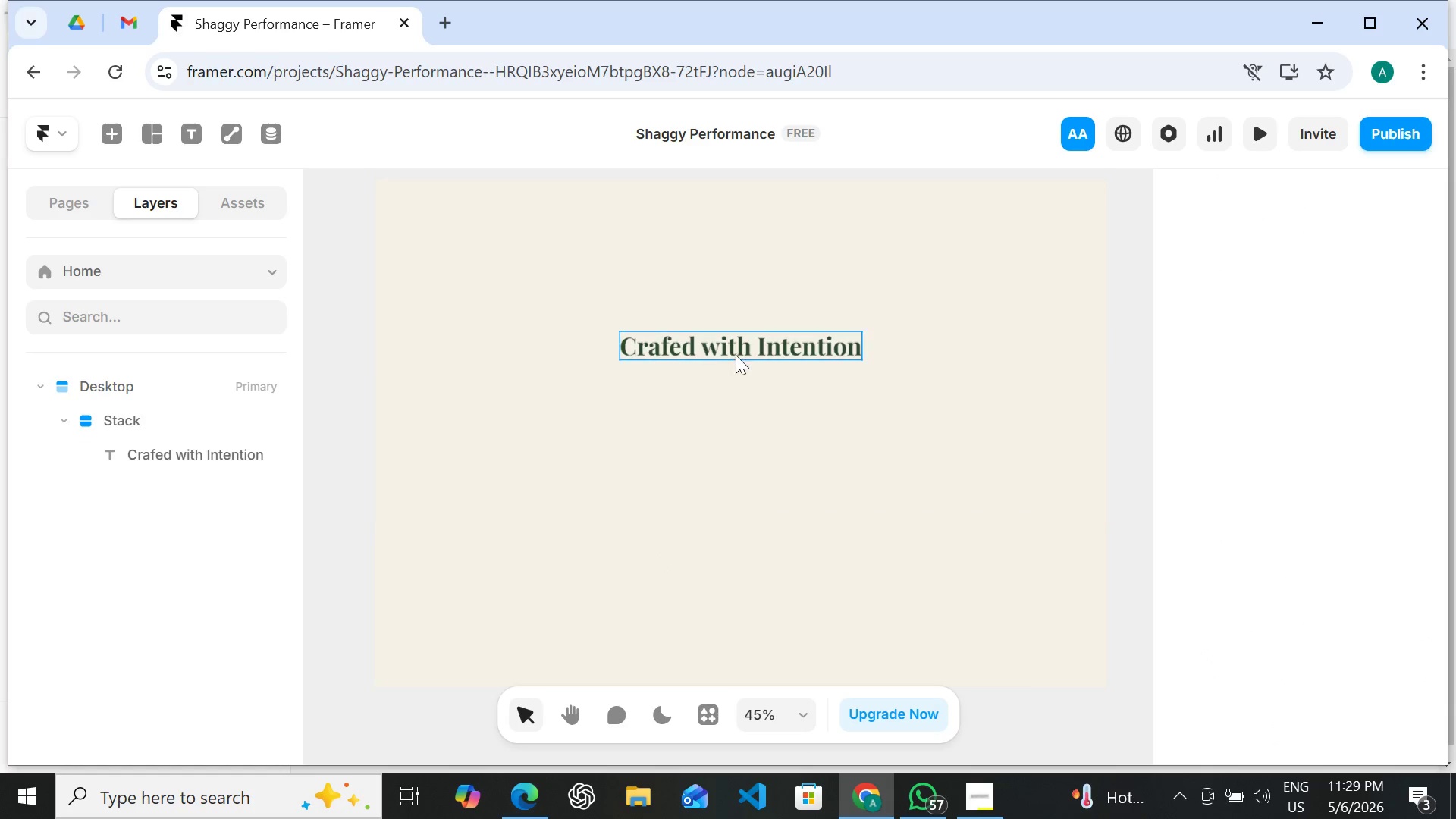 
left_click([737, 347])
 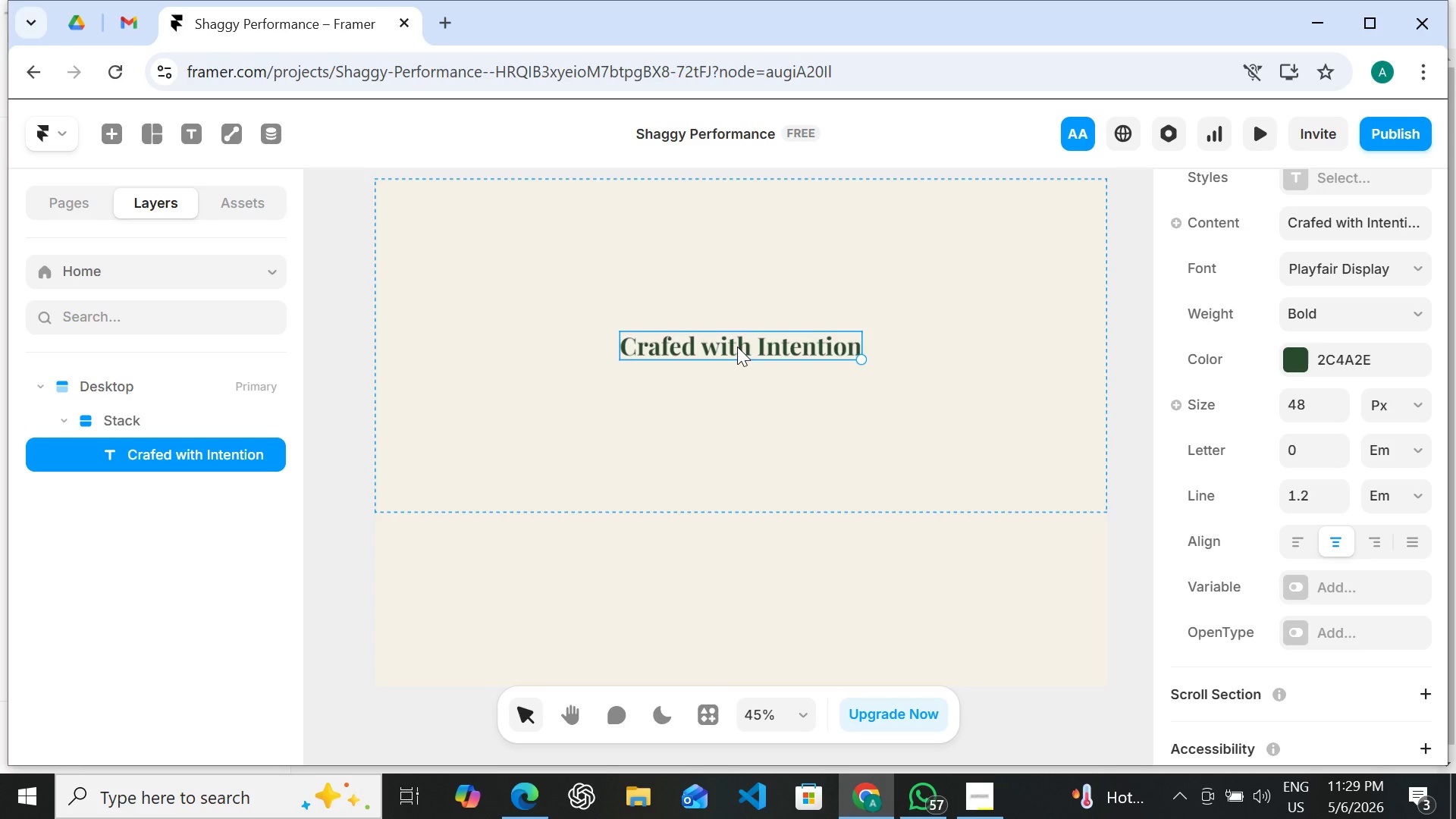 
wait(8.0)
 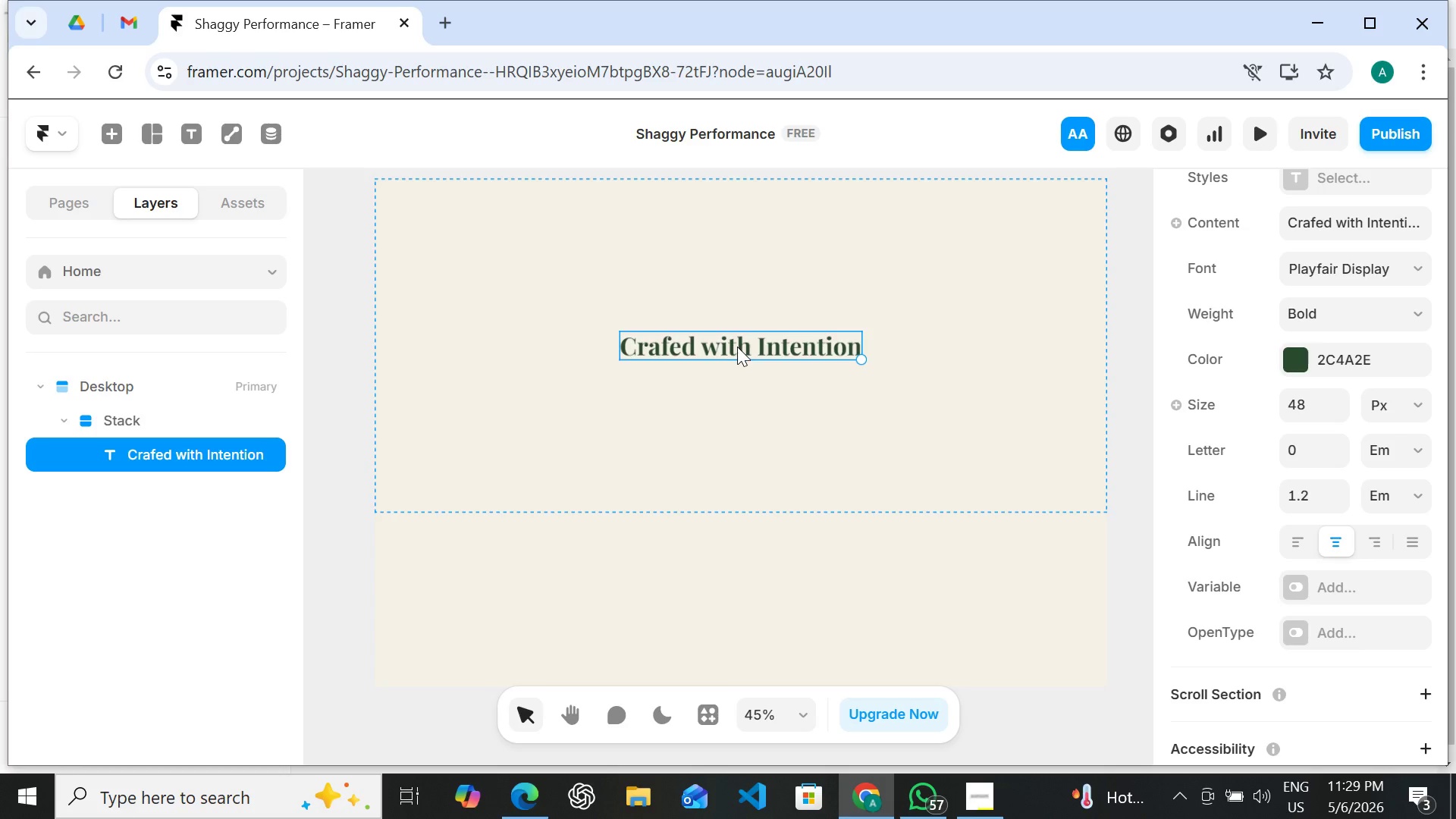 
left_click([764, 427])
 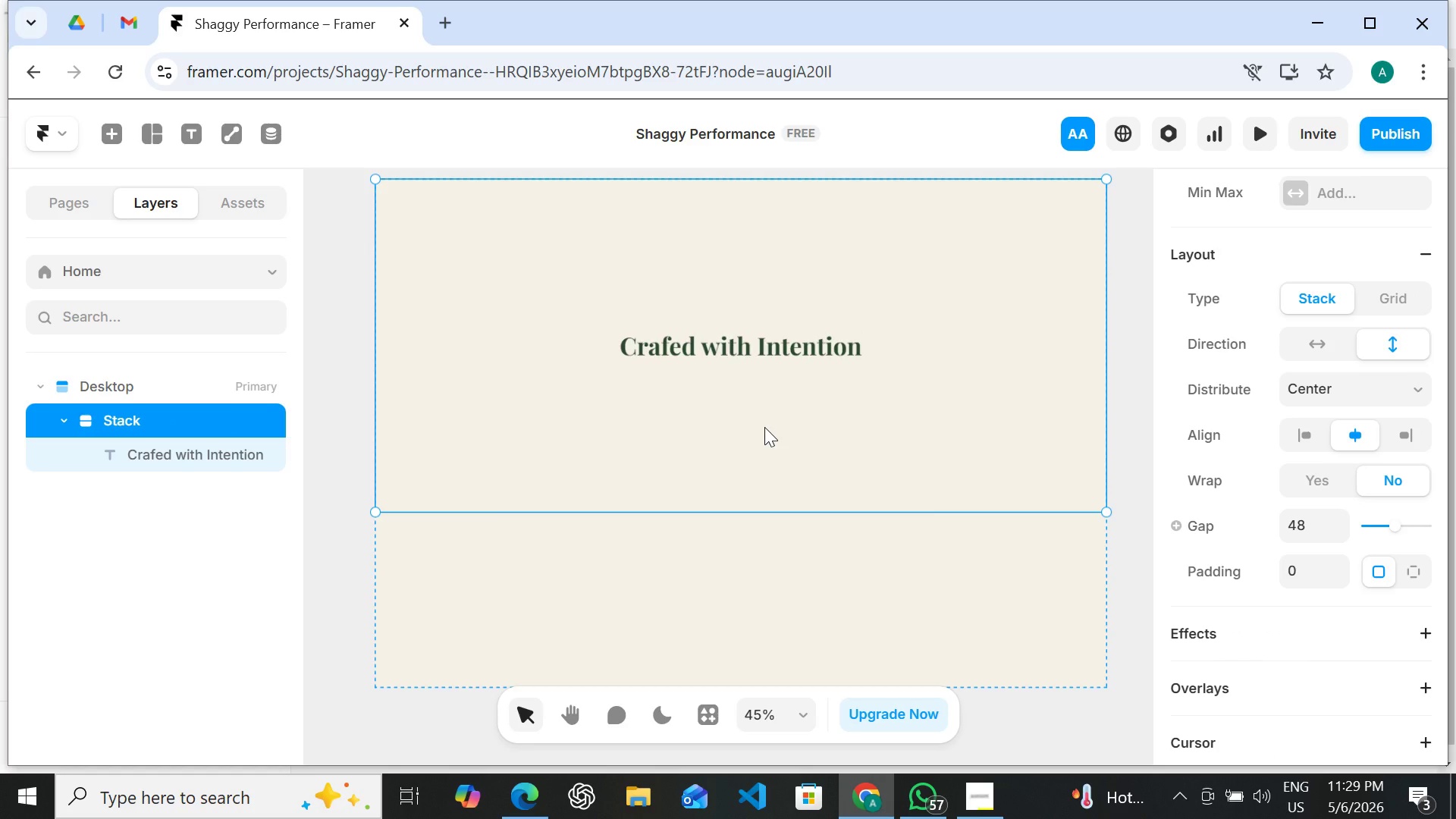 
wait(8.22)
 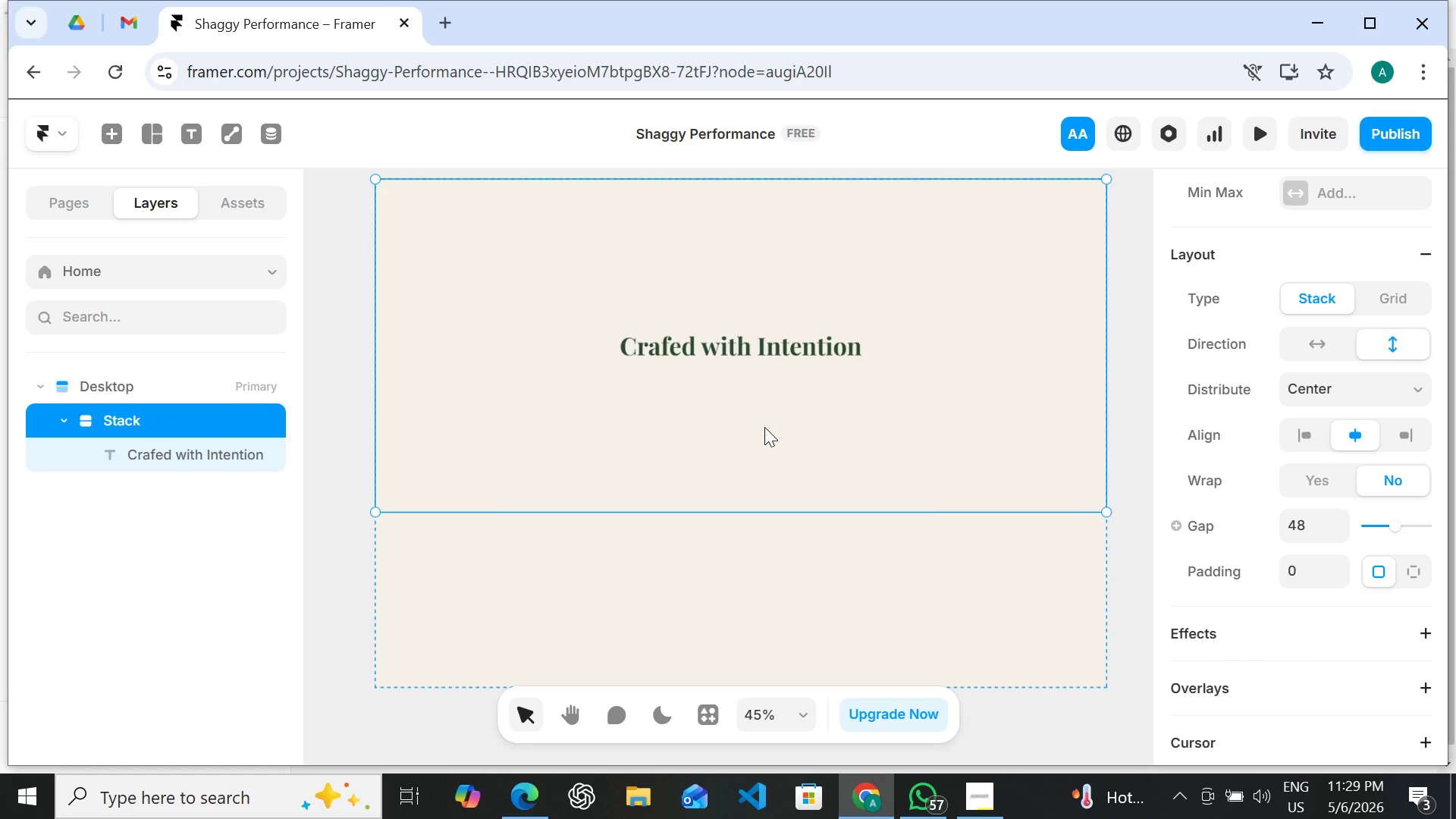 
key(T)
 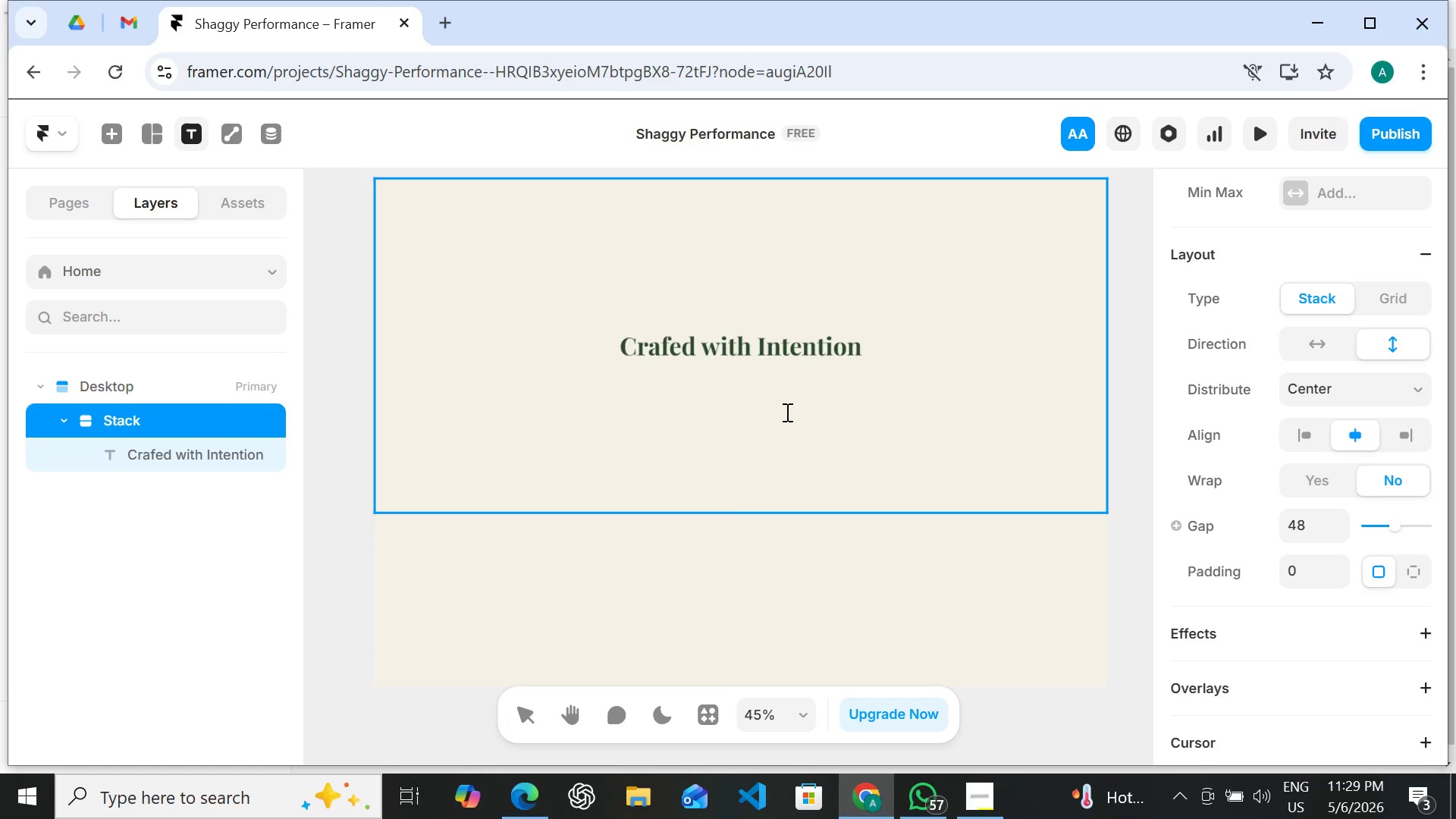 
left_click([739, 408])
 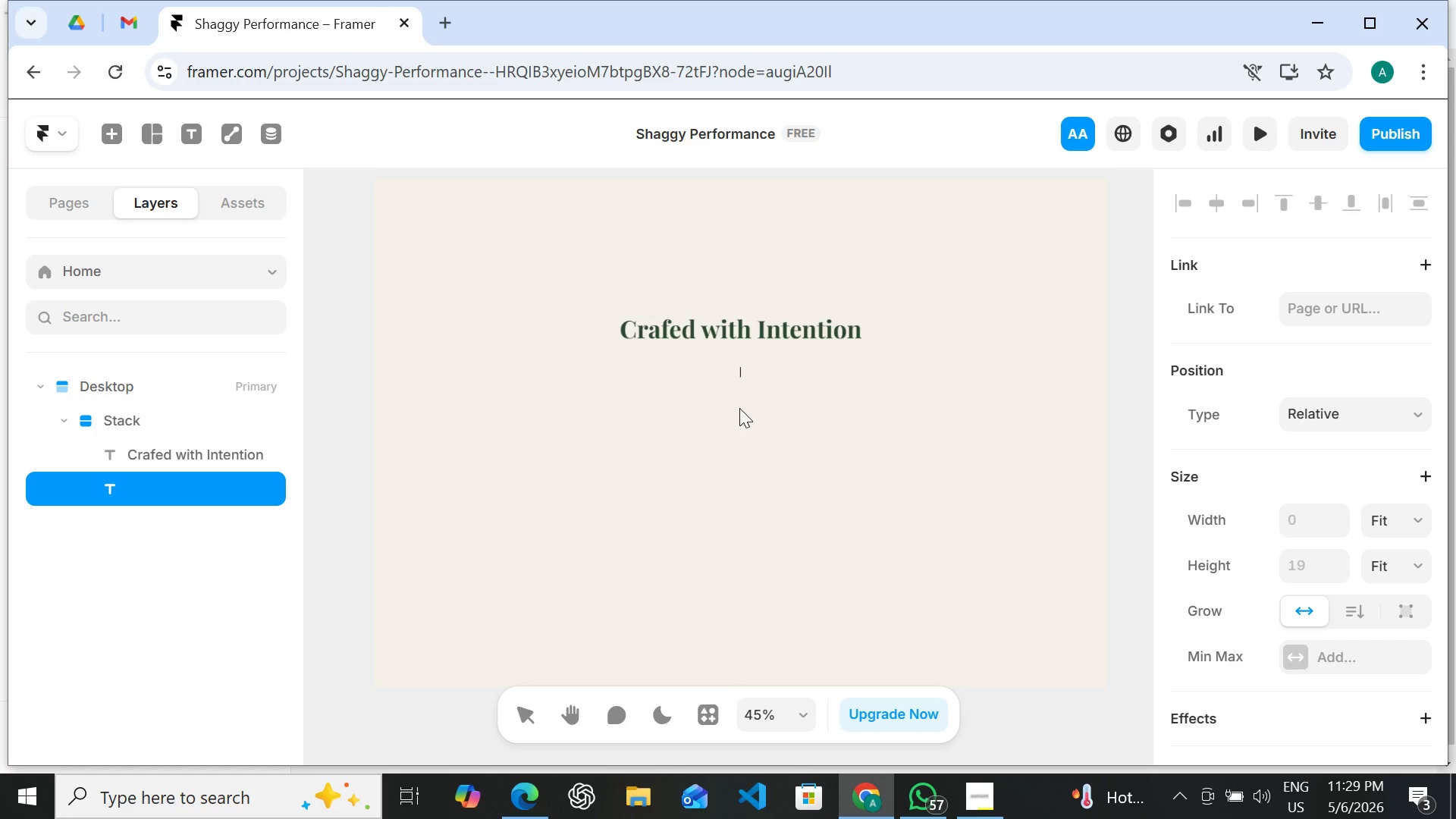 
wait(5.28)
 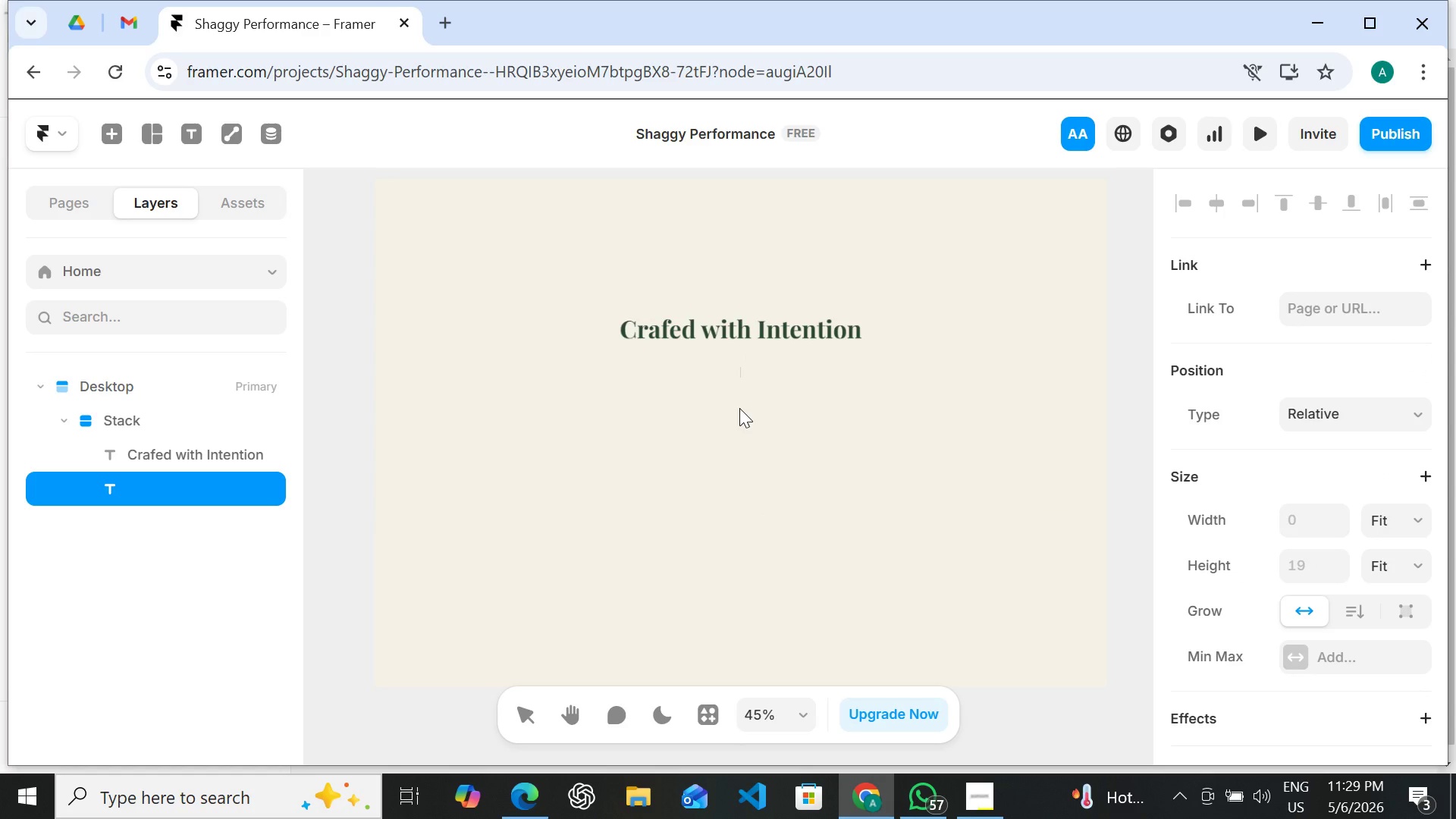 
type(Every )
 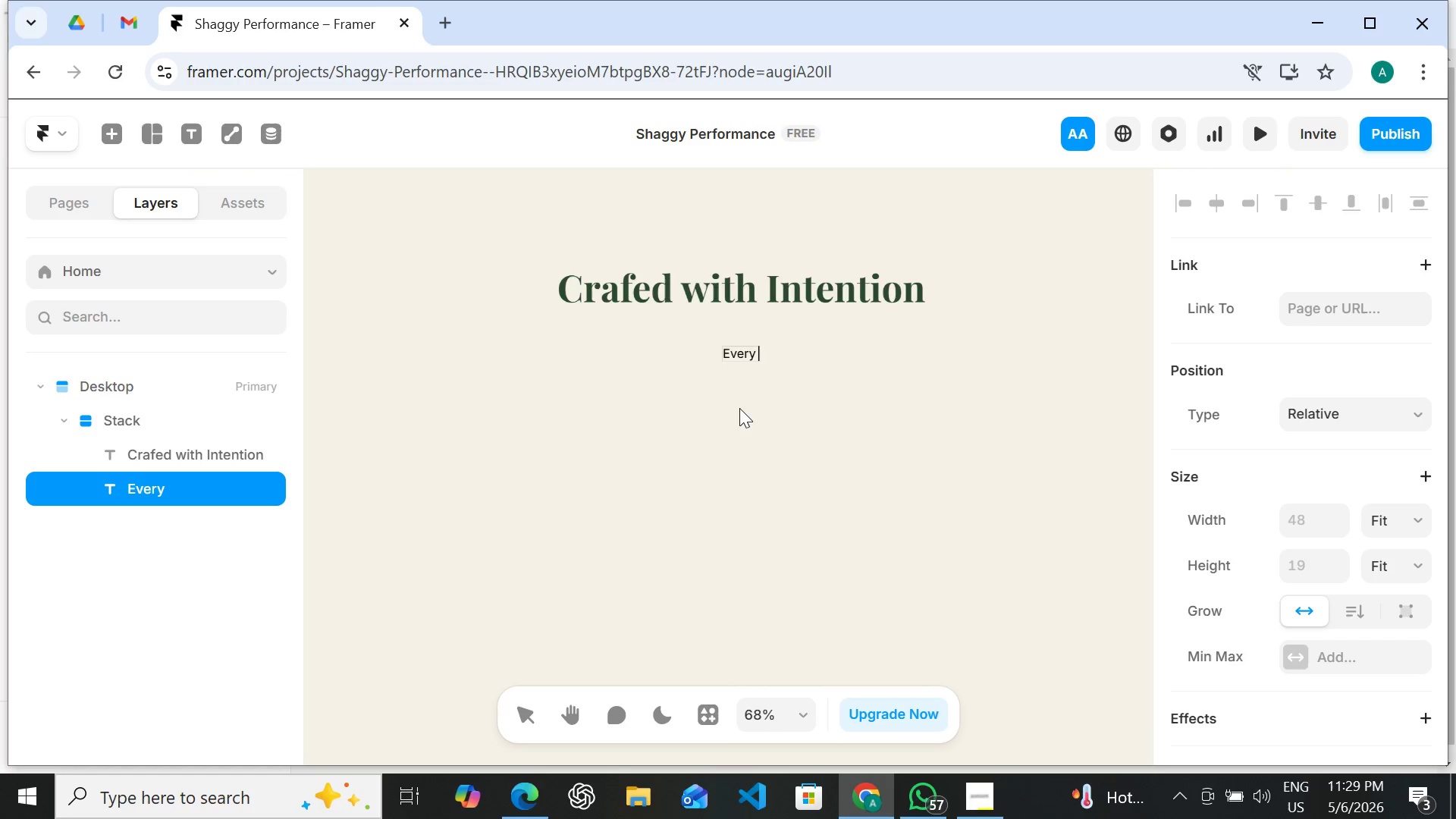 
type(kit we male )
key(Backspace)
key(Backspace)
key(Backspace)
type(ke is rooted in time-honored tradition)
 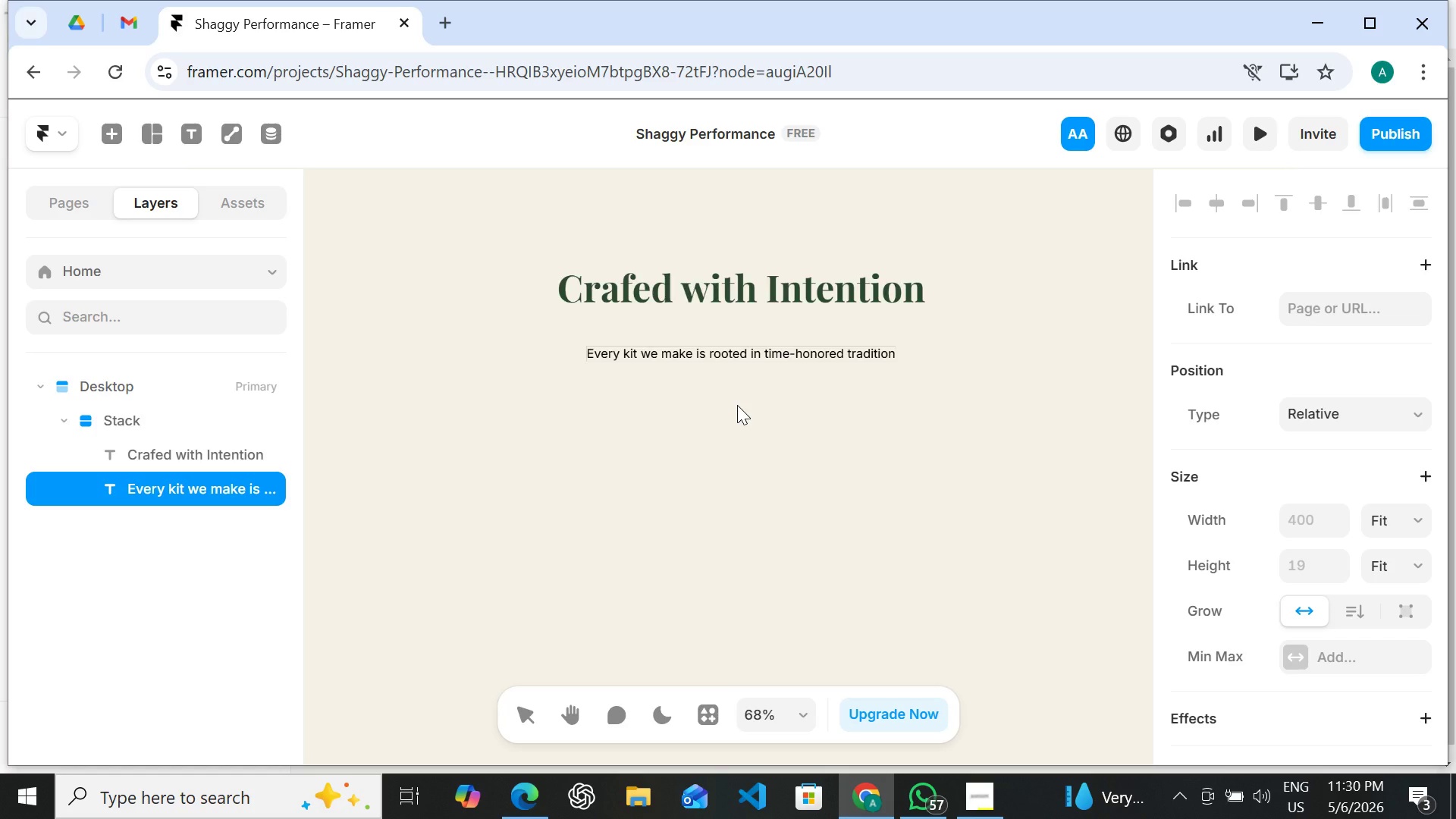 
key(Comma)
 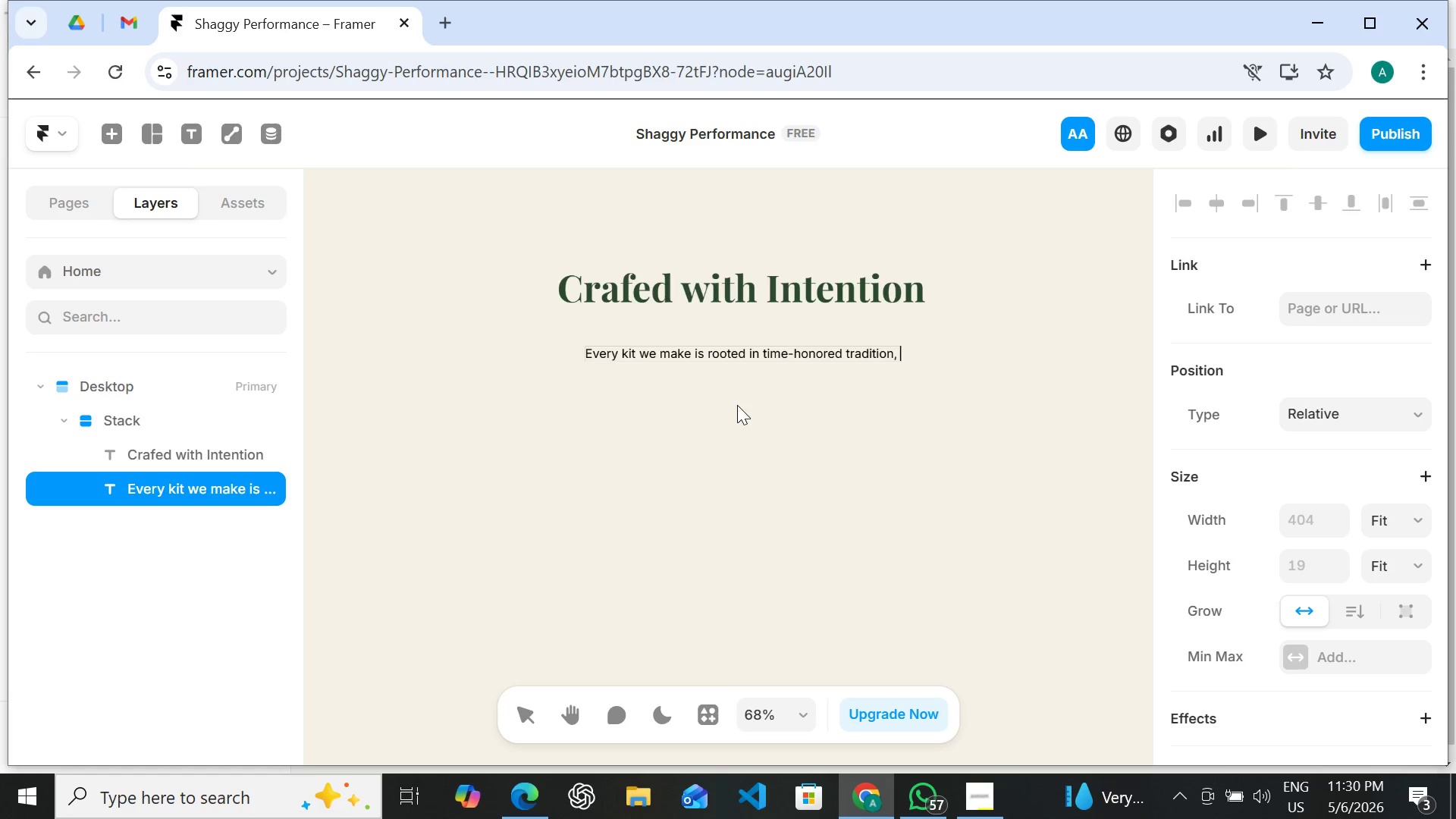 
key(Space)
 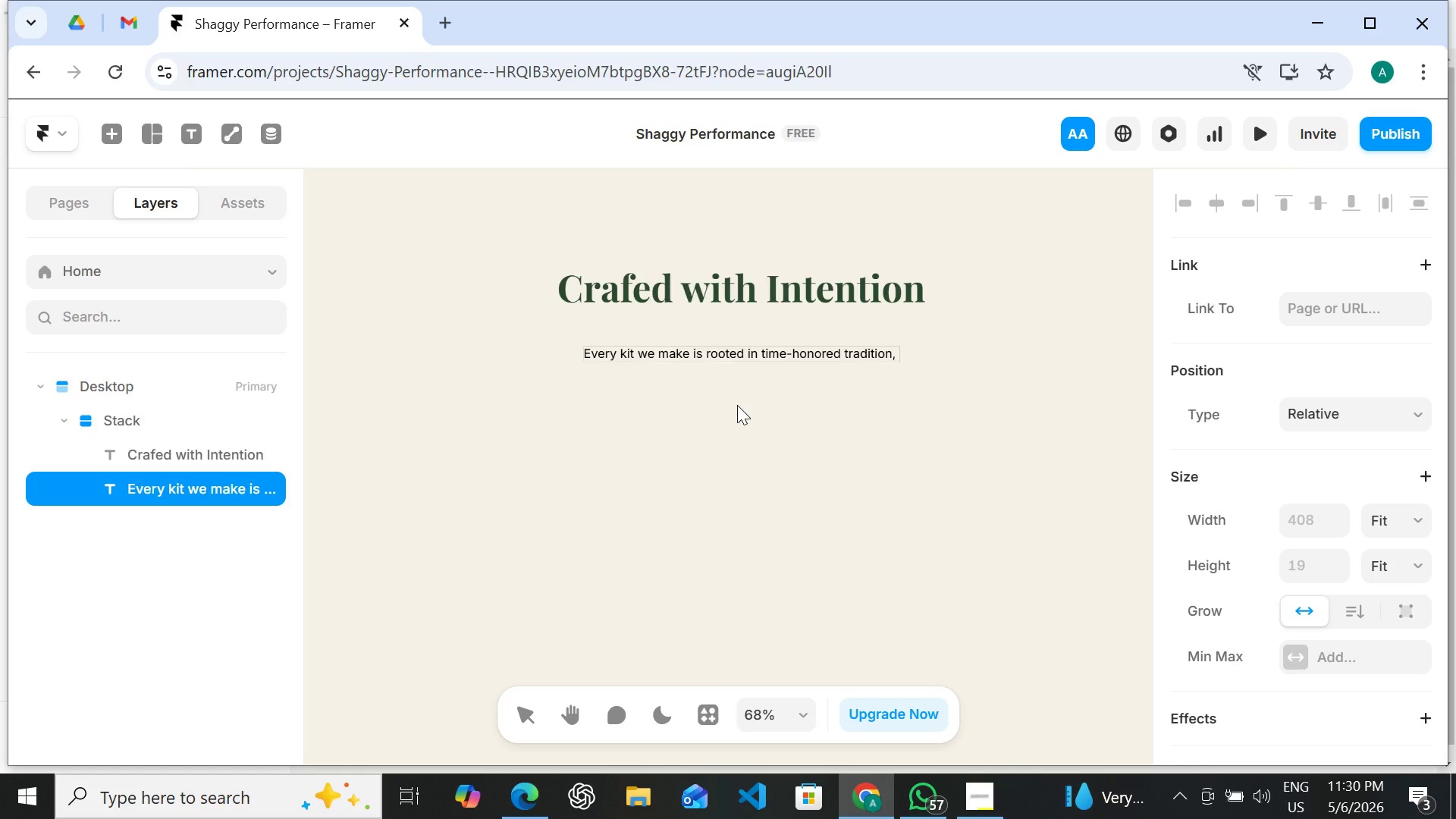 
type(sustainable sourcing )
key(Backspace)
type(. and the oure joy of )
 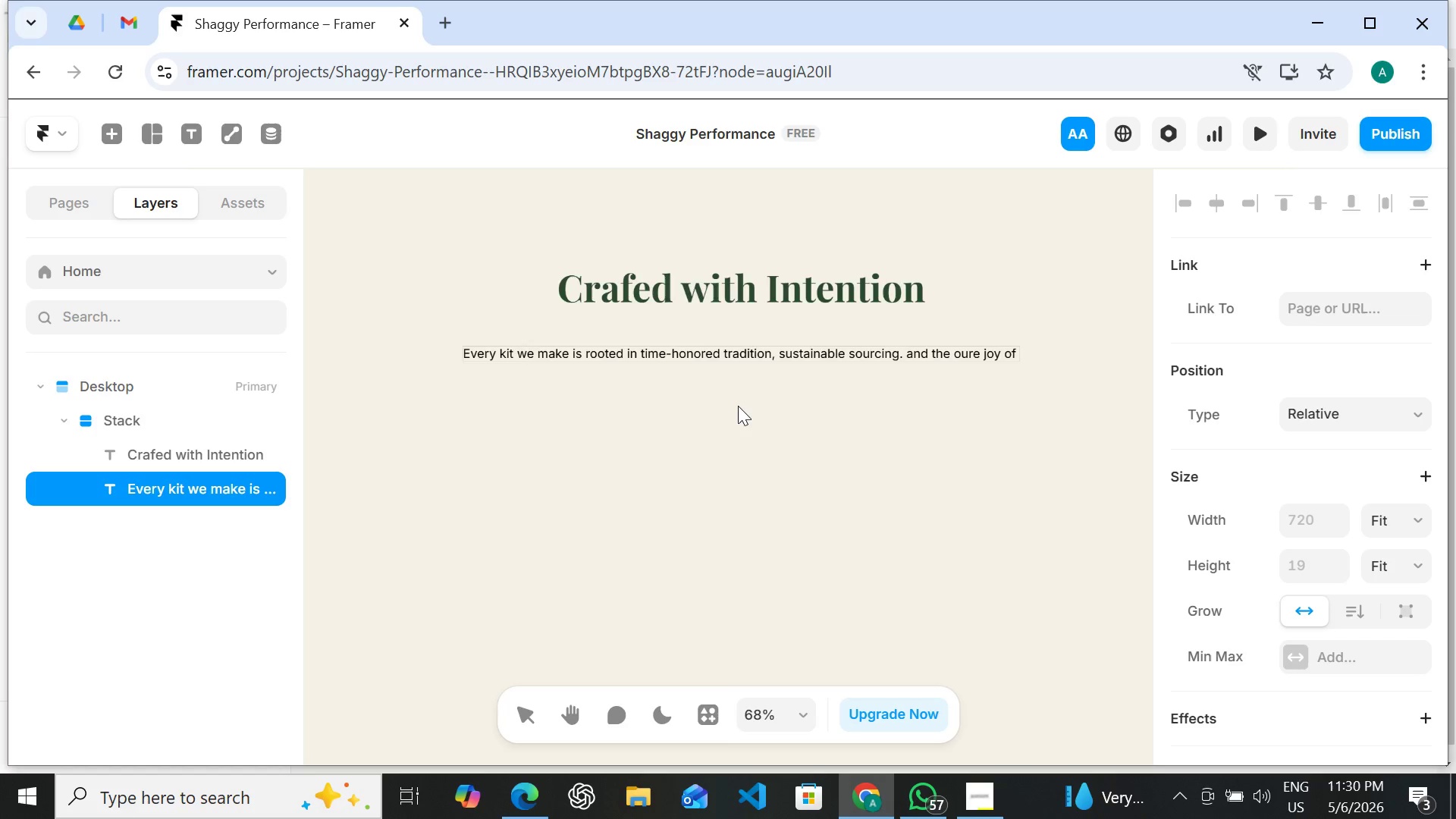 
type(fermentation)
 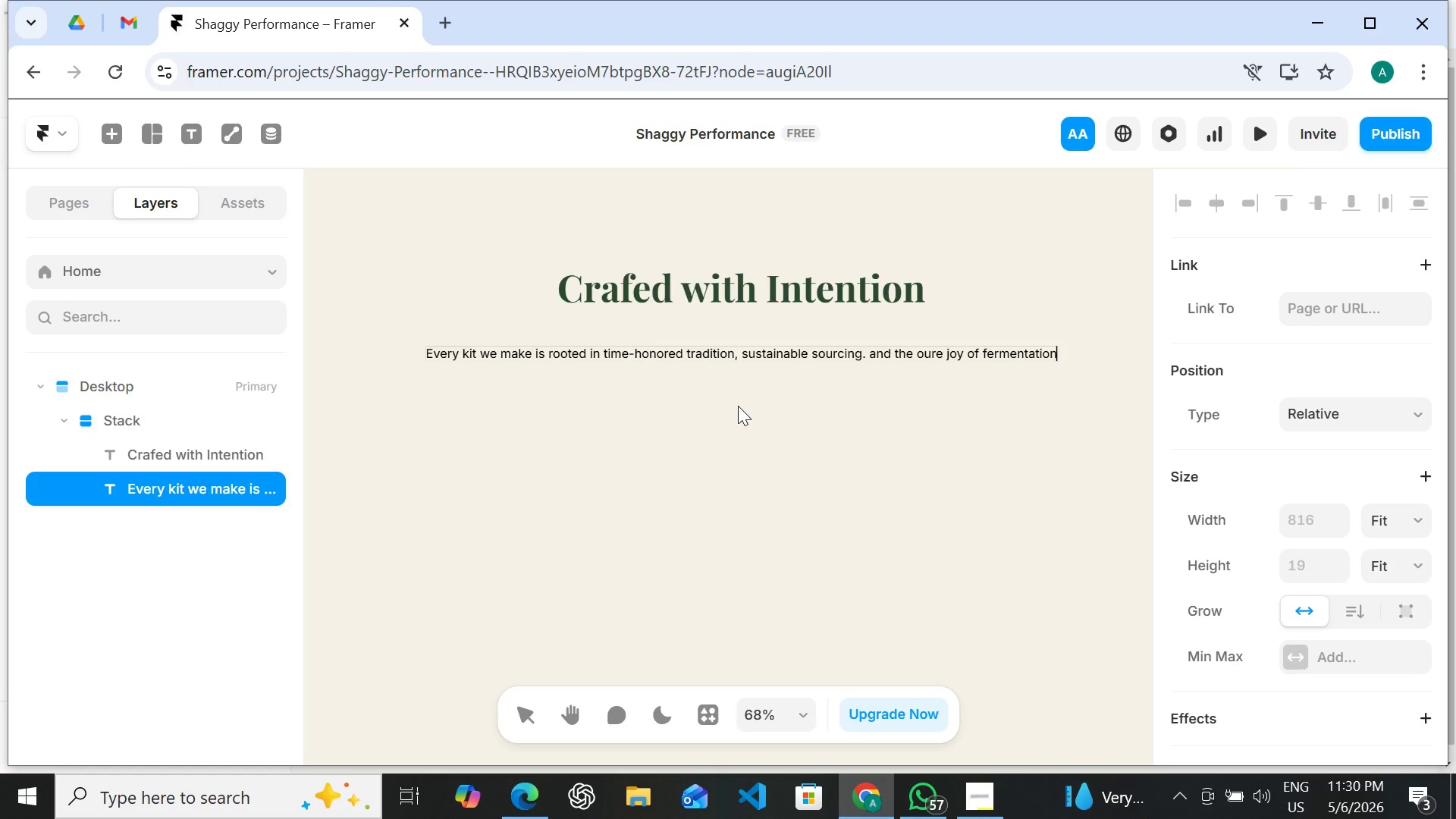 
wait(7.44)
 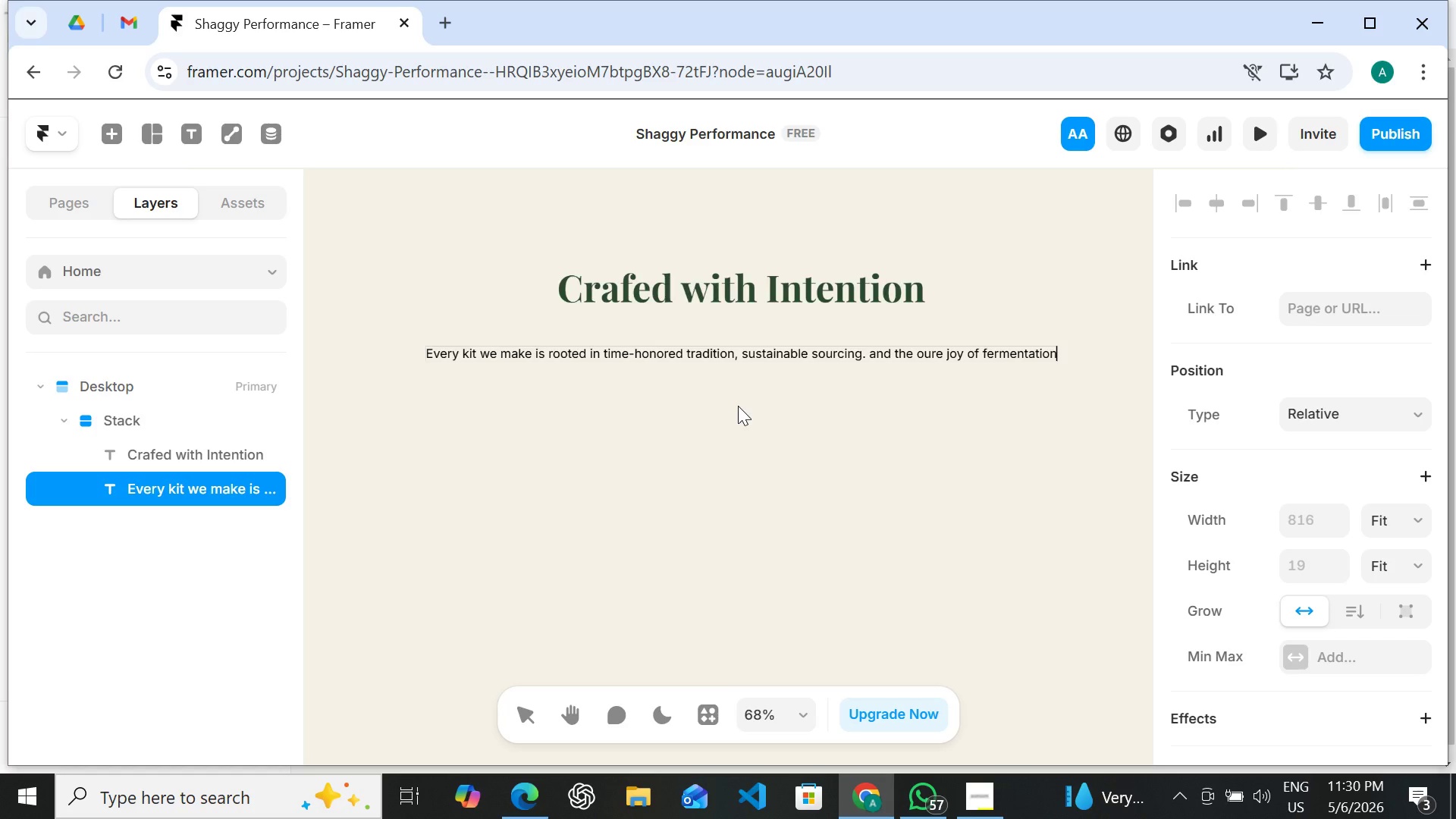 
double_click([814, 356])
 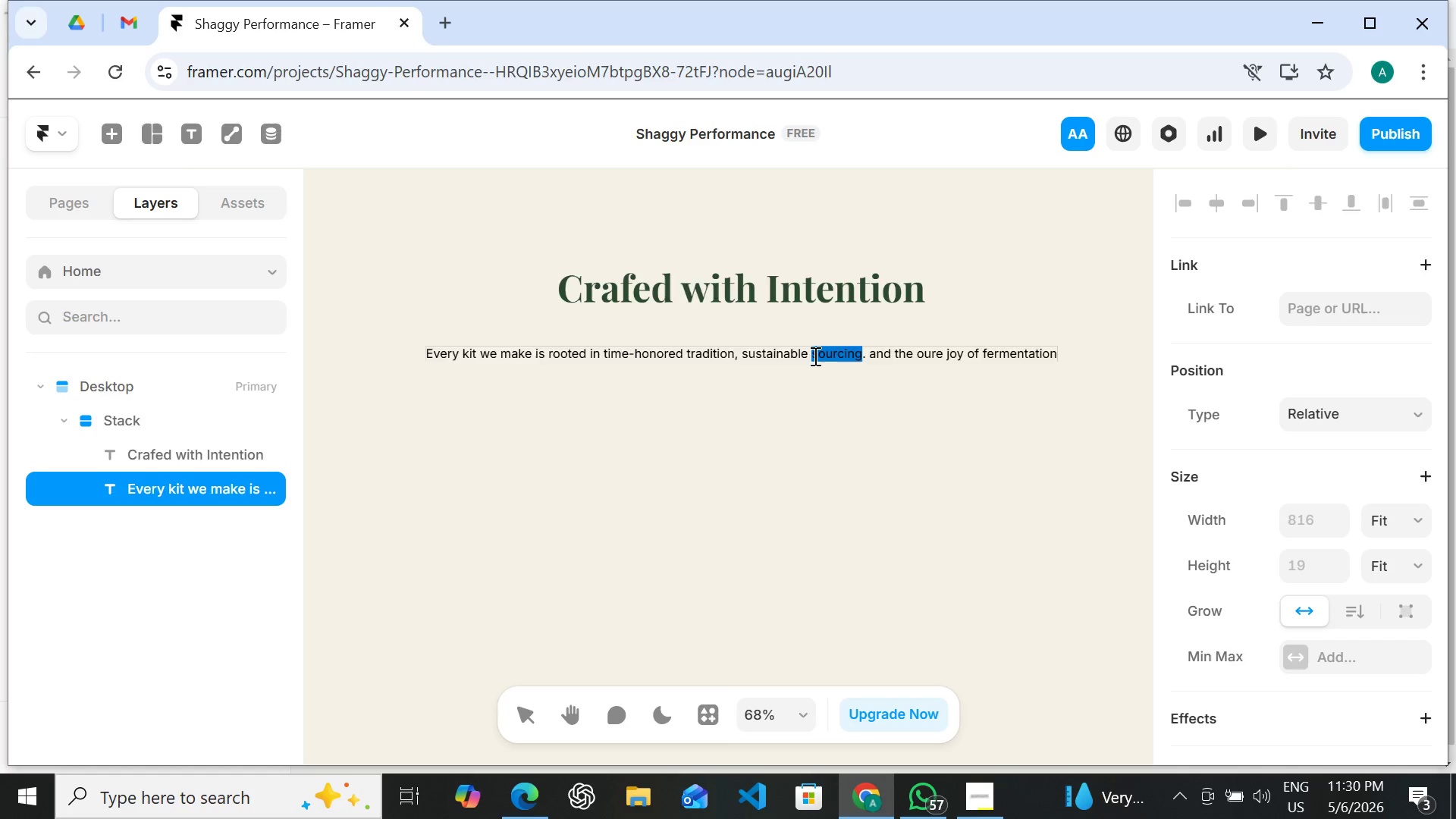 
triple_click([814, 356])
 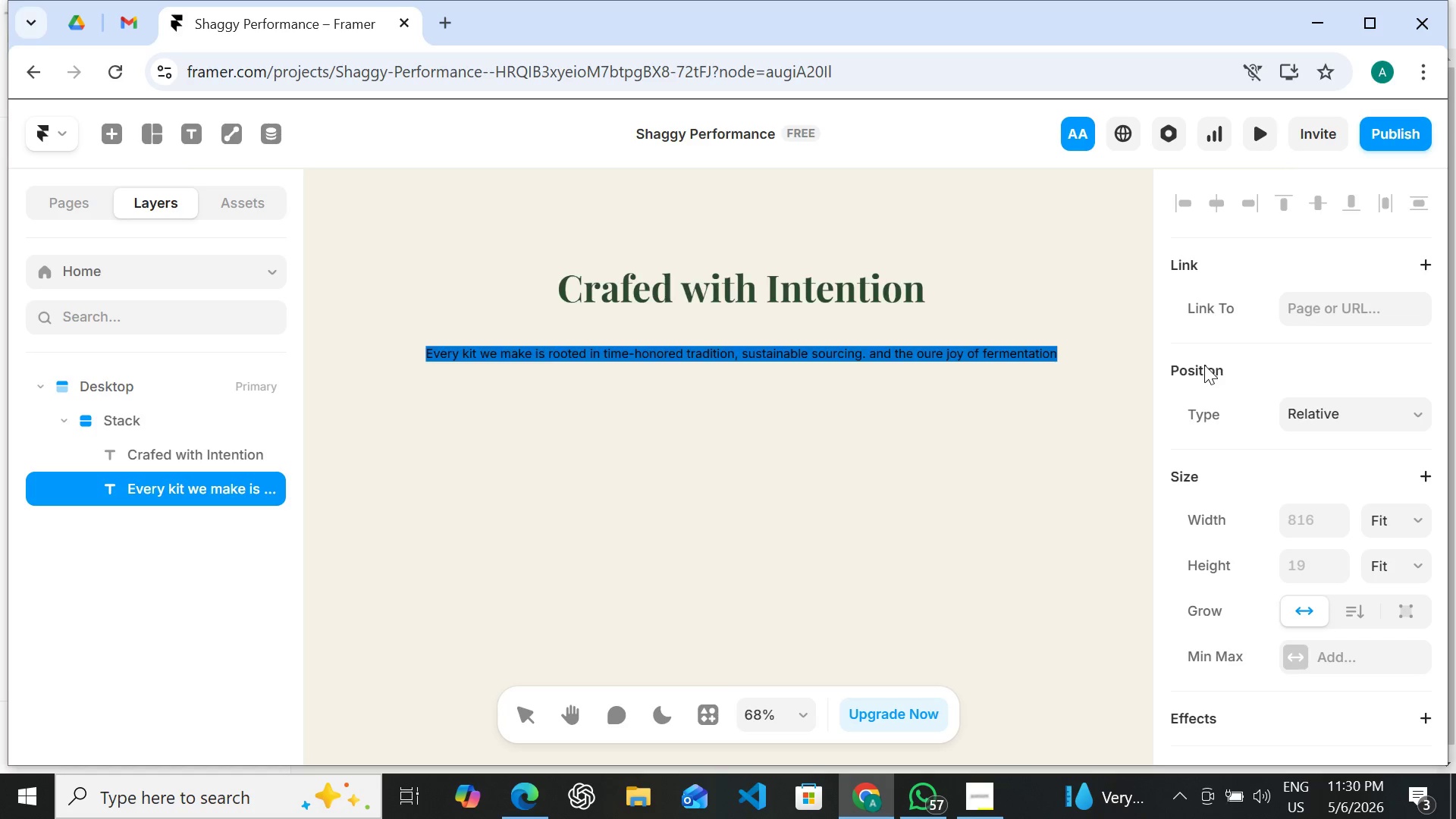 
wait(8.06)
 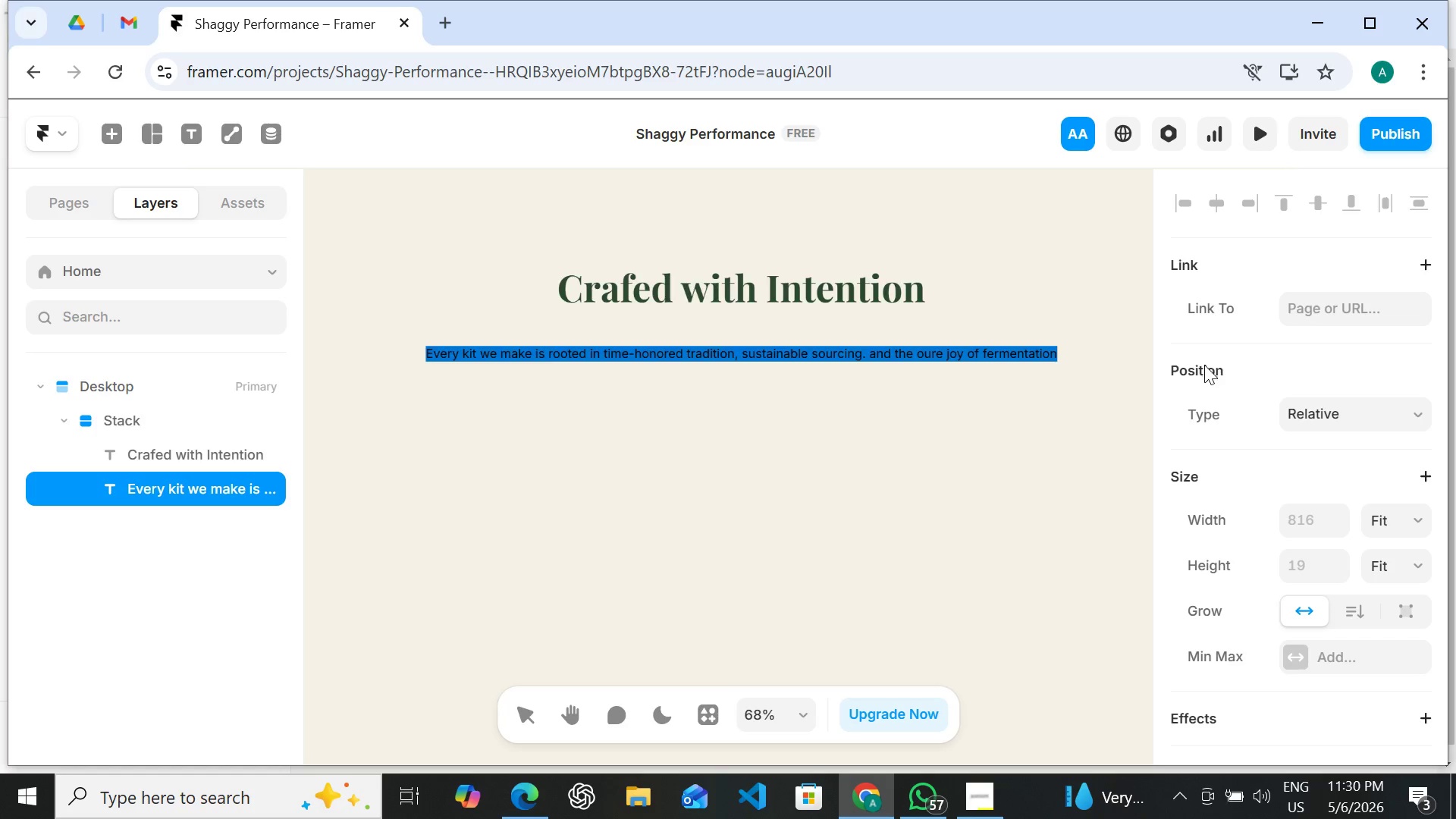 
left_click([1353, 332])
 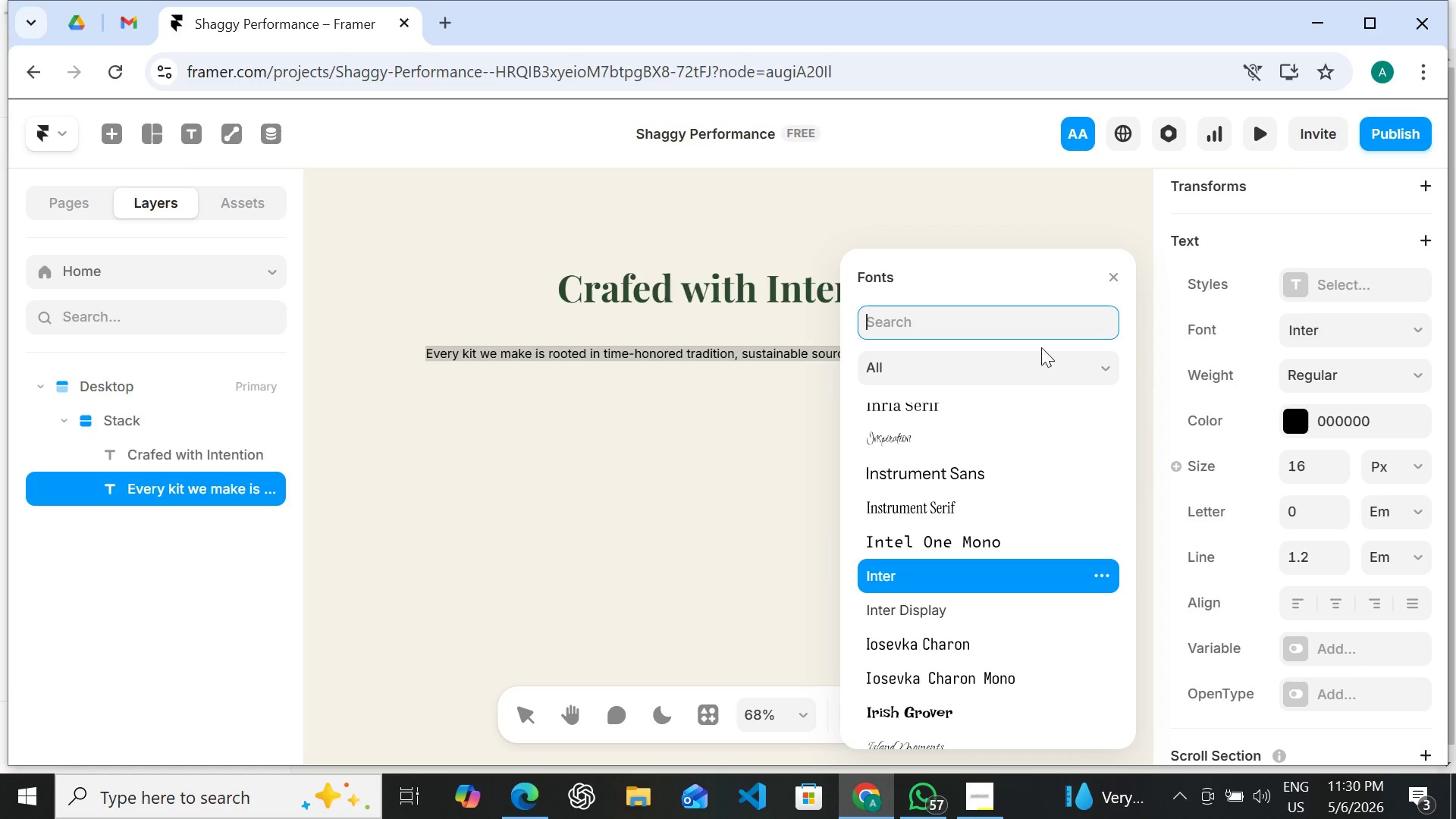 
left_click([1023, 337])
 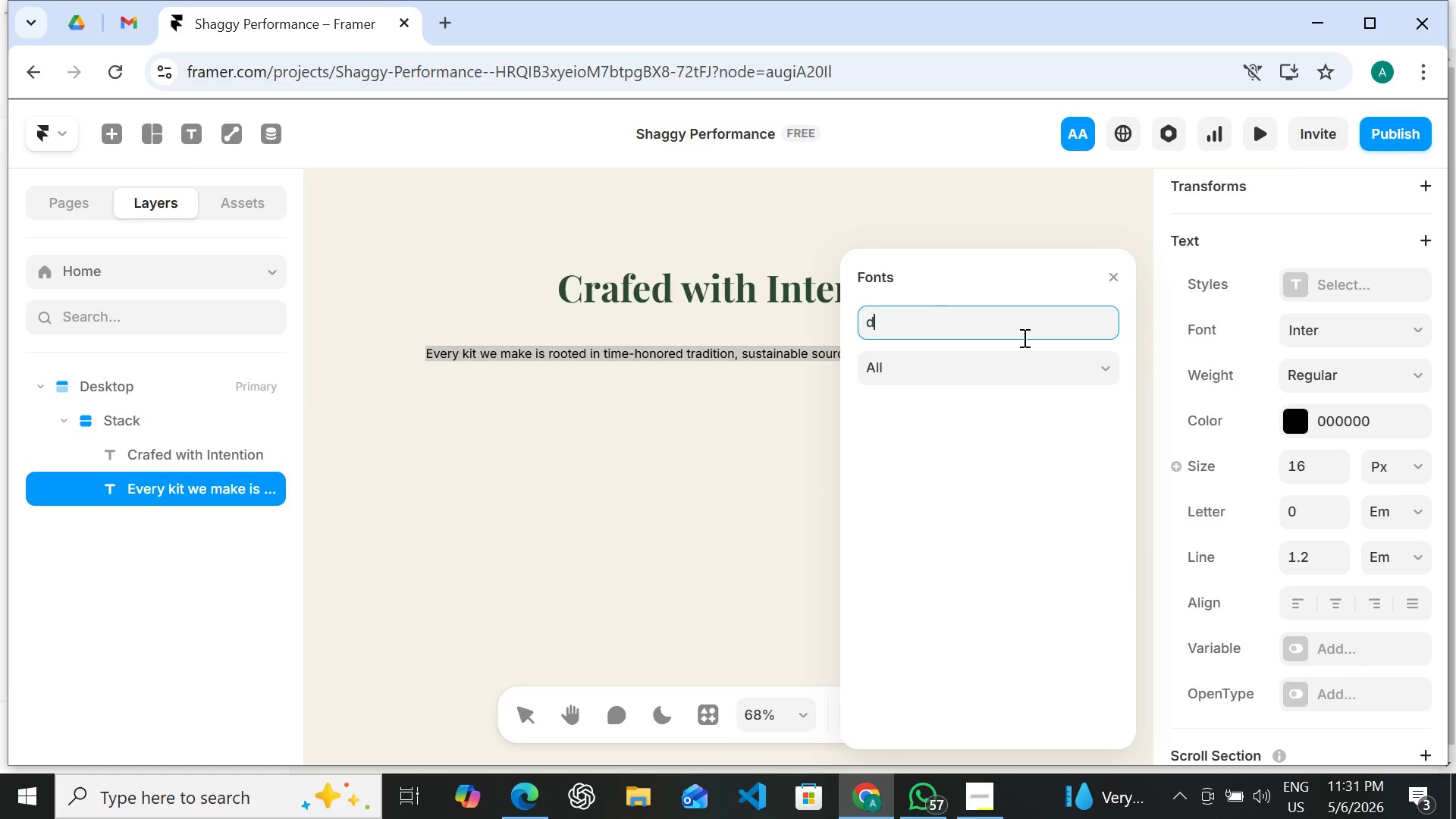 
type(dm)
 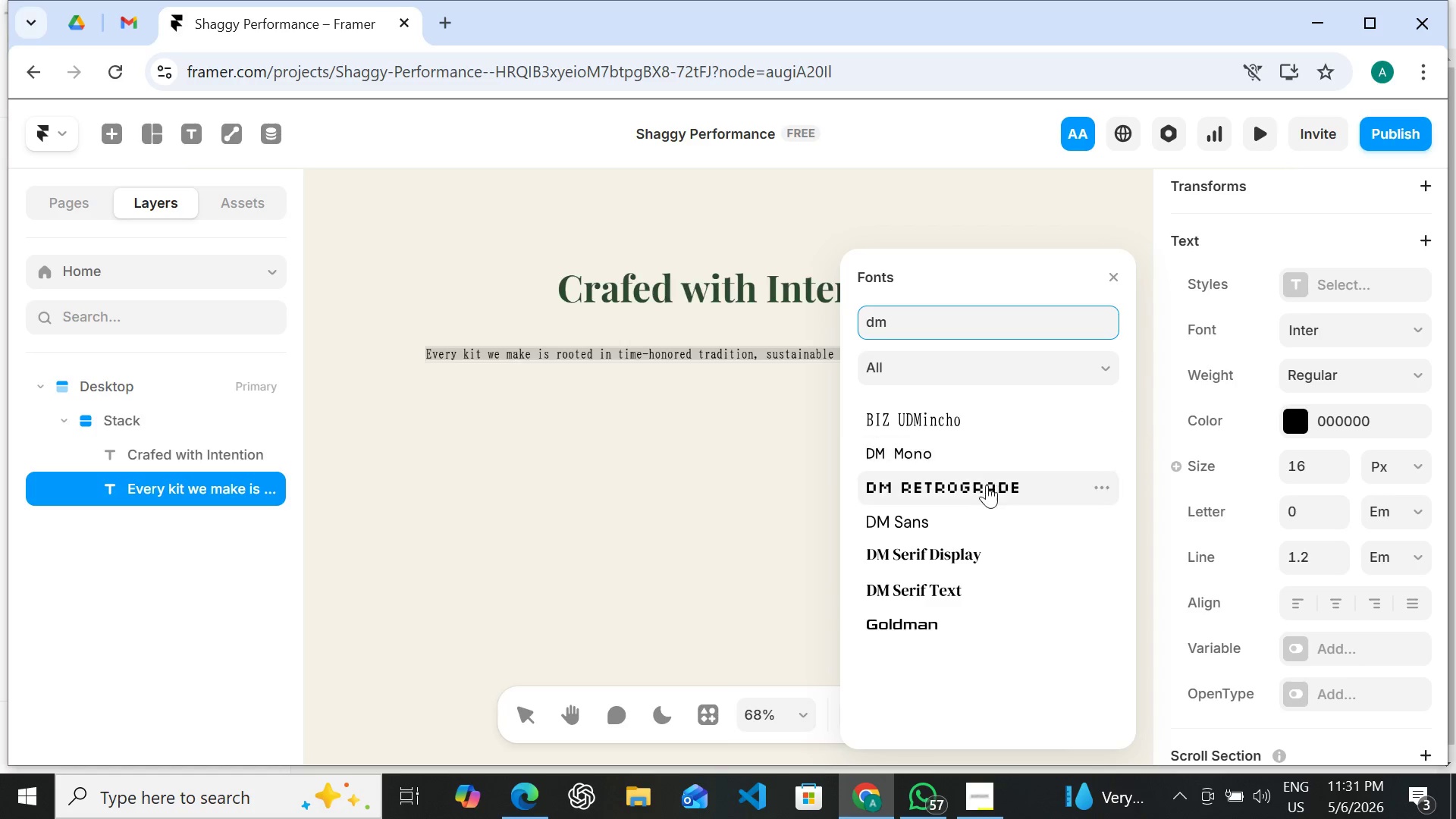 
left_click([962, 524])
 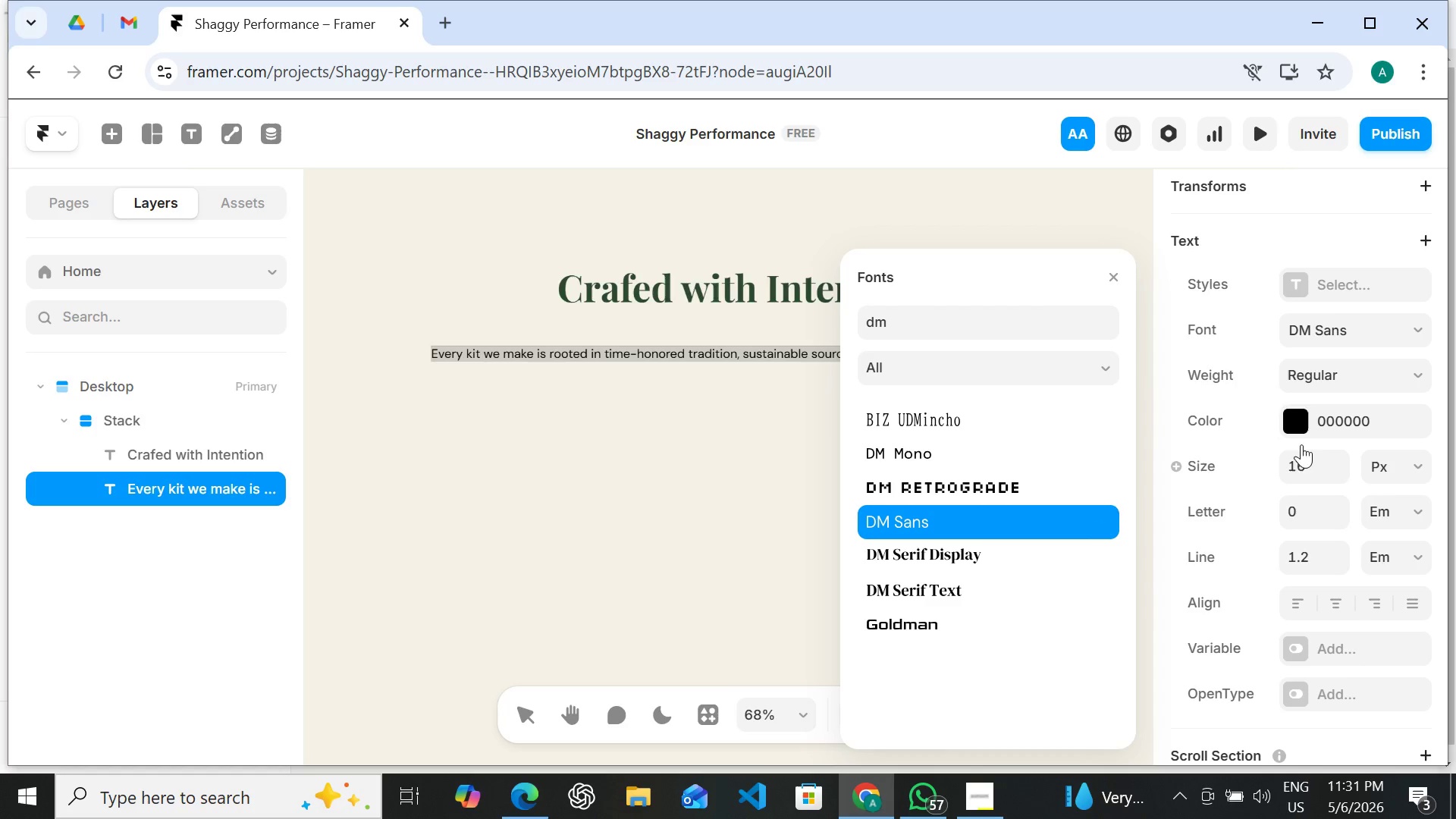 
double_click([1317, 470])
 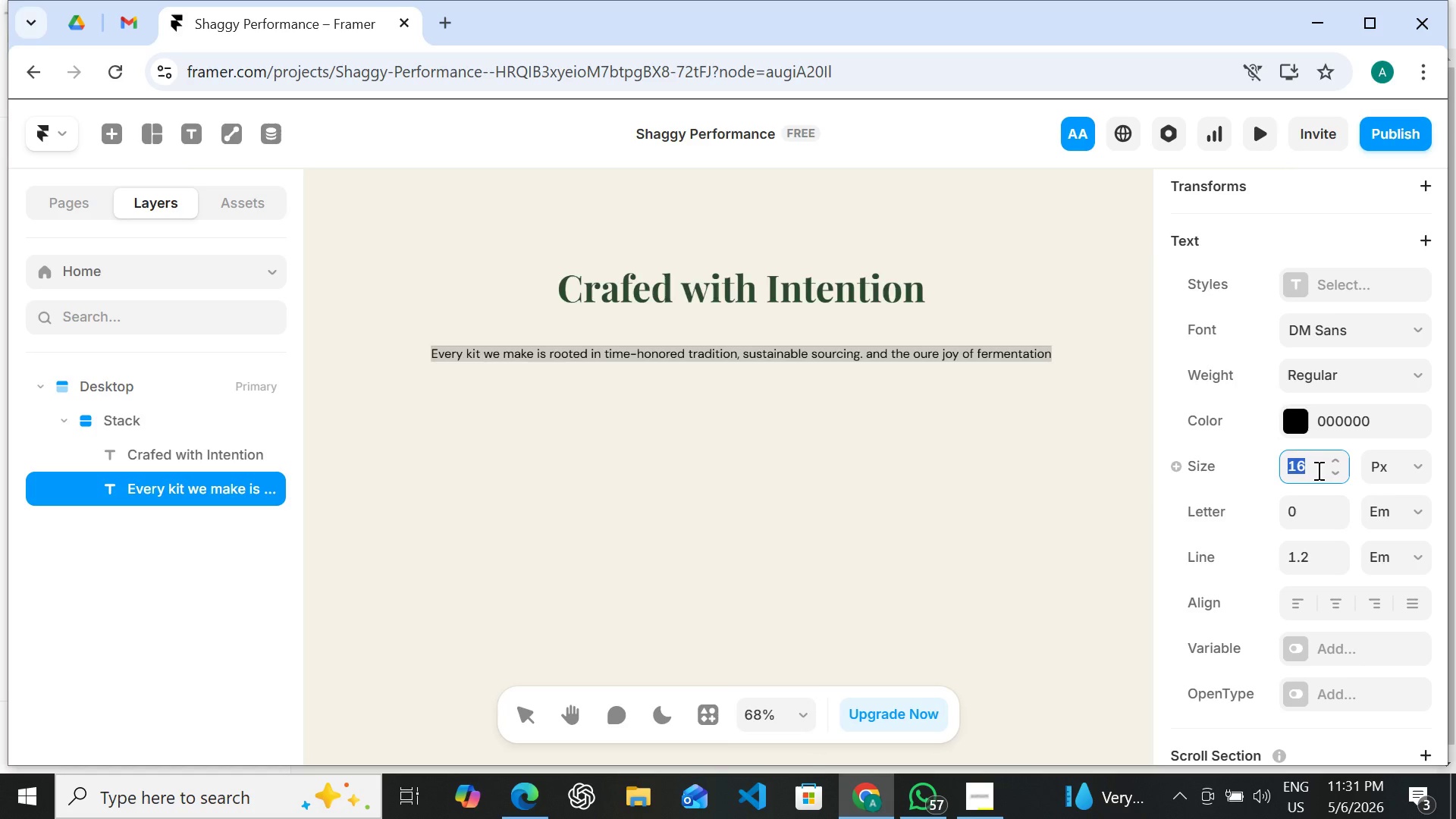 
triple_click([1317, 470])
 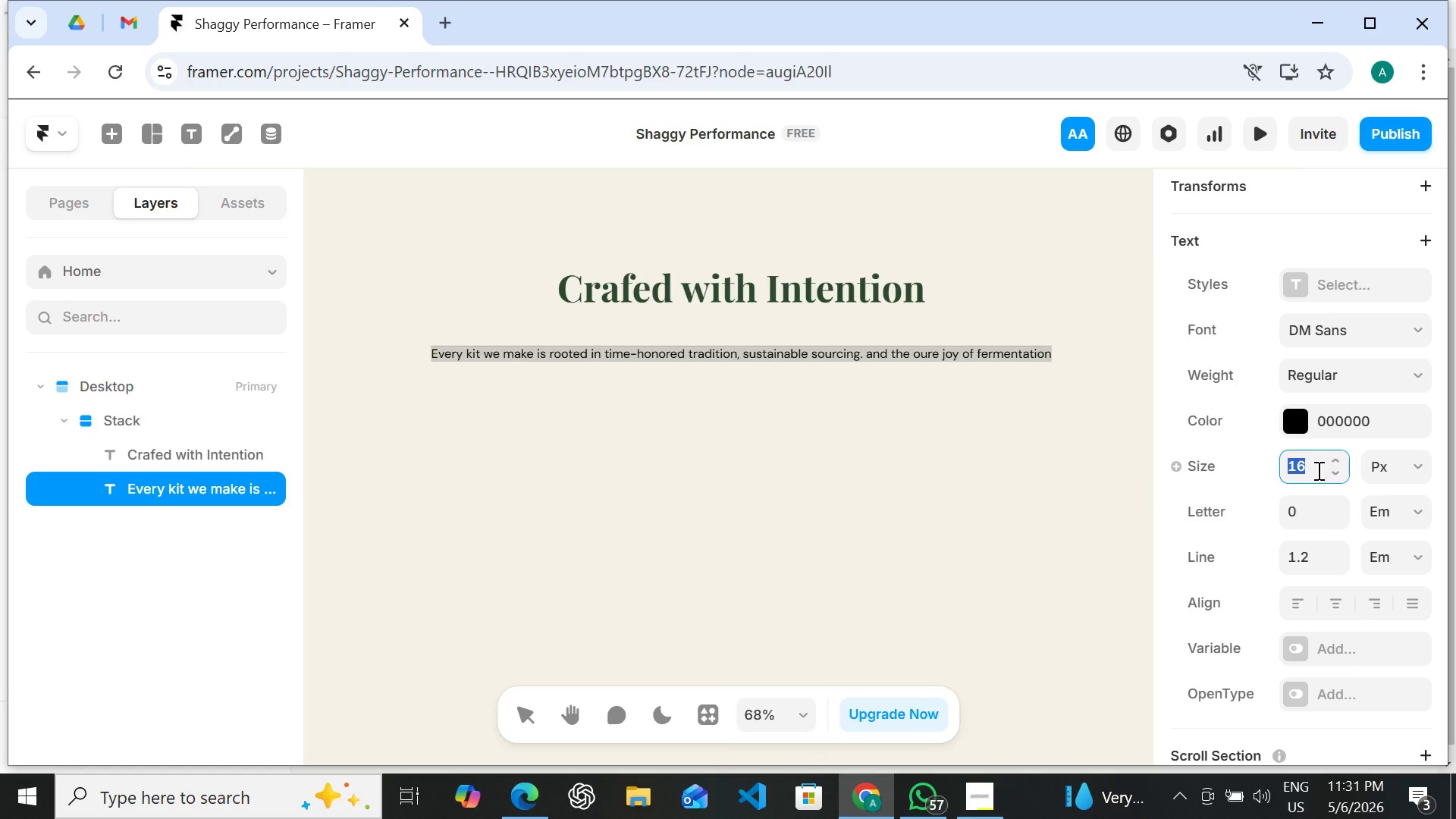 
type(18)
 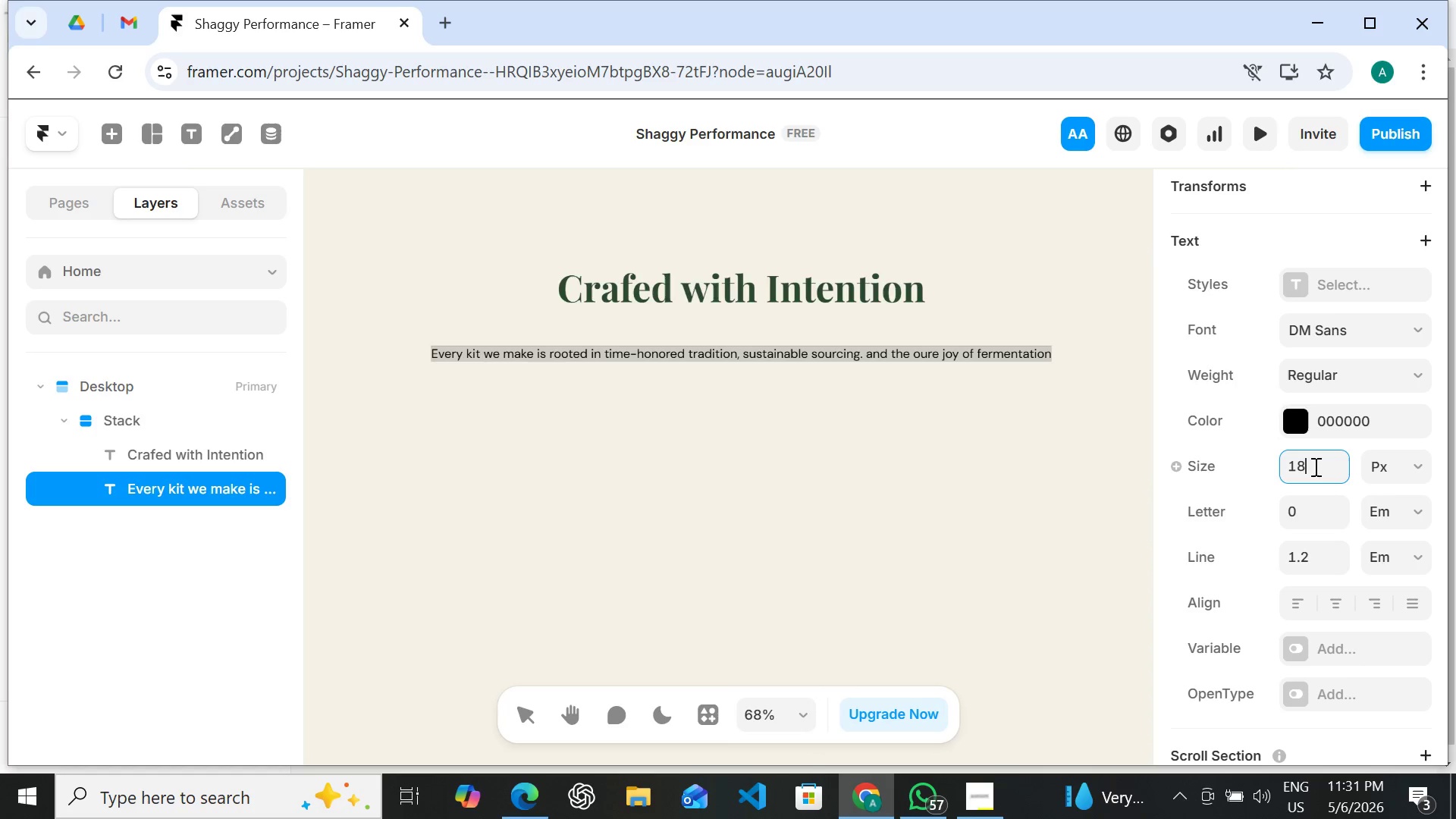 
left_click([1343, 415])
 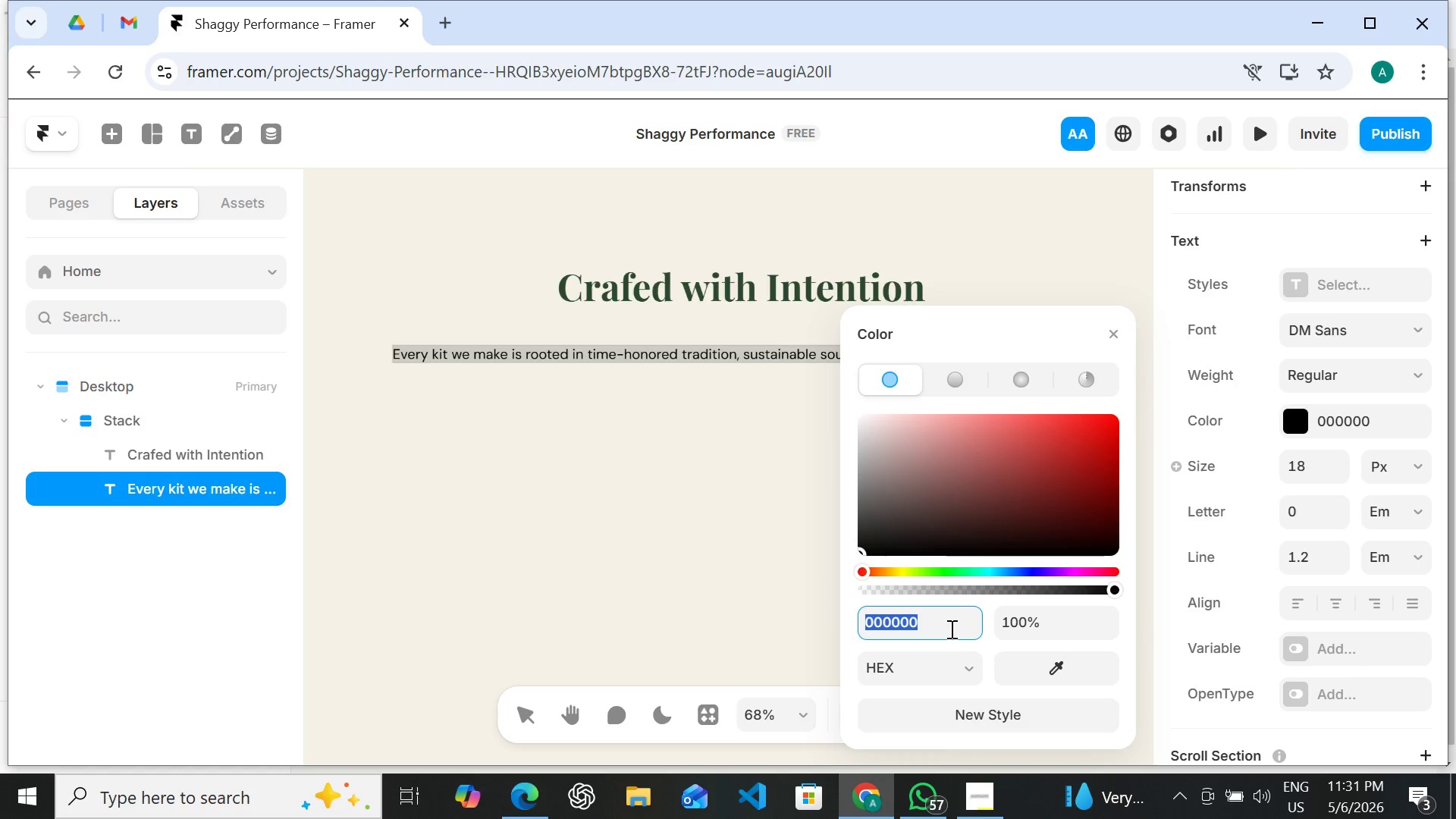 
wait(7.03)
 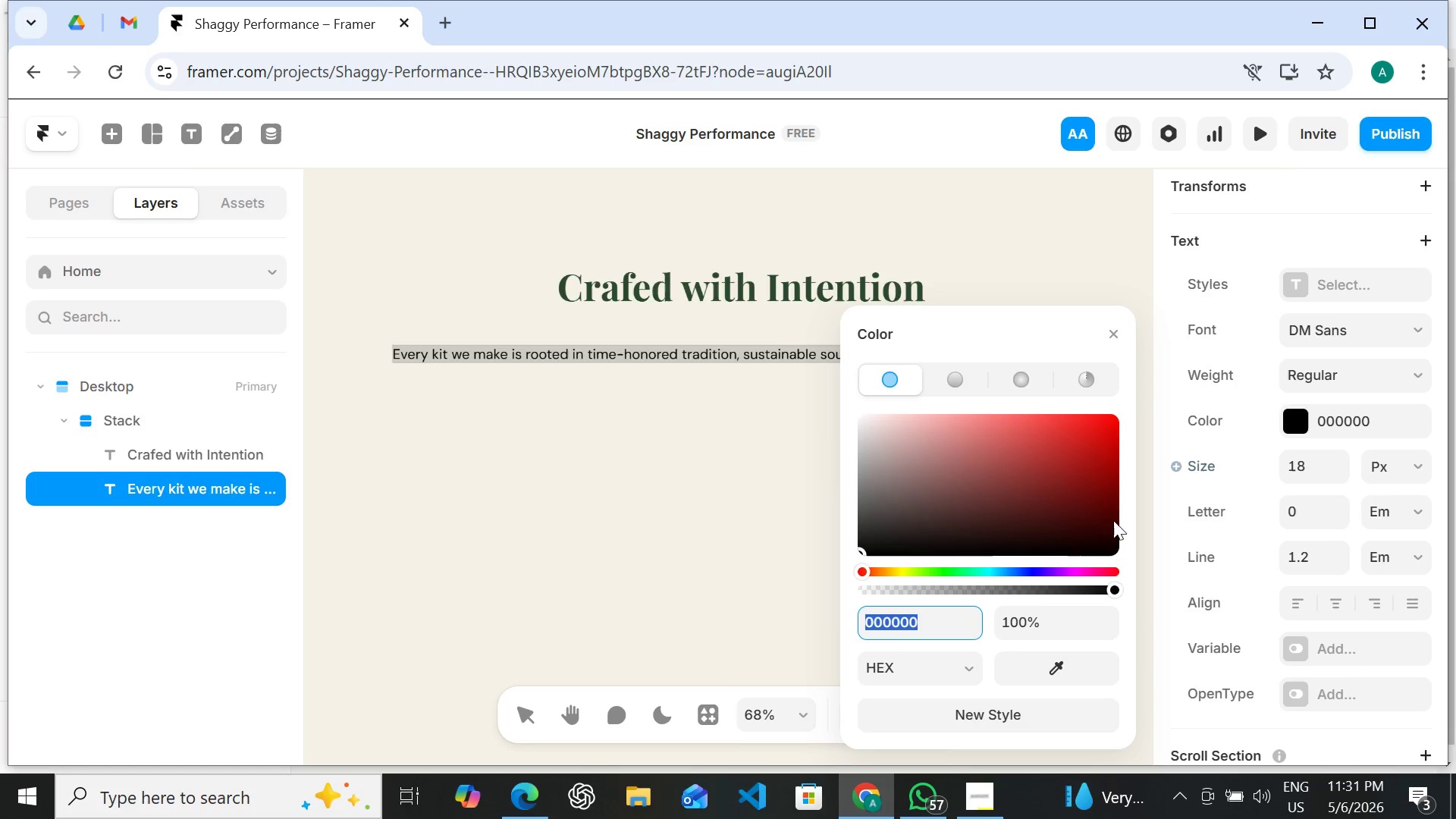 
type(5c)
 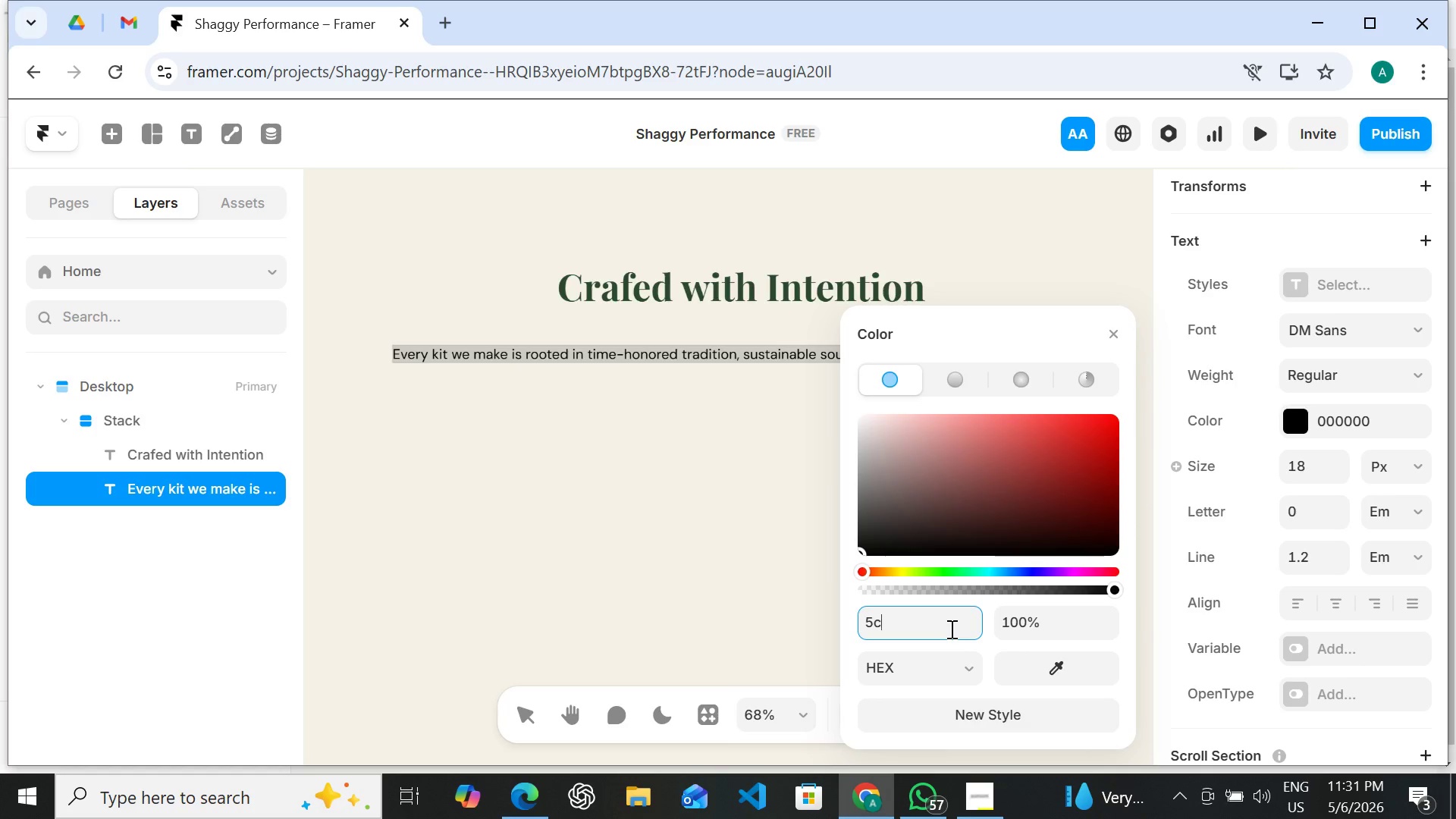 
type(4a)
 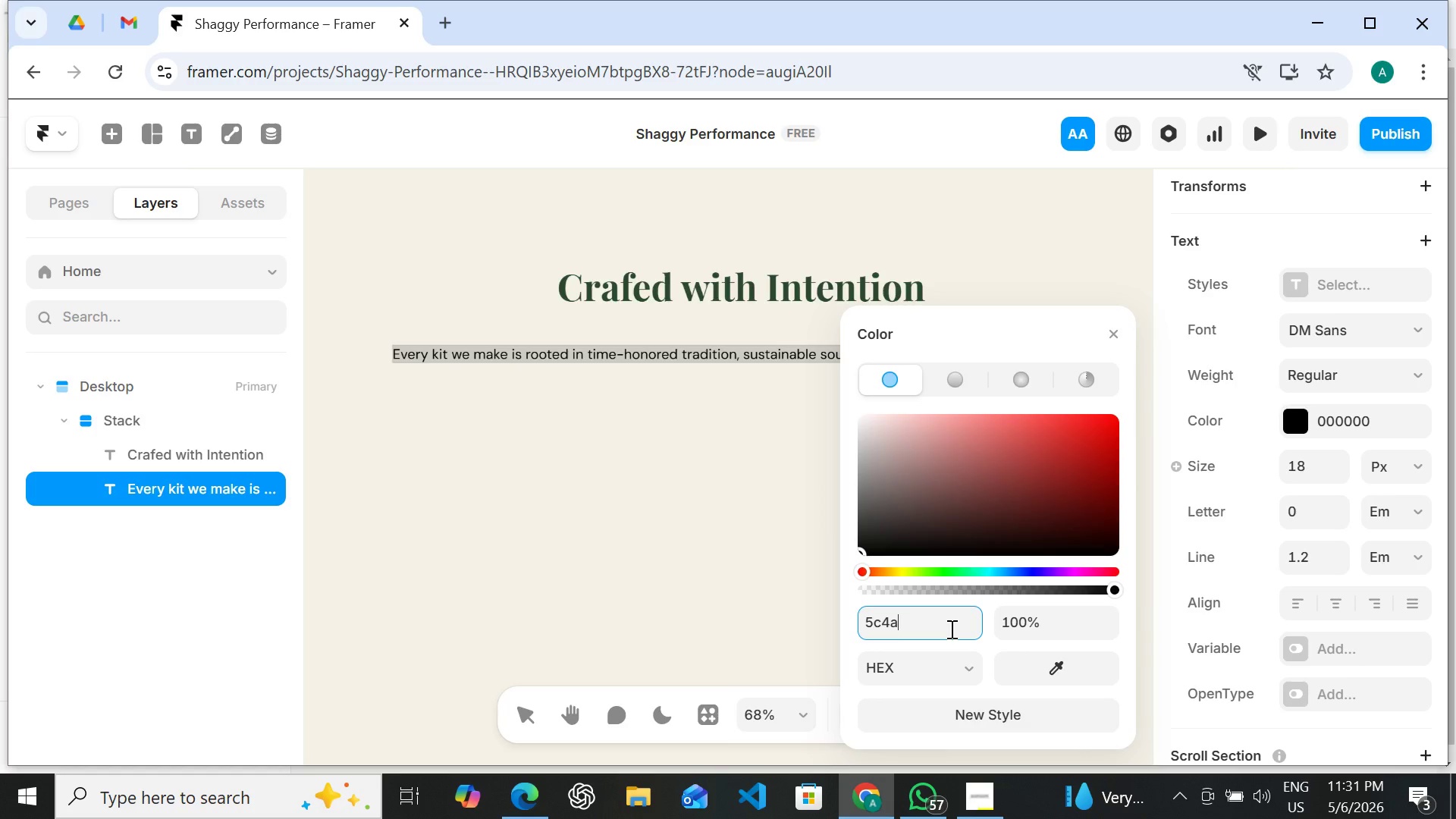 
wait(5.83)
 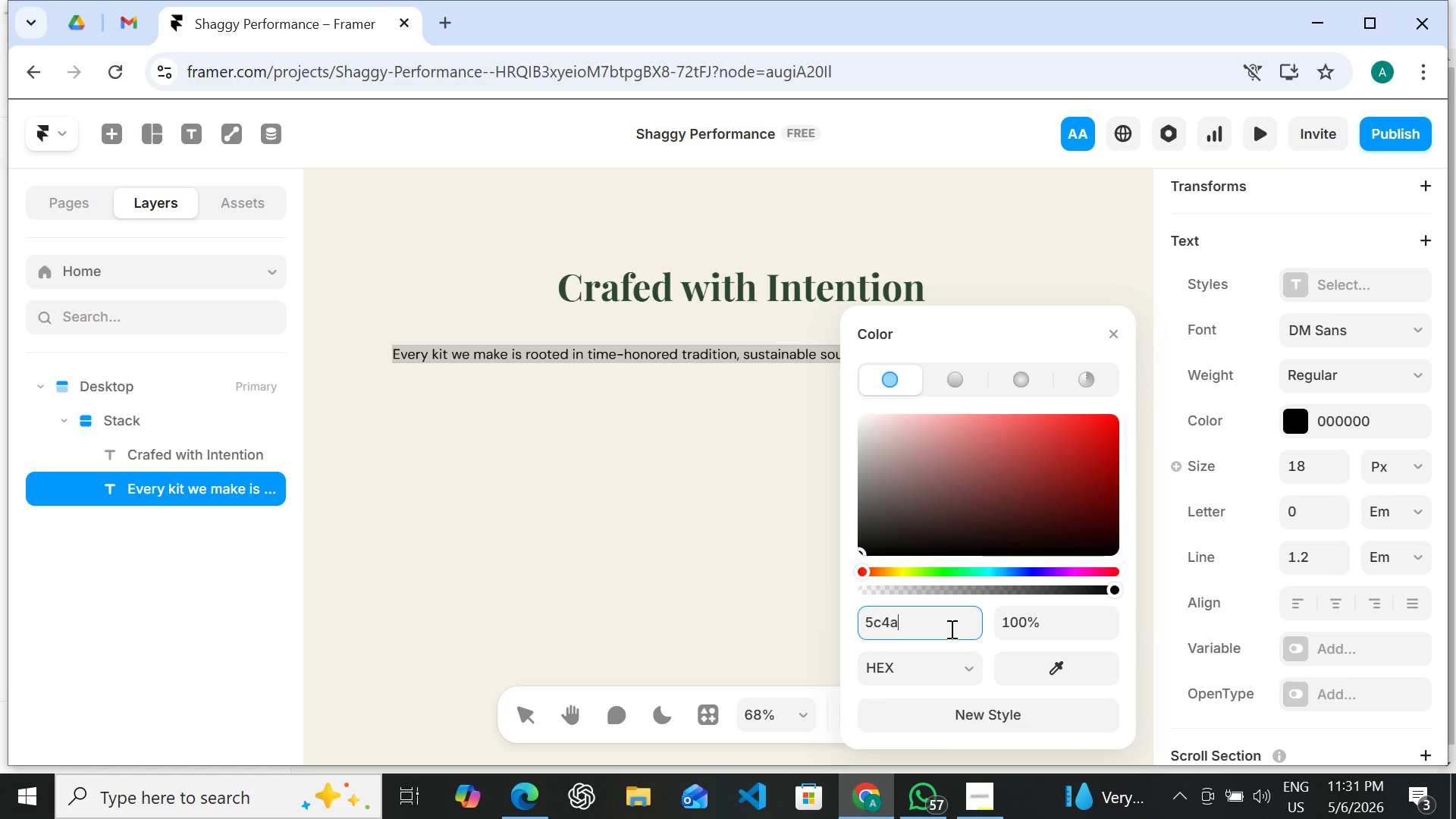 
type(3a)
 